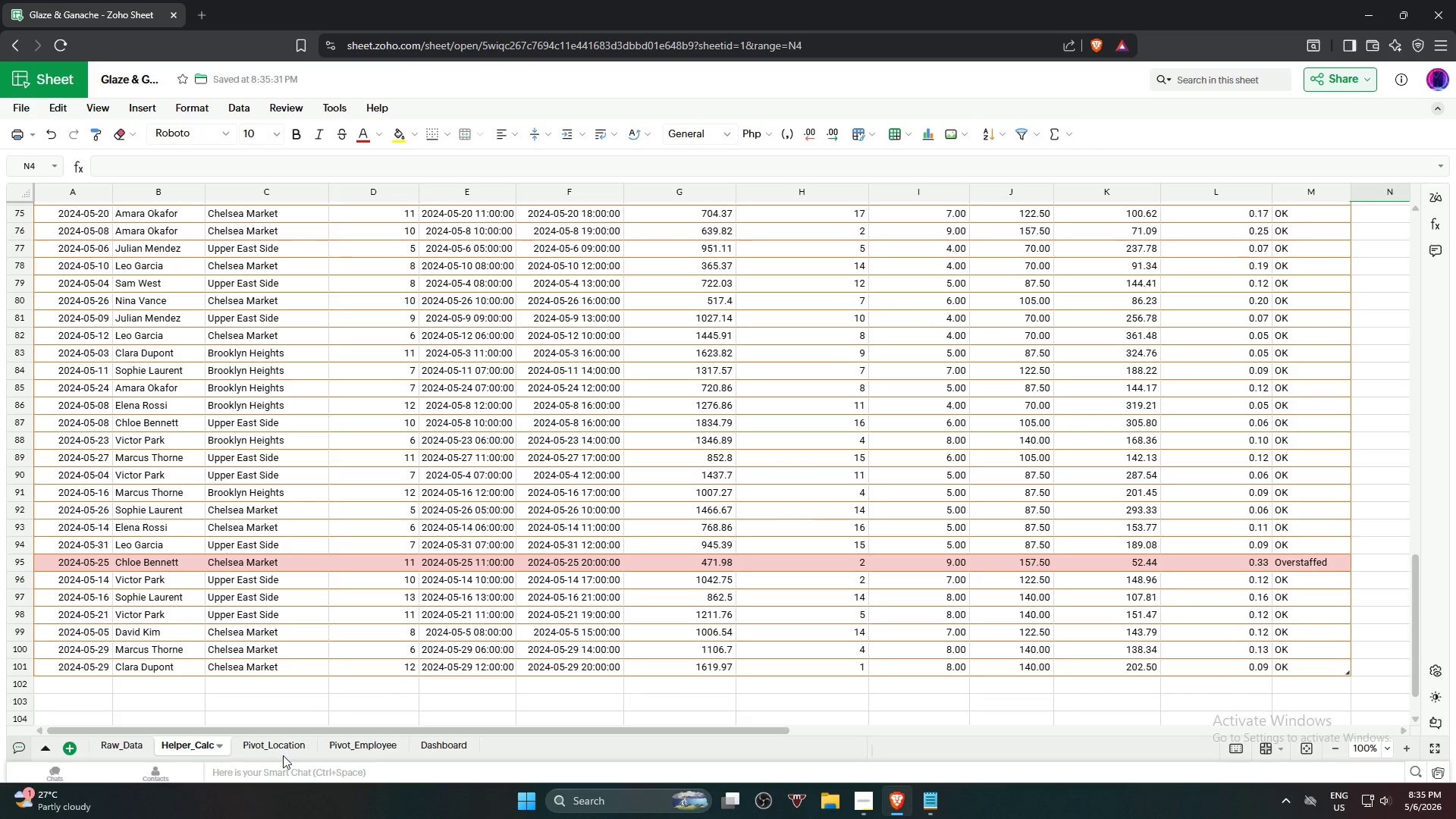 
left_click([267, 746])
 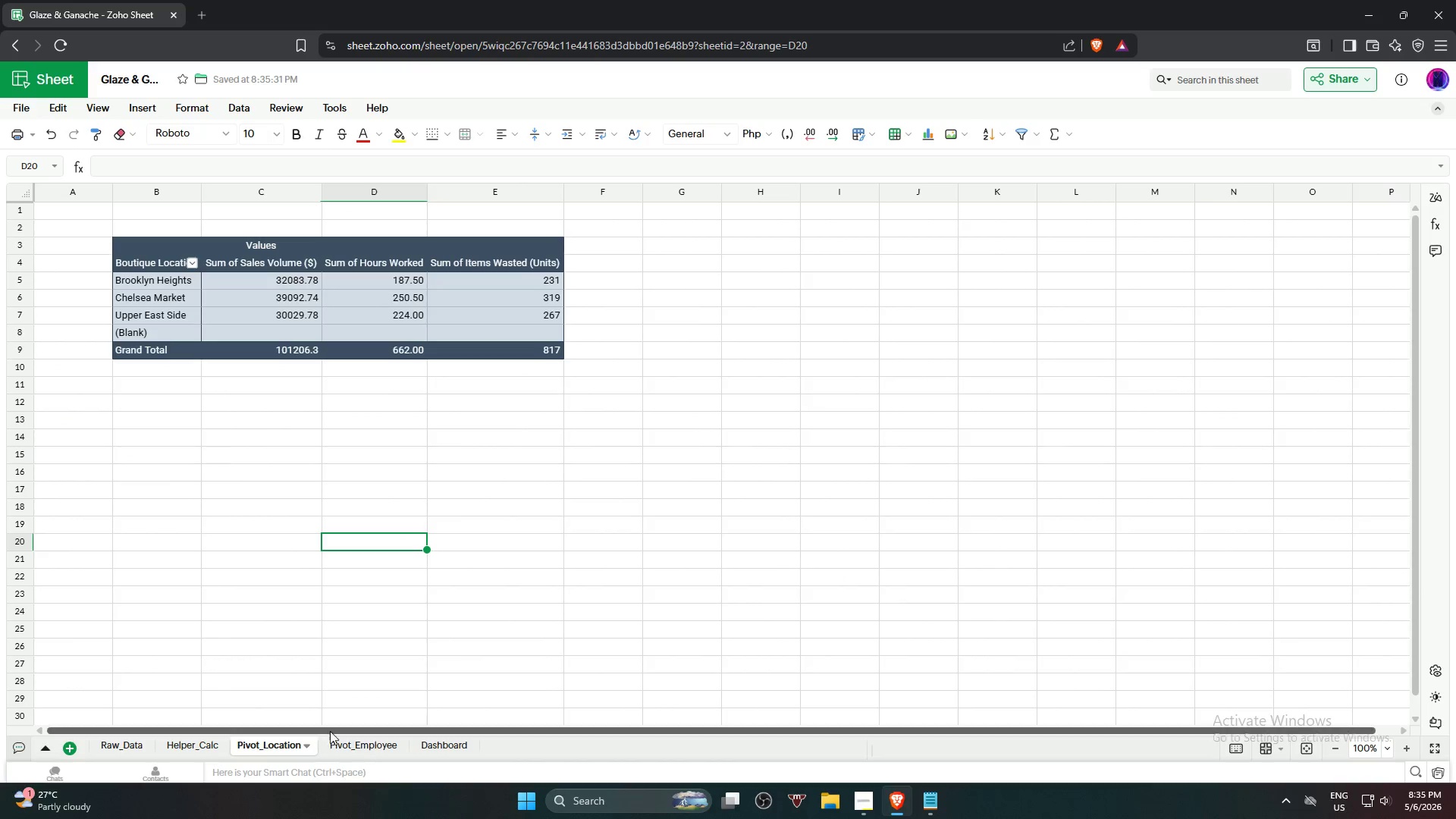 
left_click([349, 743])
 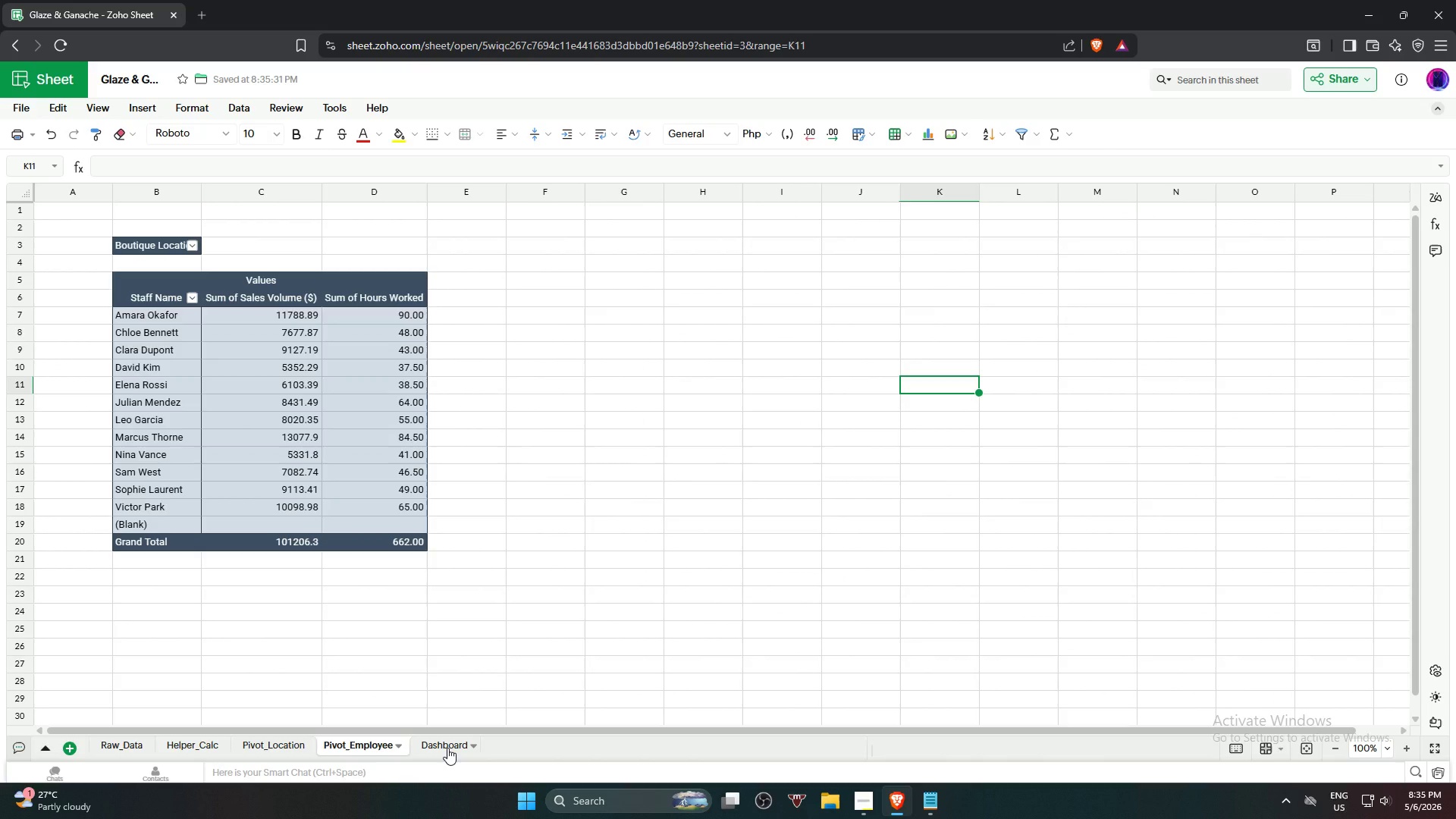 
left_click([447, 748])
 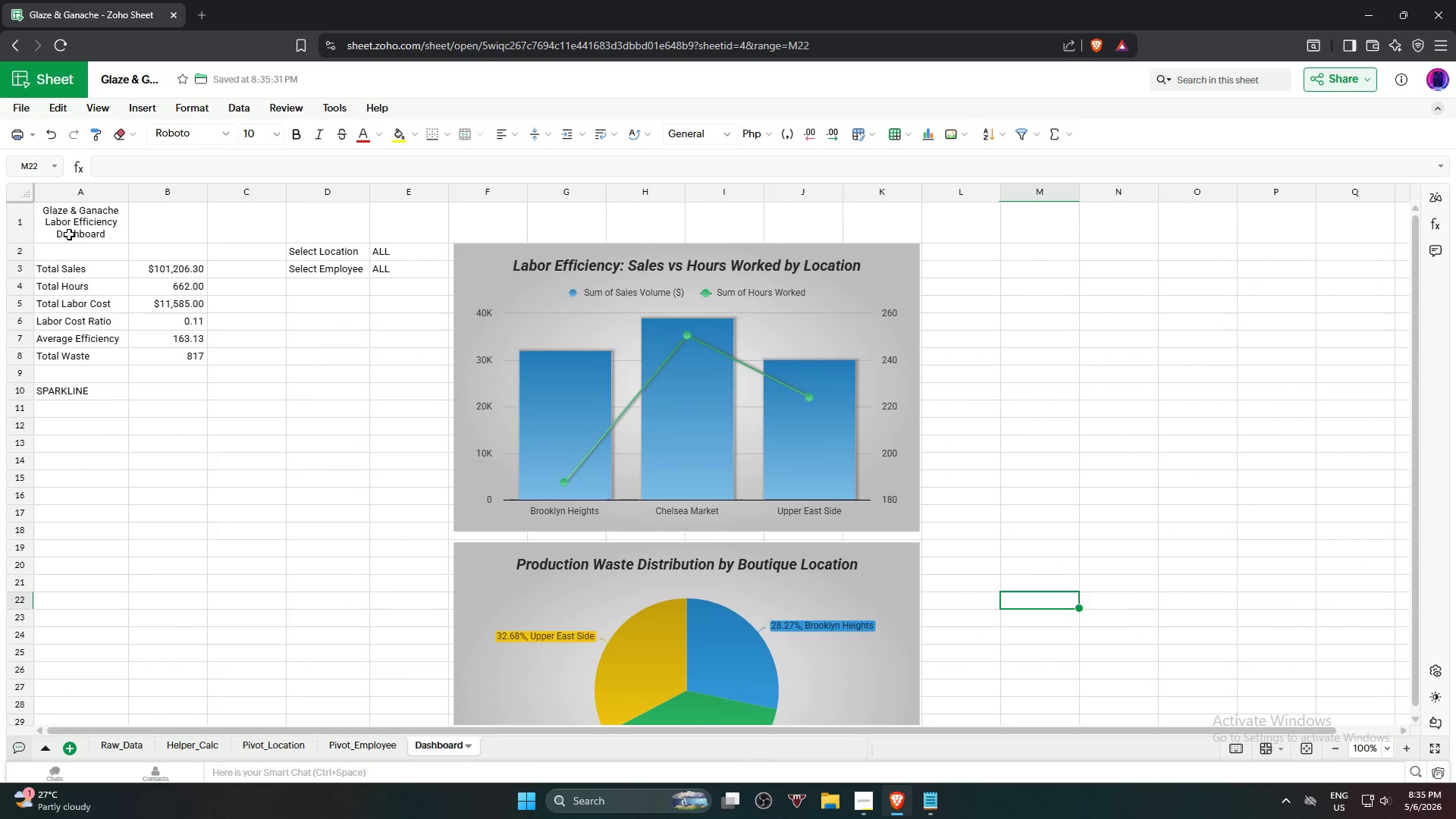 
left_click([83, 221])
 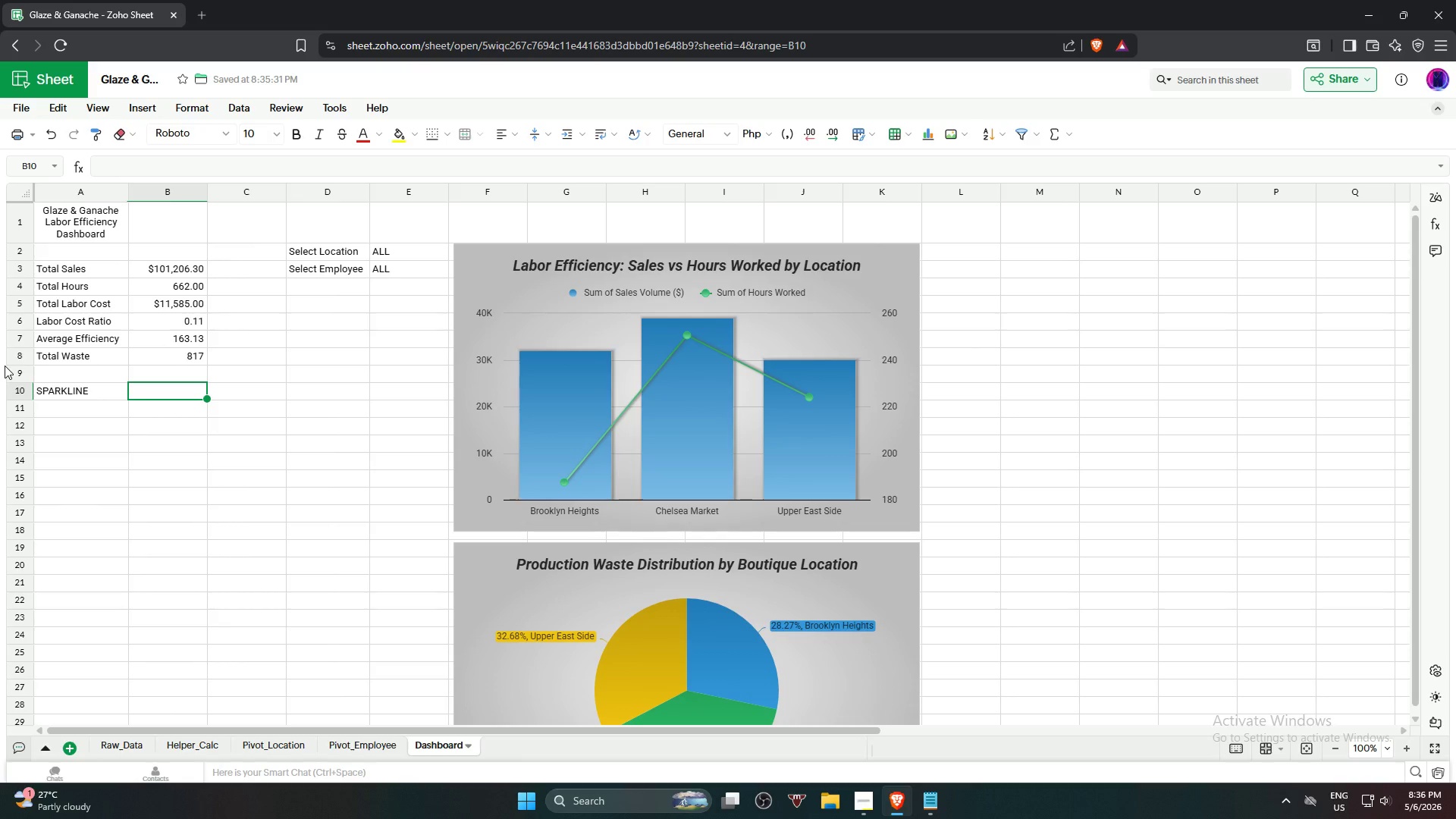 
wait(40.89)
 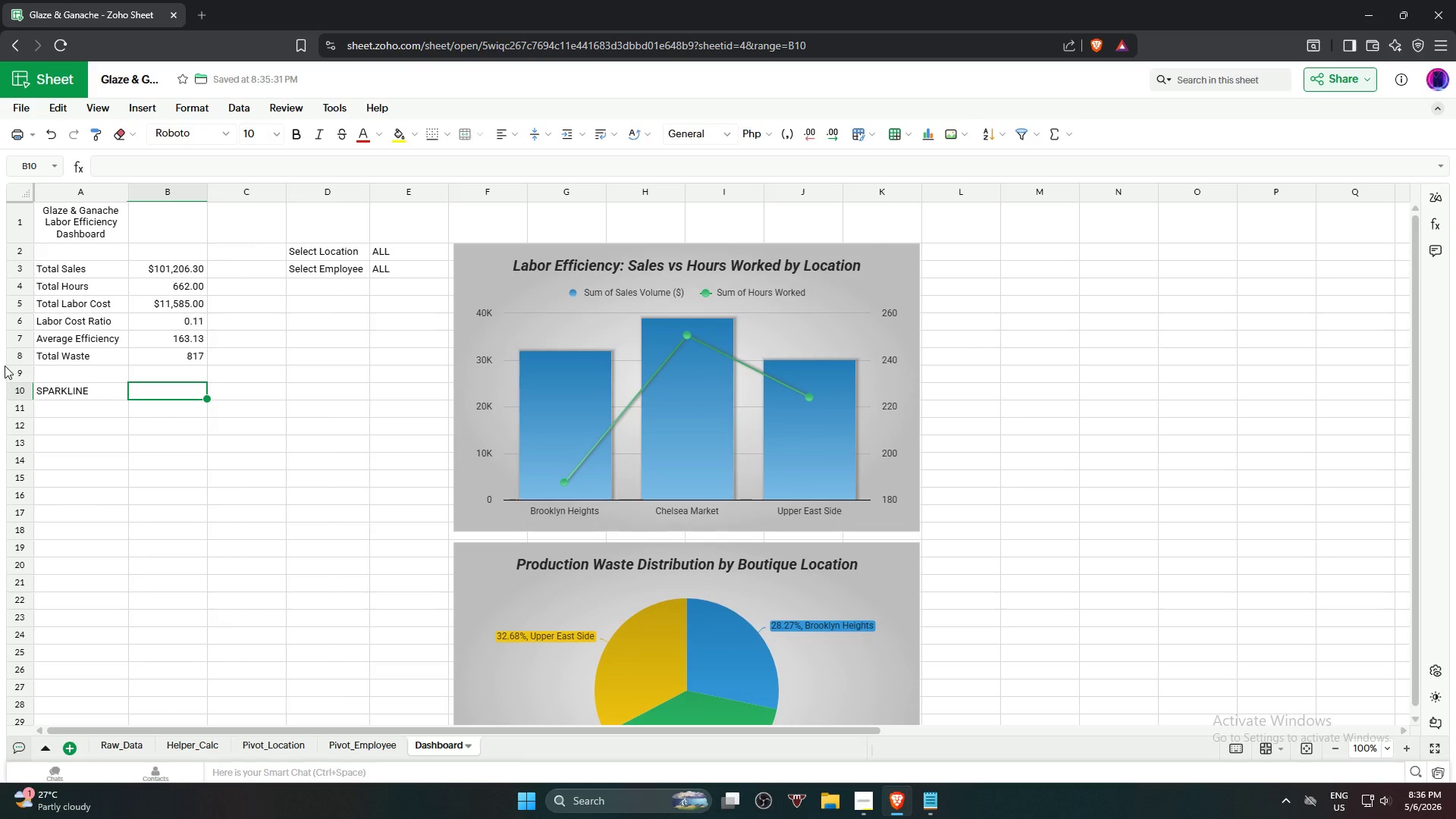 
left_click([336, 272])
 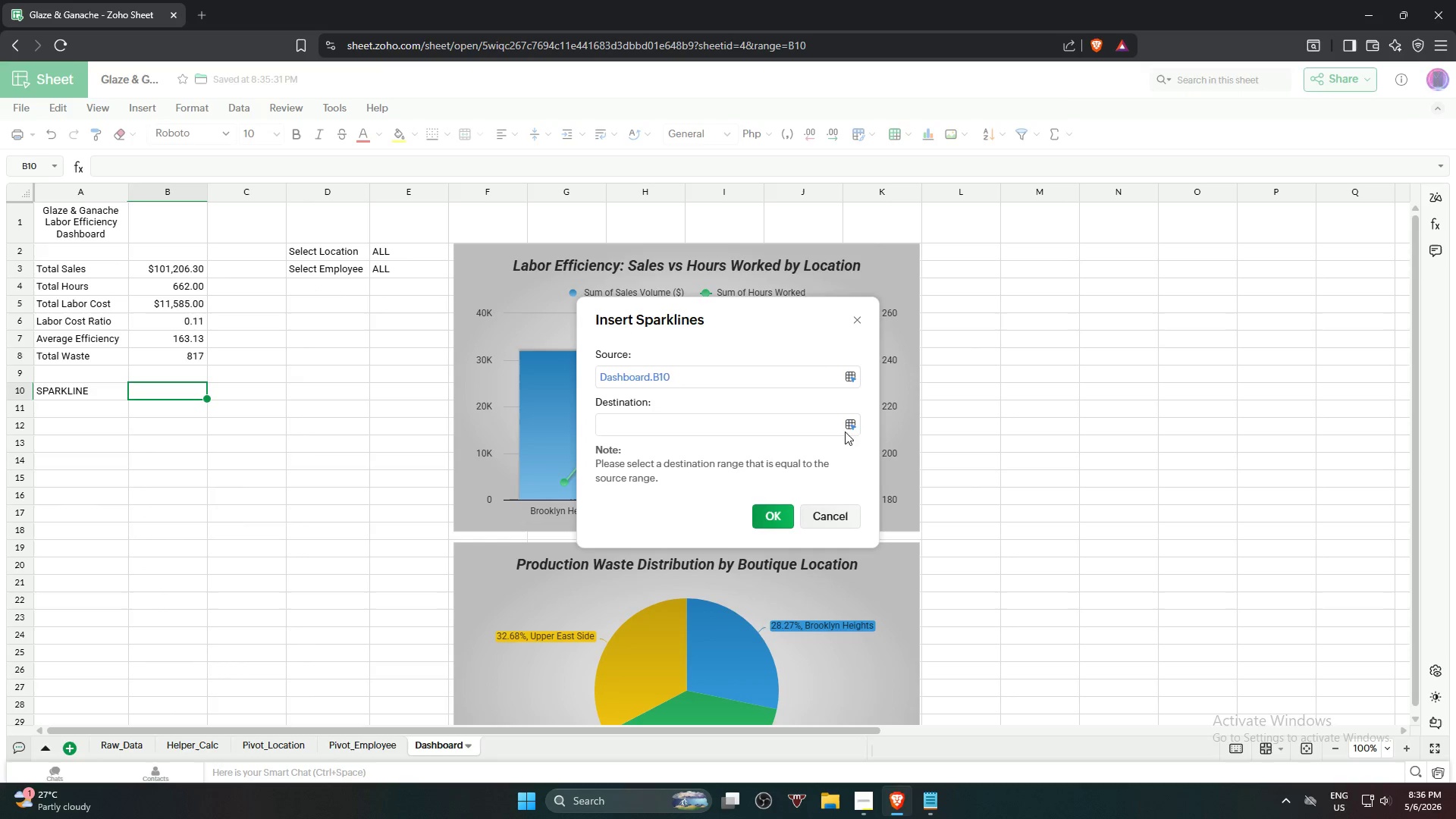 
left_click([849, 425])
 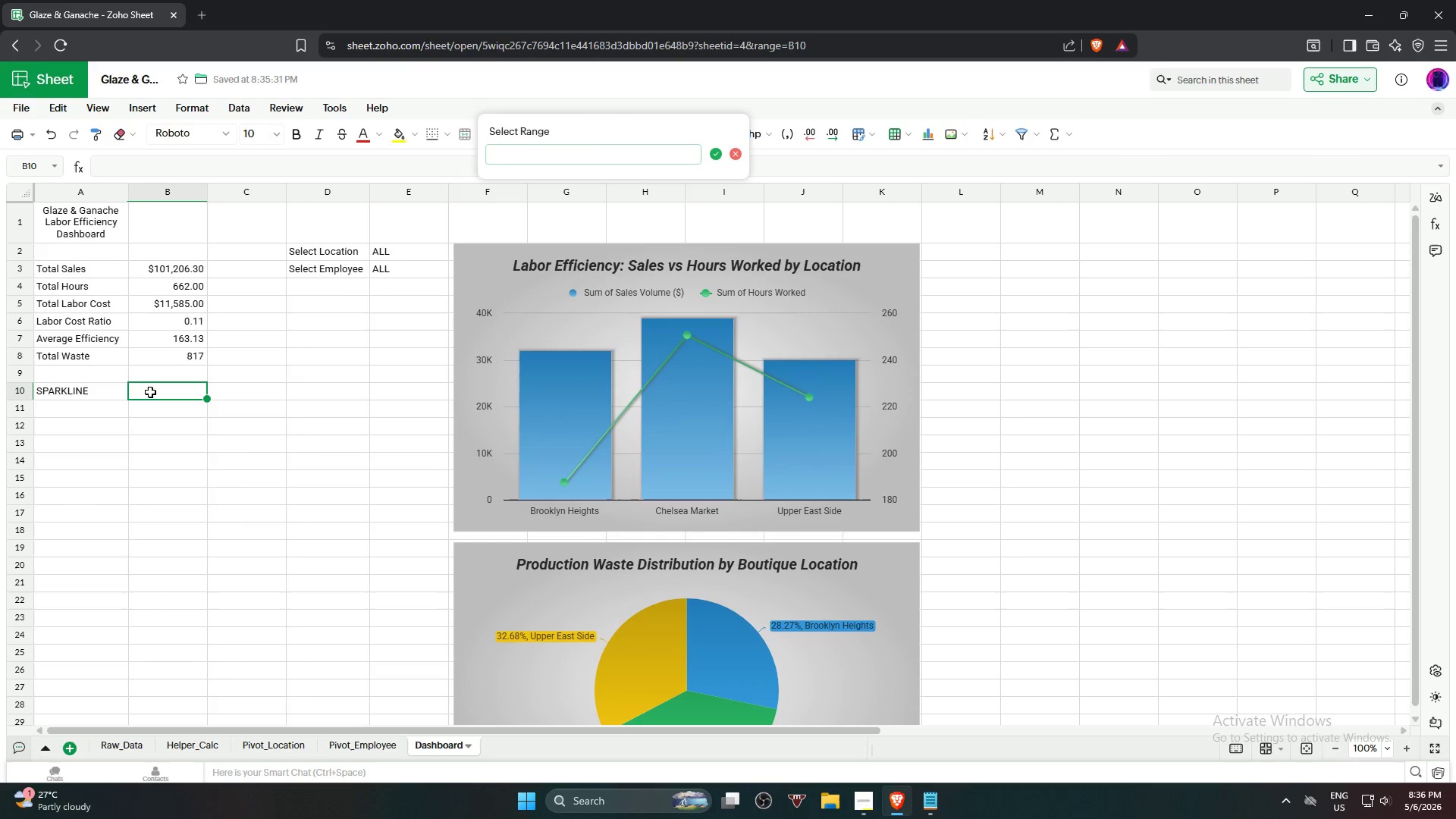 
left_click([152, 393])
 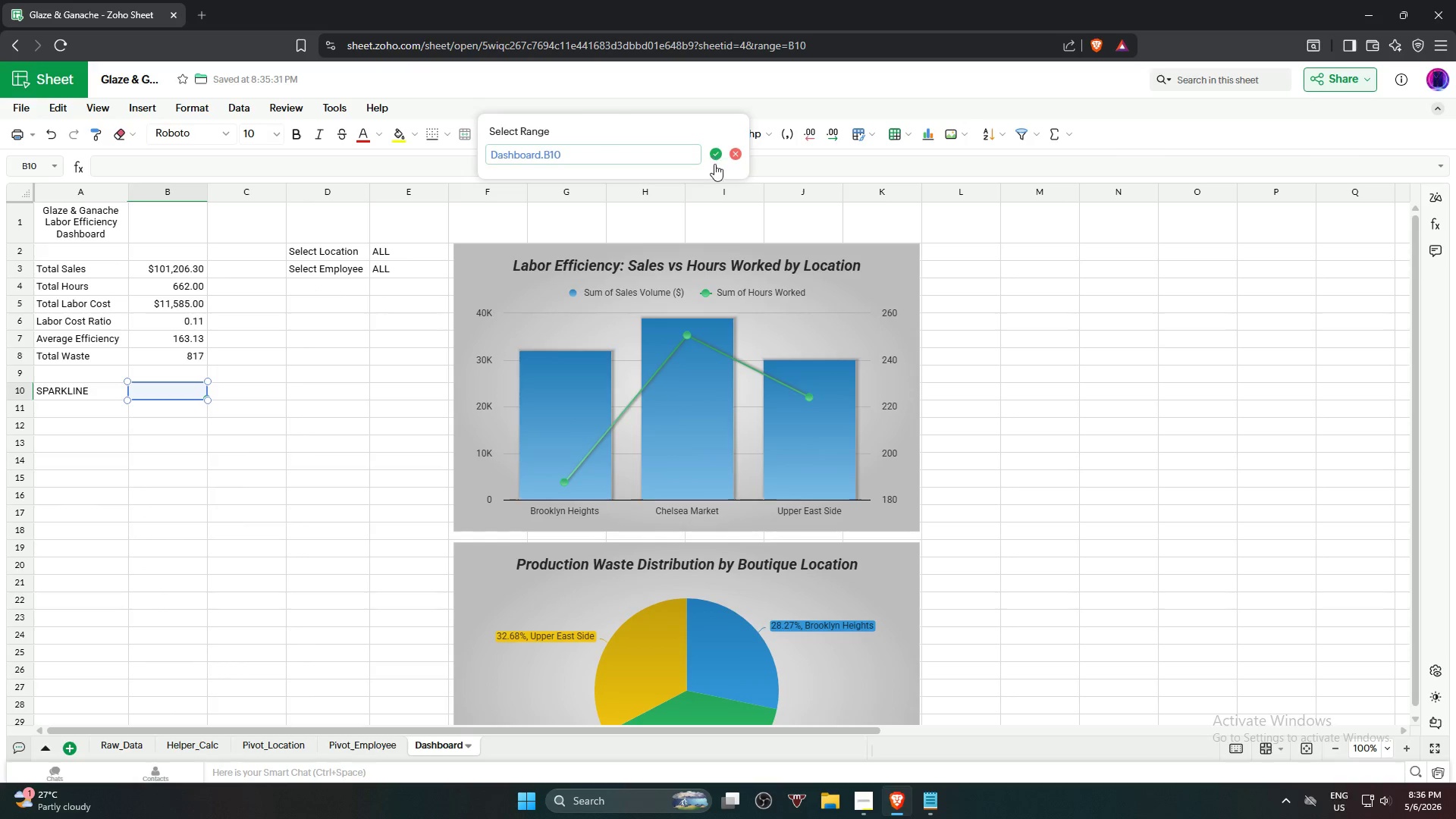 
left_click([717, 155])
 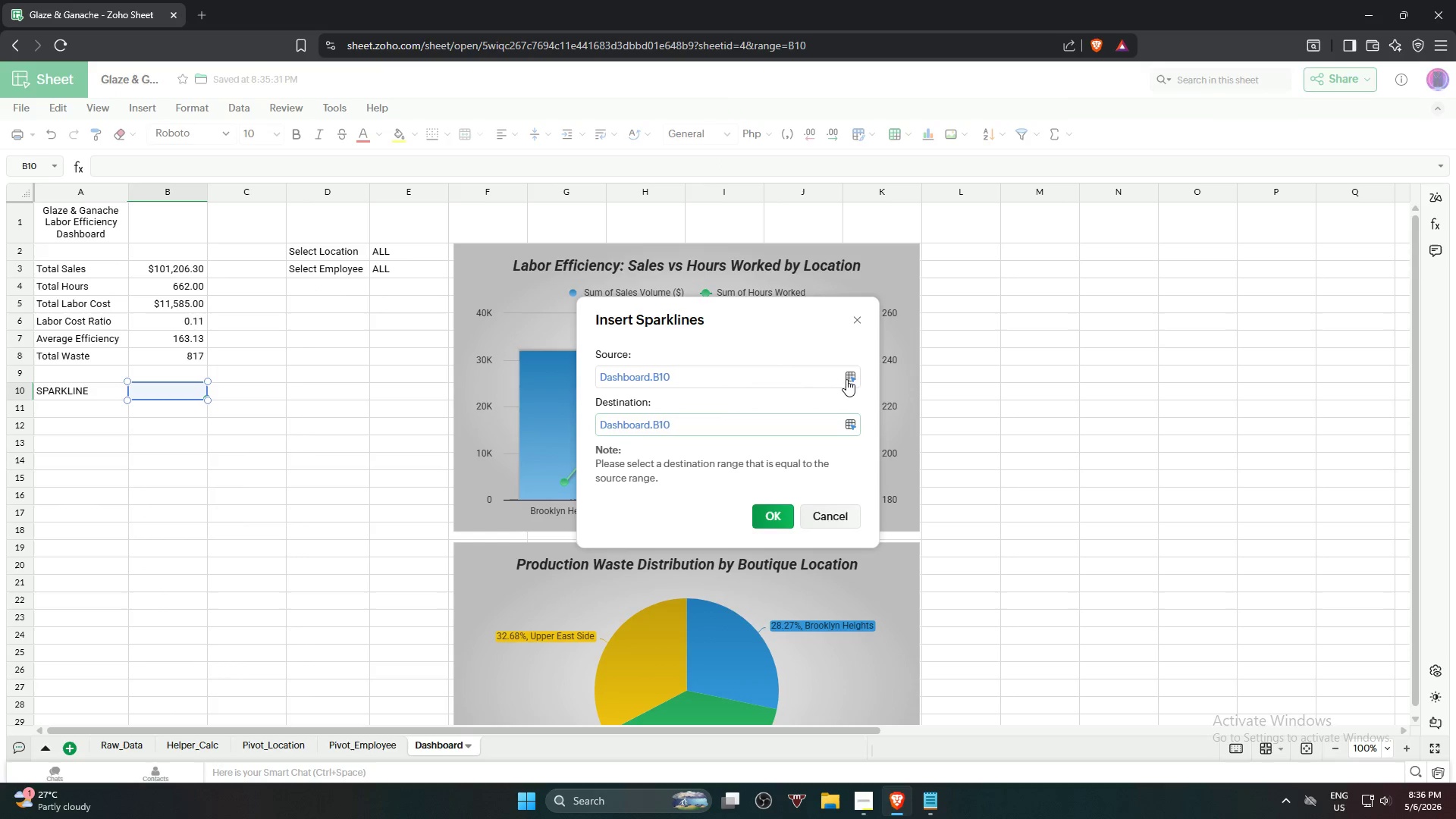 
left_click([849, 379])
 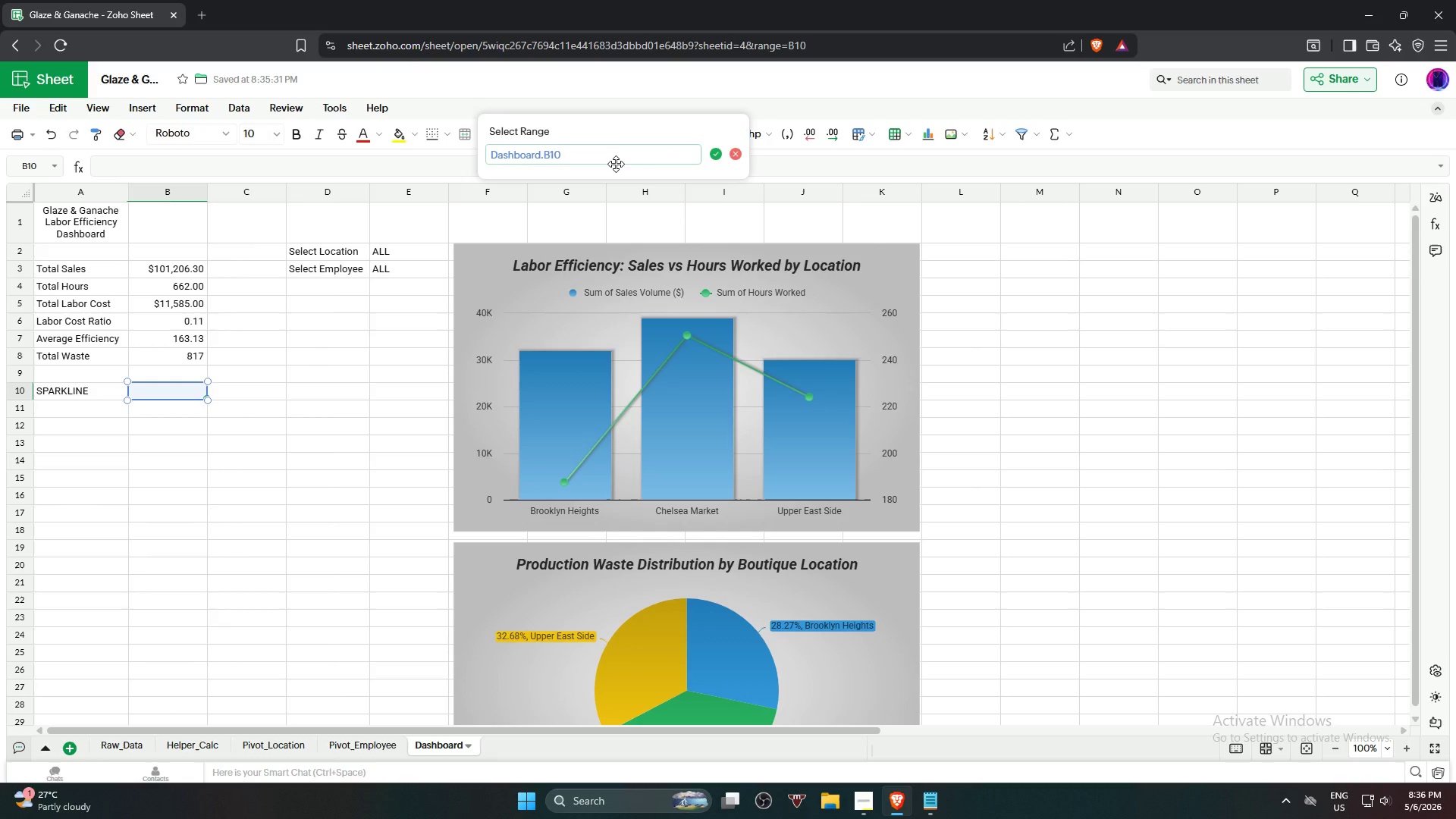 
hold_key(key=Backspace, duration=1.05)
 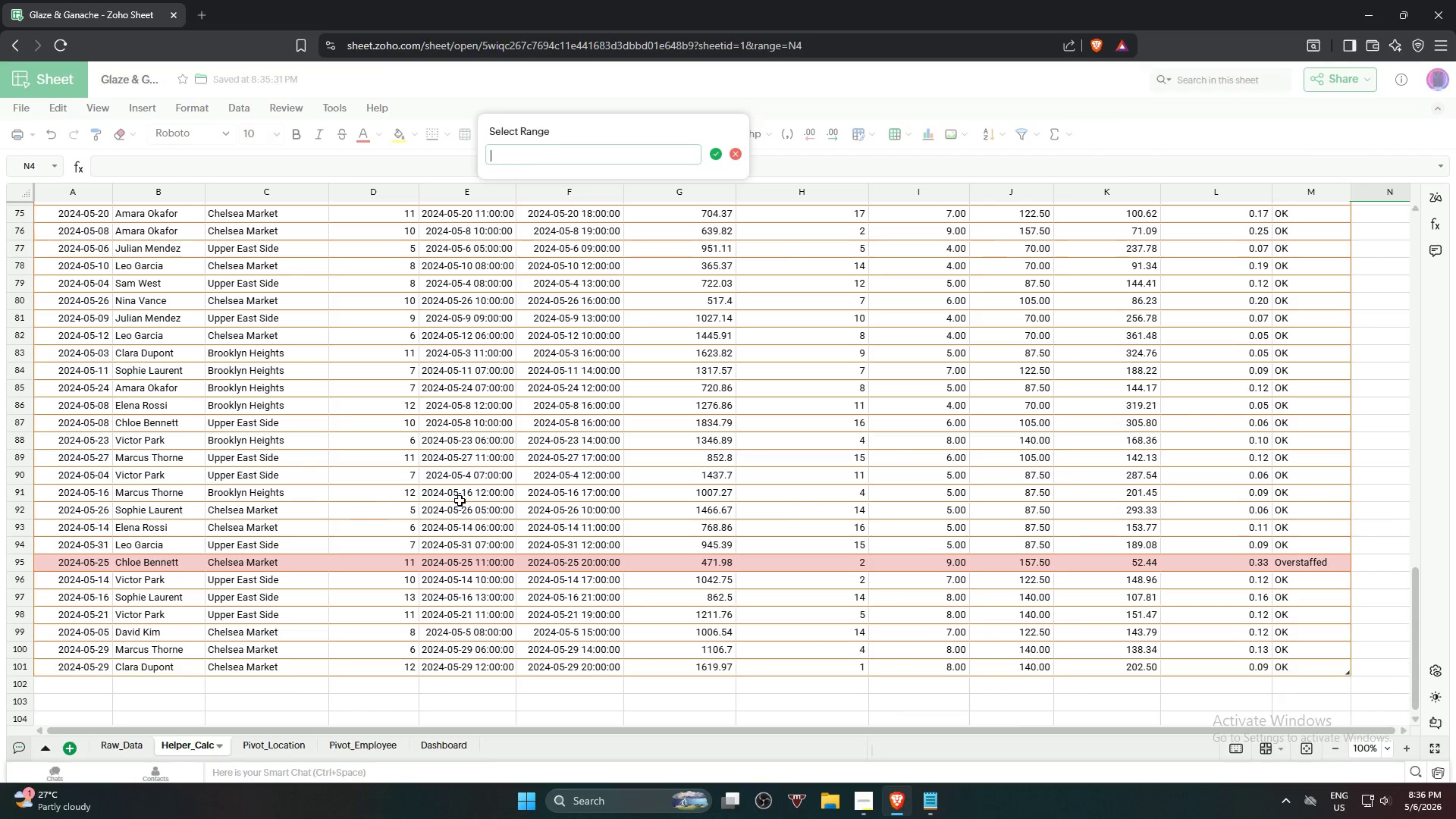 
scroll: coordinate [660, 352], scroll_direction: up, amount: 27.0
 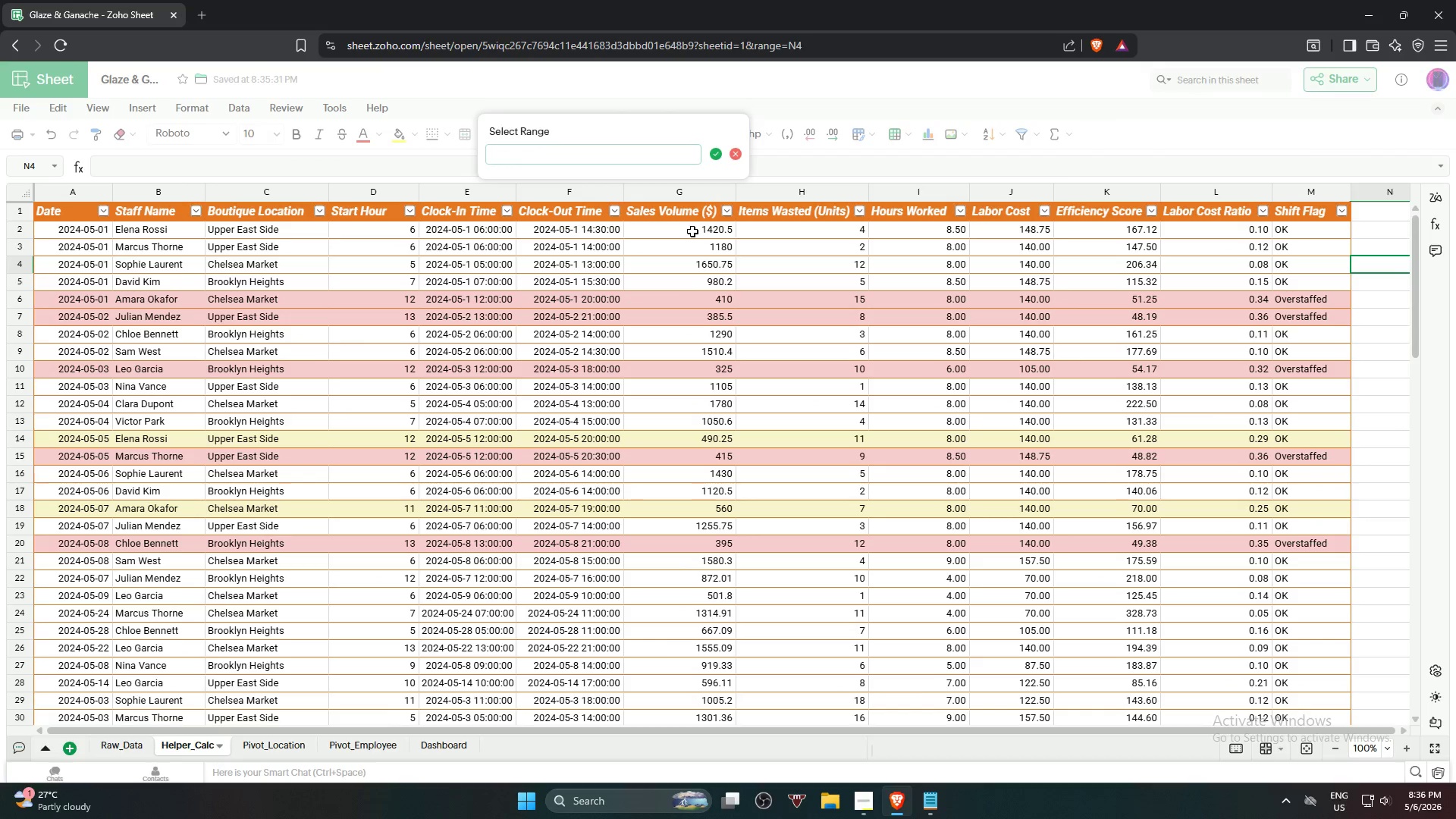 
left_click([692, 231])
 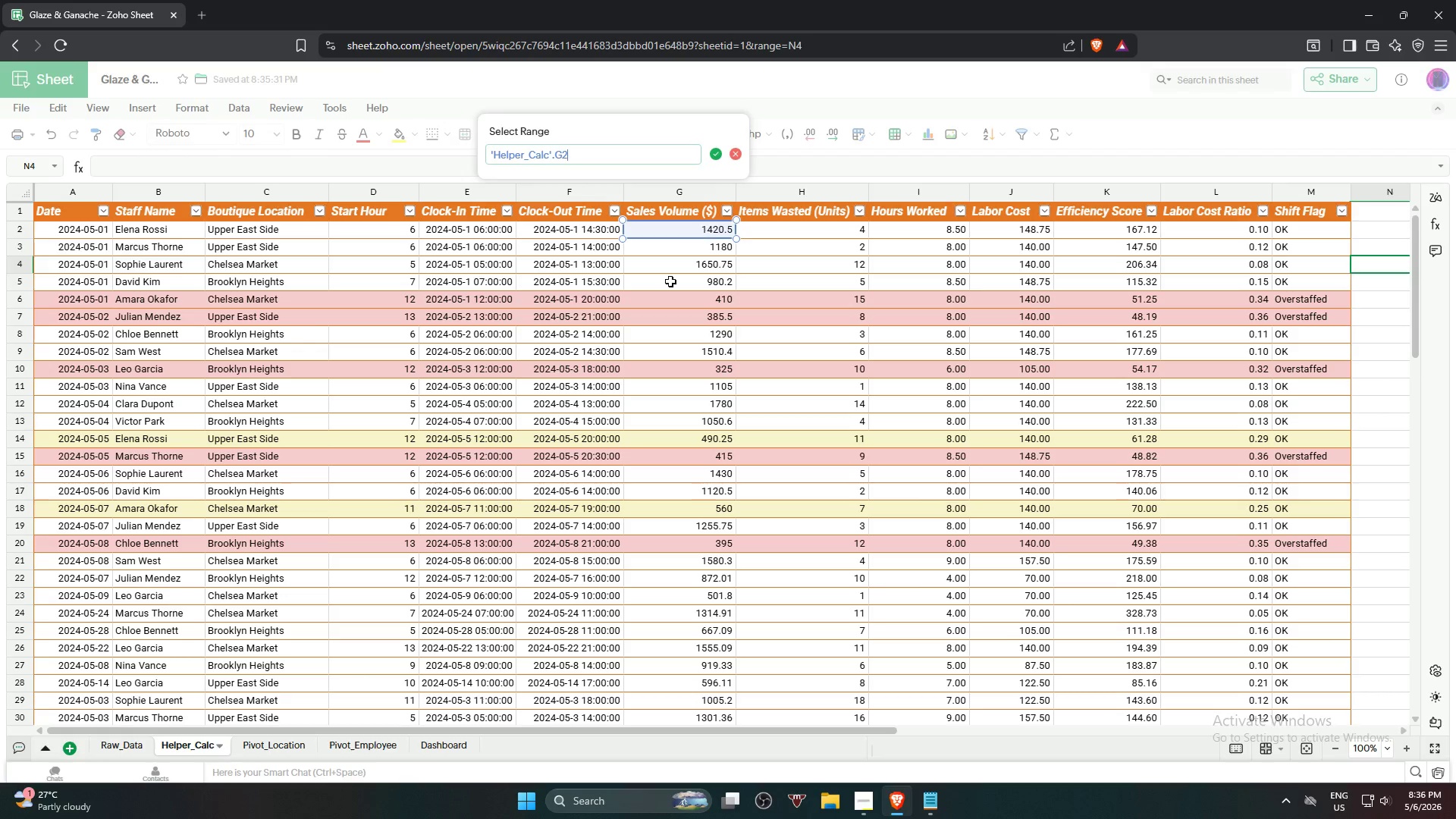 
scroll: coordinate [677, 552], scroll_direction: down, amount: 18.0
 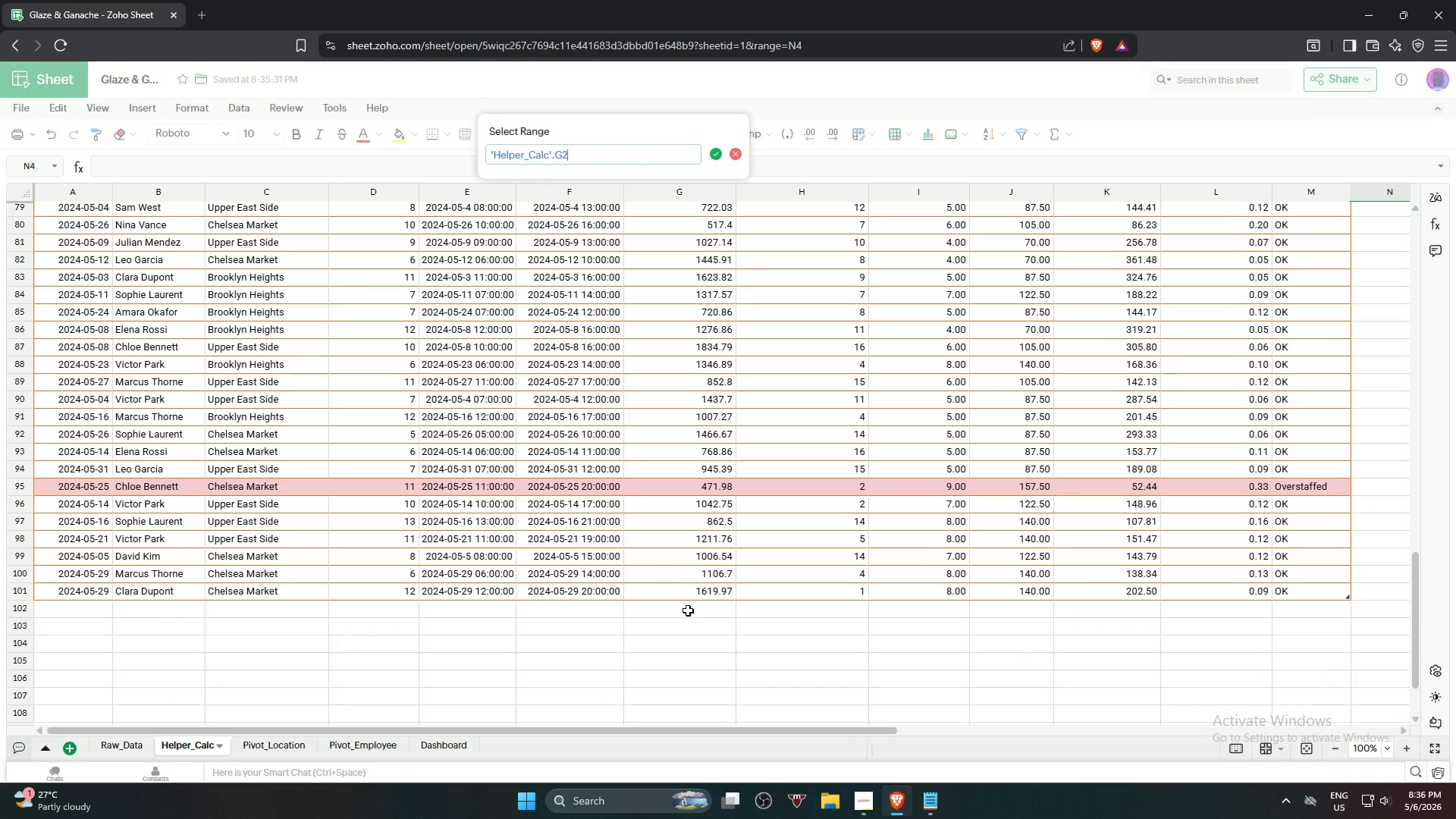 
hold_key(key=ShiftLeft, duration=0.94)
left_click([698, 593])
 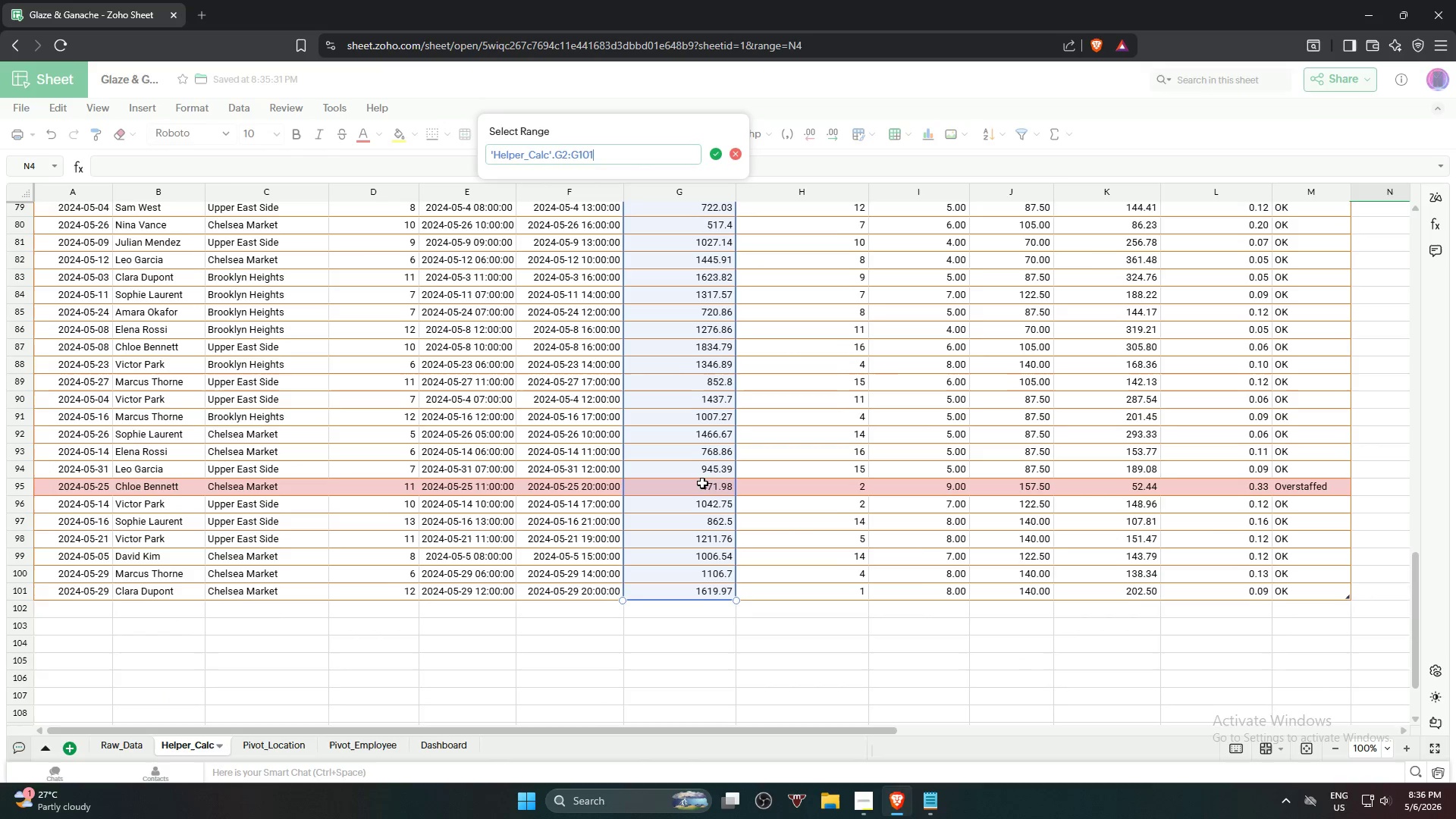 
scroll: coordinate [689, 404], scroll_direction: up, amount: 25.0
 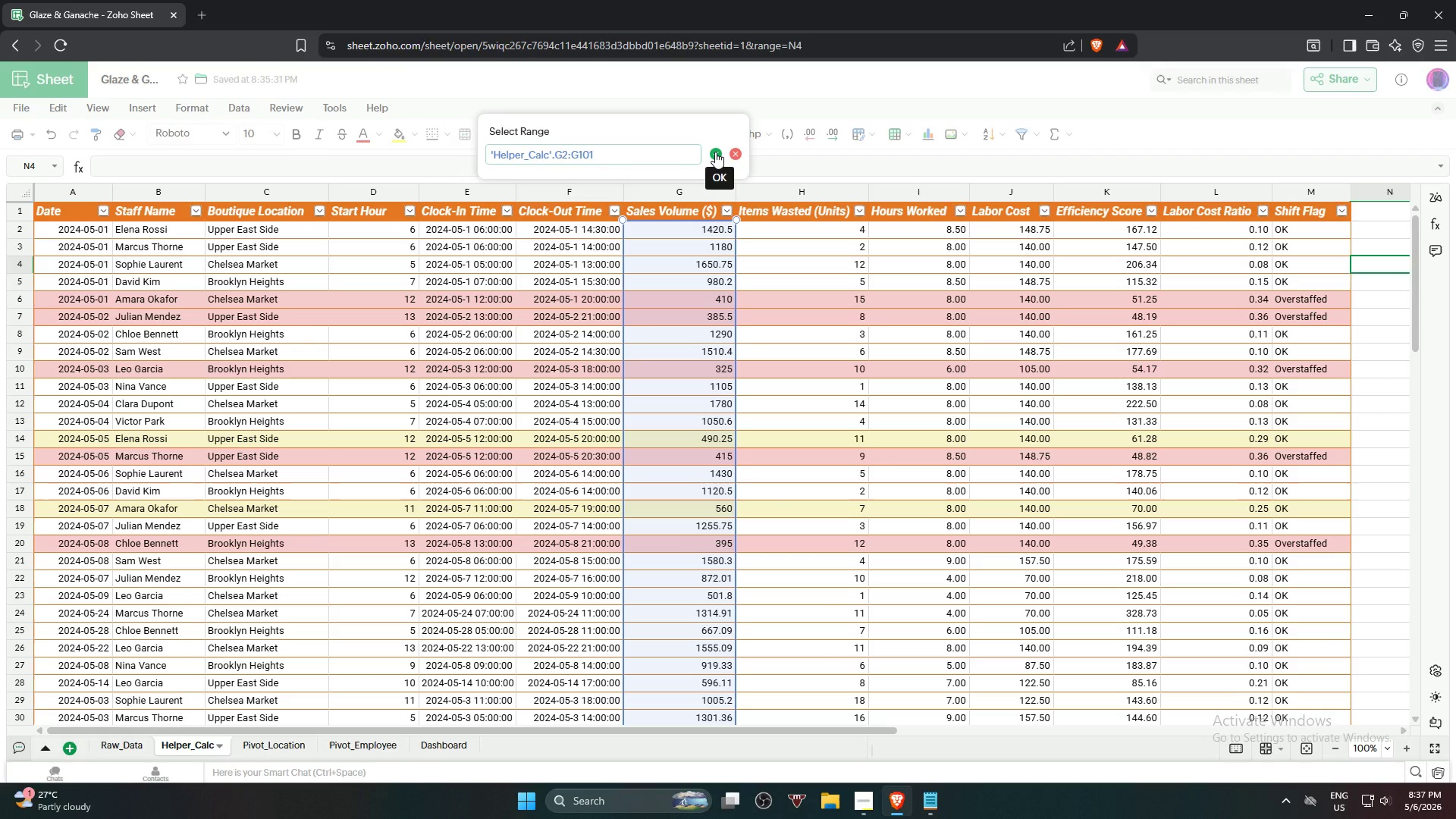 
wait(19.13)
 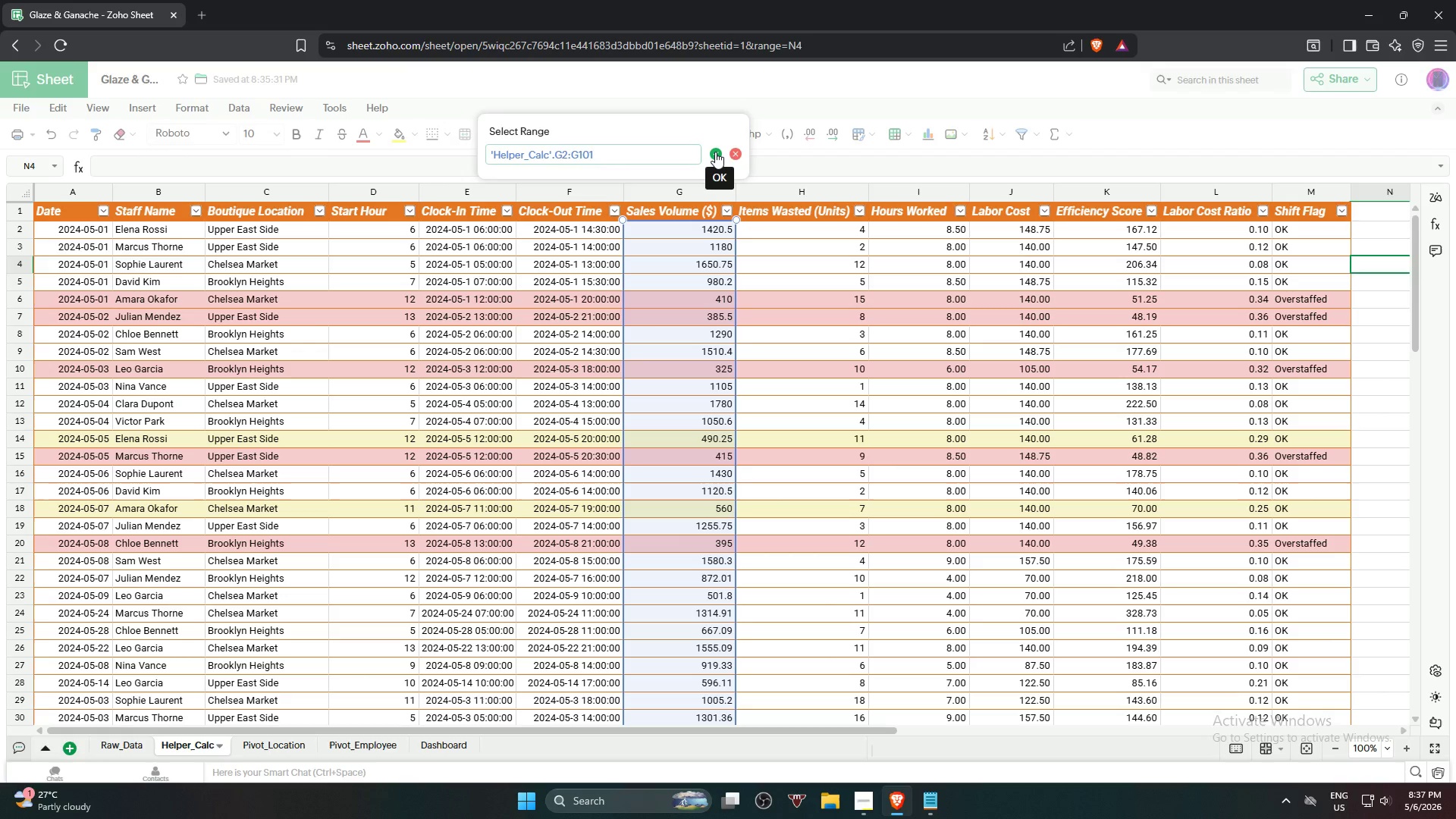 
left_click([715, 152])
 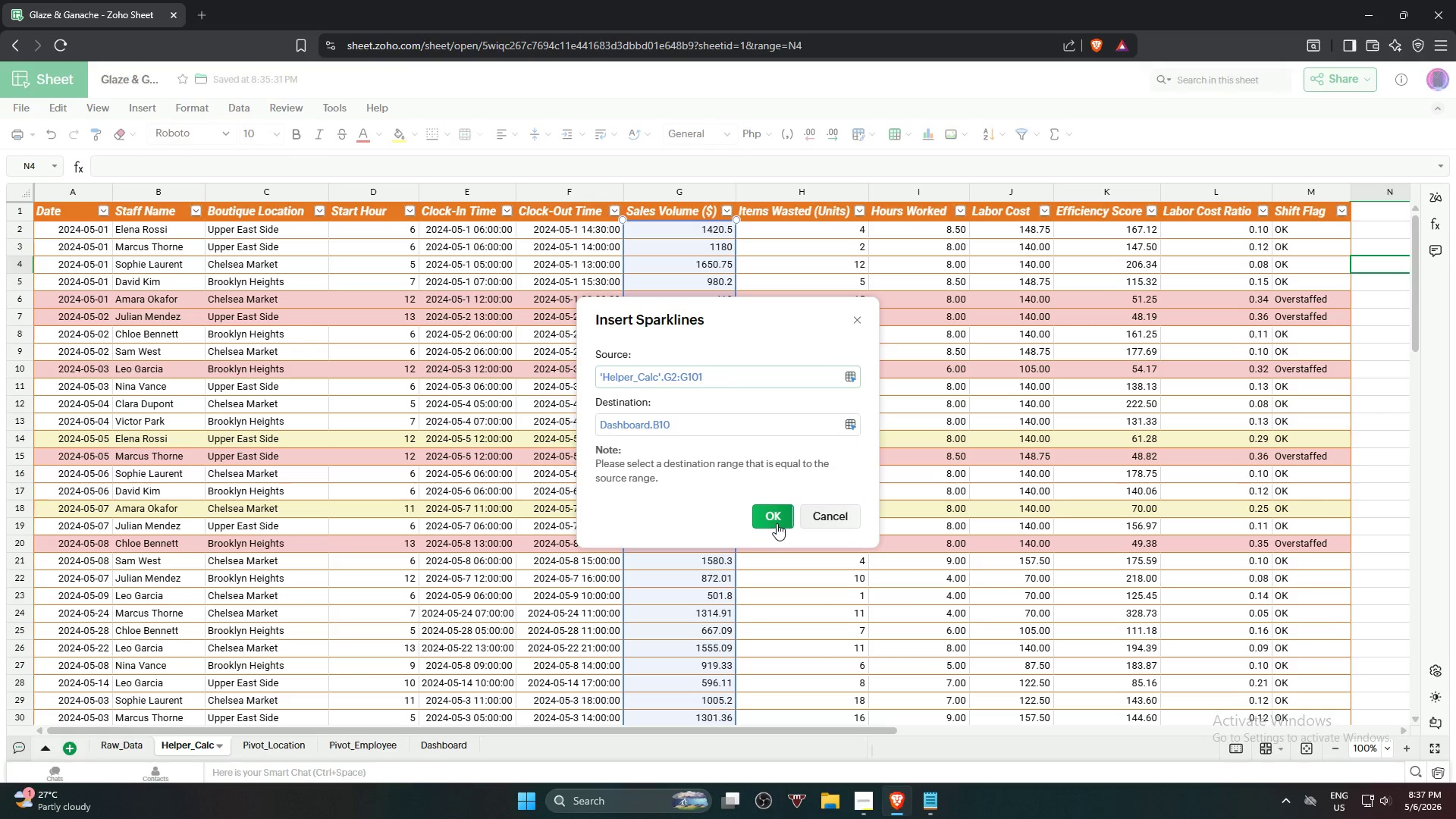 
left_click([774, 519])
 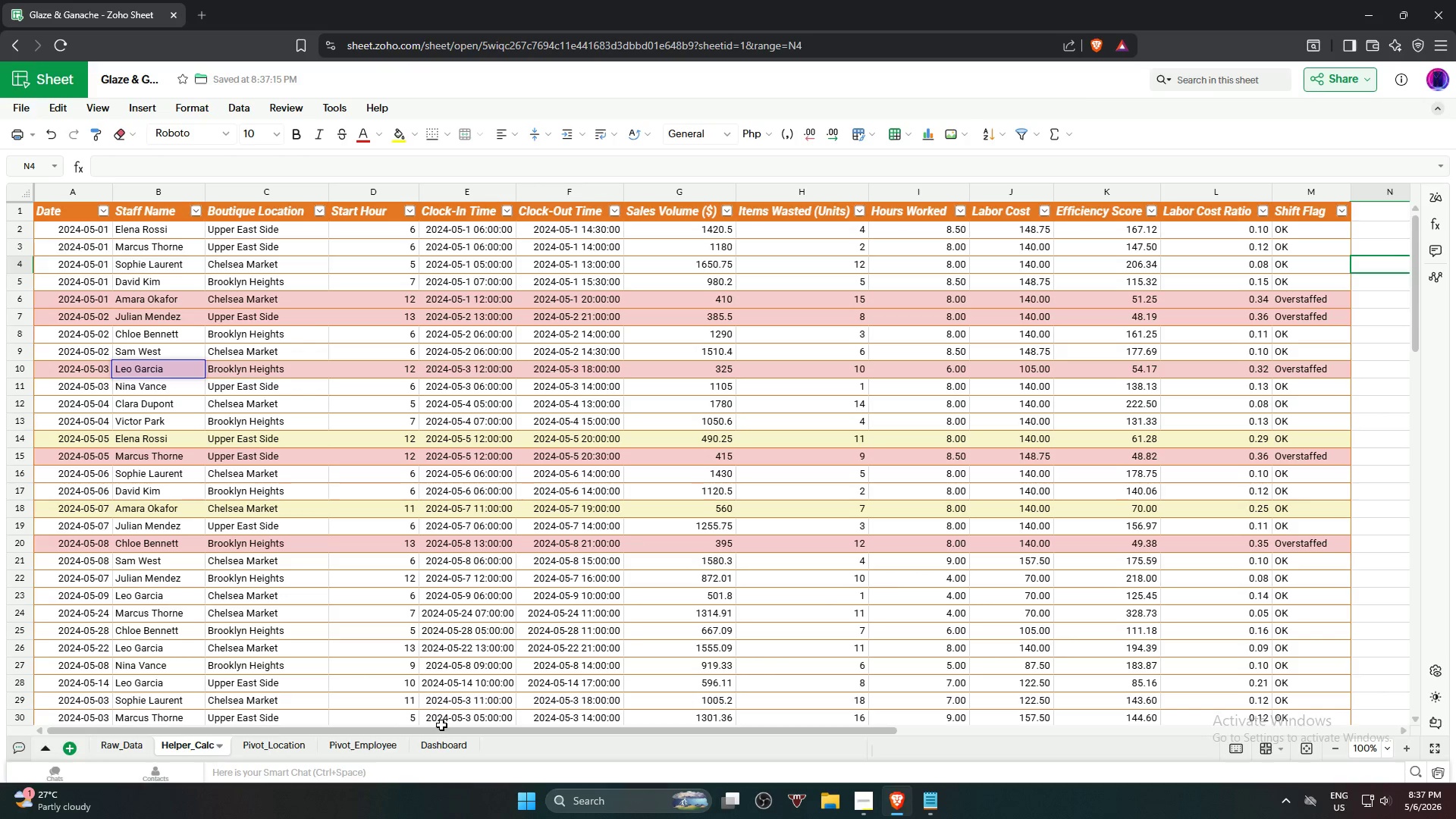 
left_click([435, 747])
 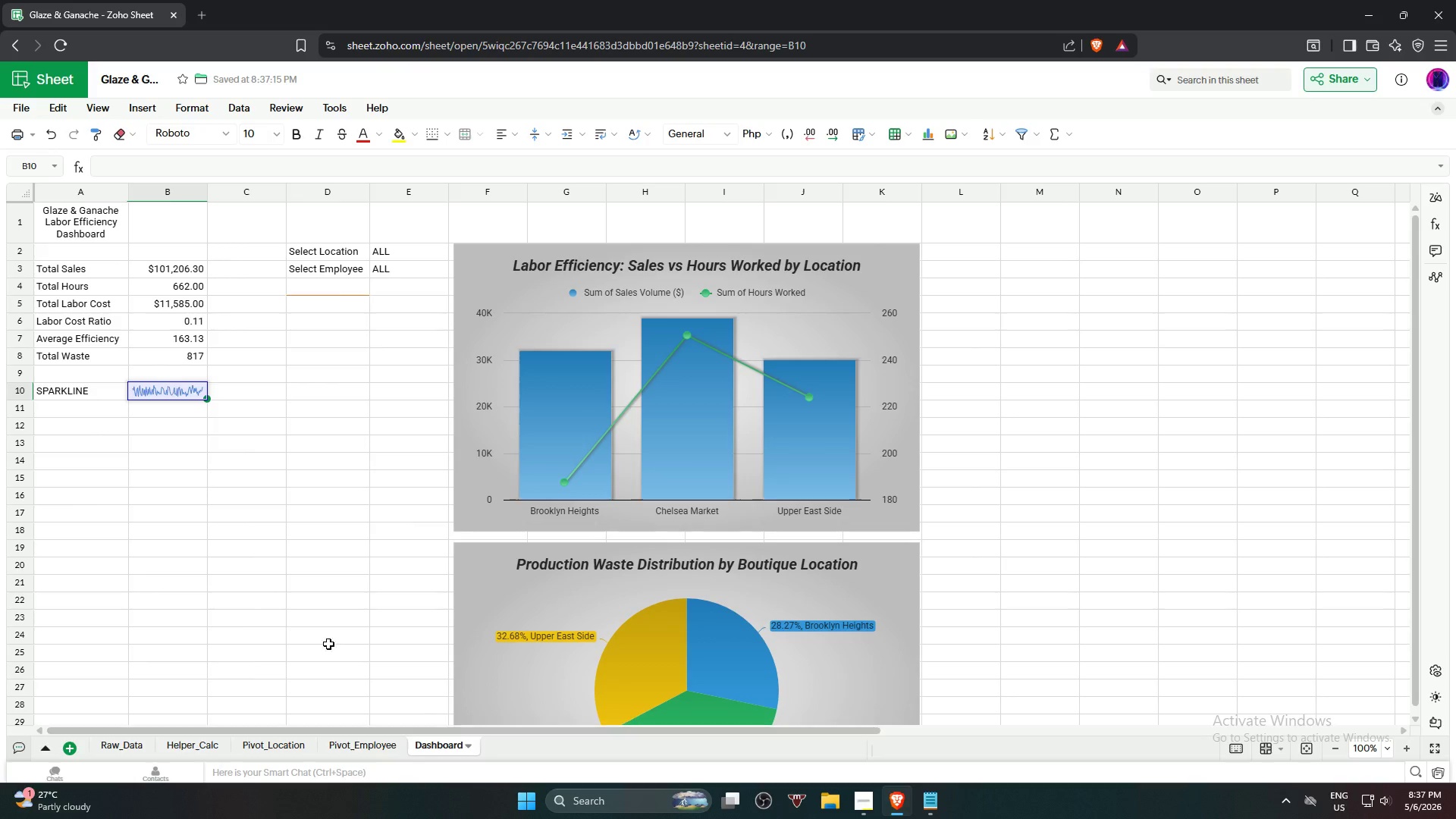 
left_click([270, 599])
 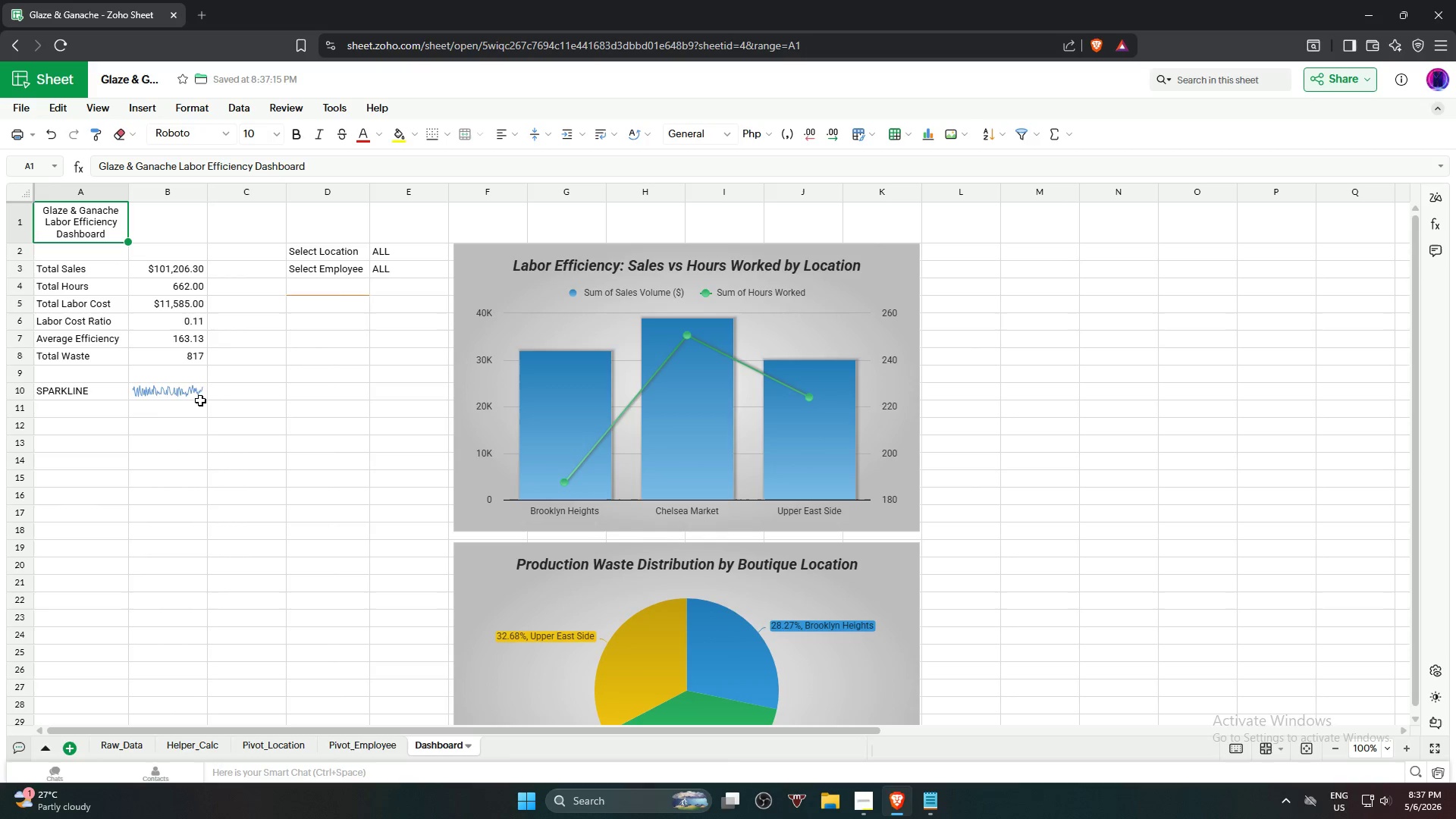 
left_click([194, 391])
 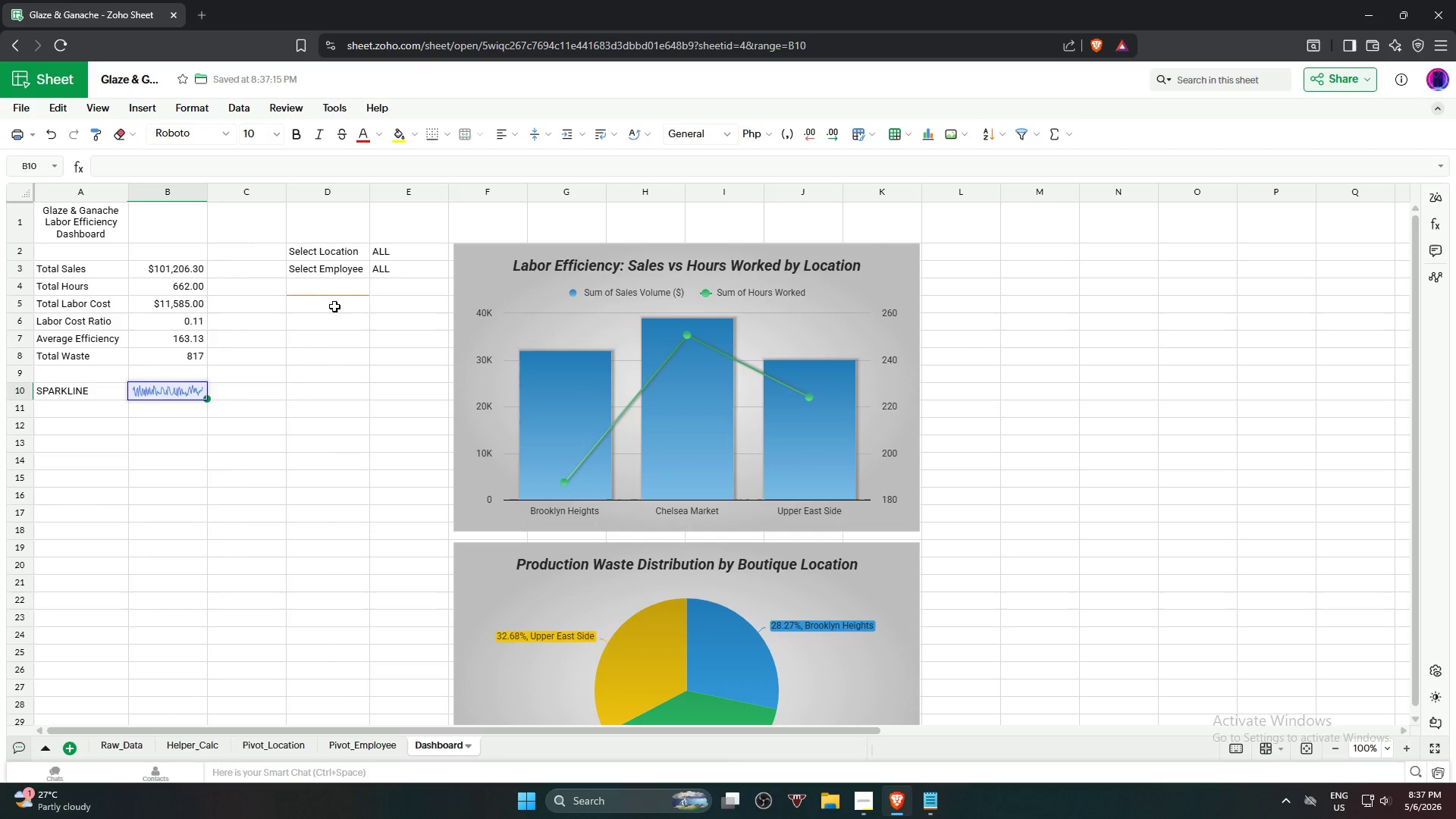 
left_click([340, 297])
 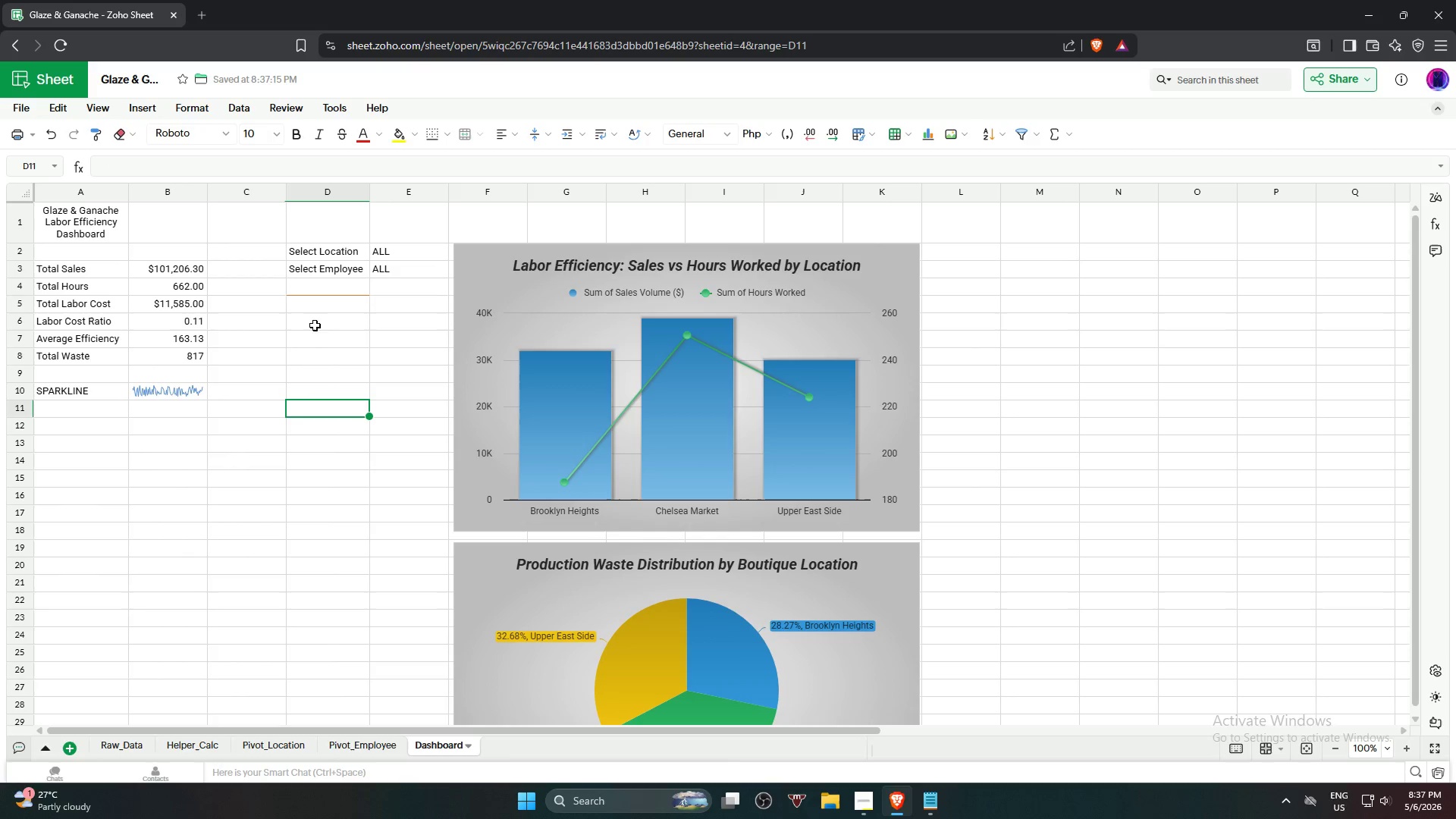 
left_click([319, 295])
 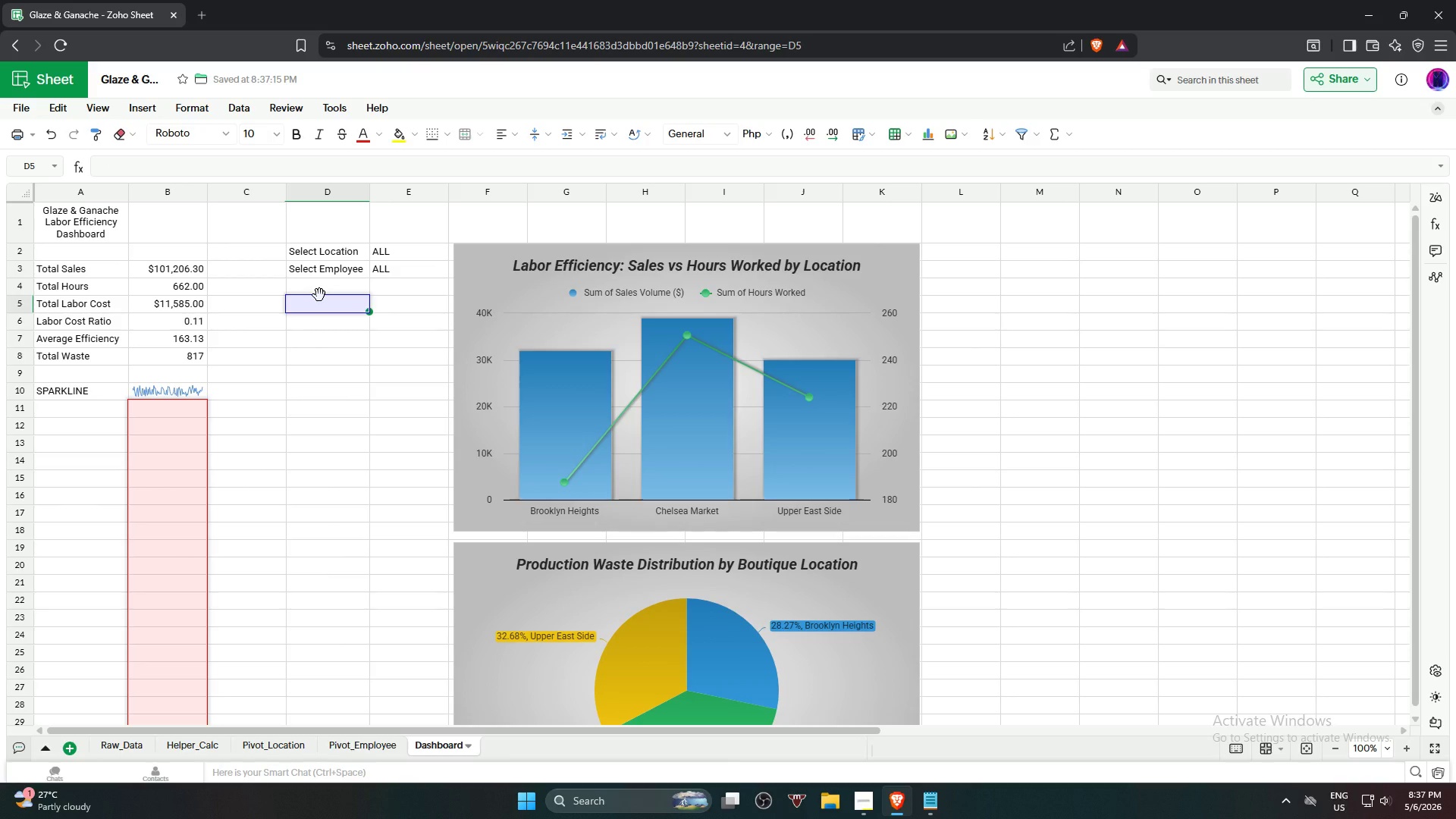 
key(Delete)
 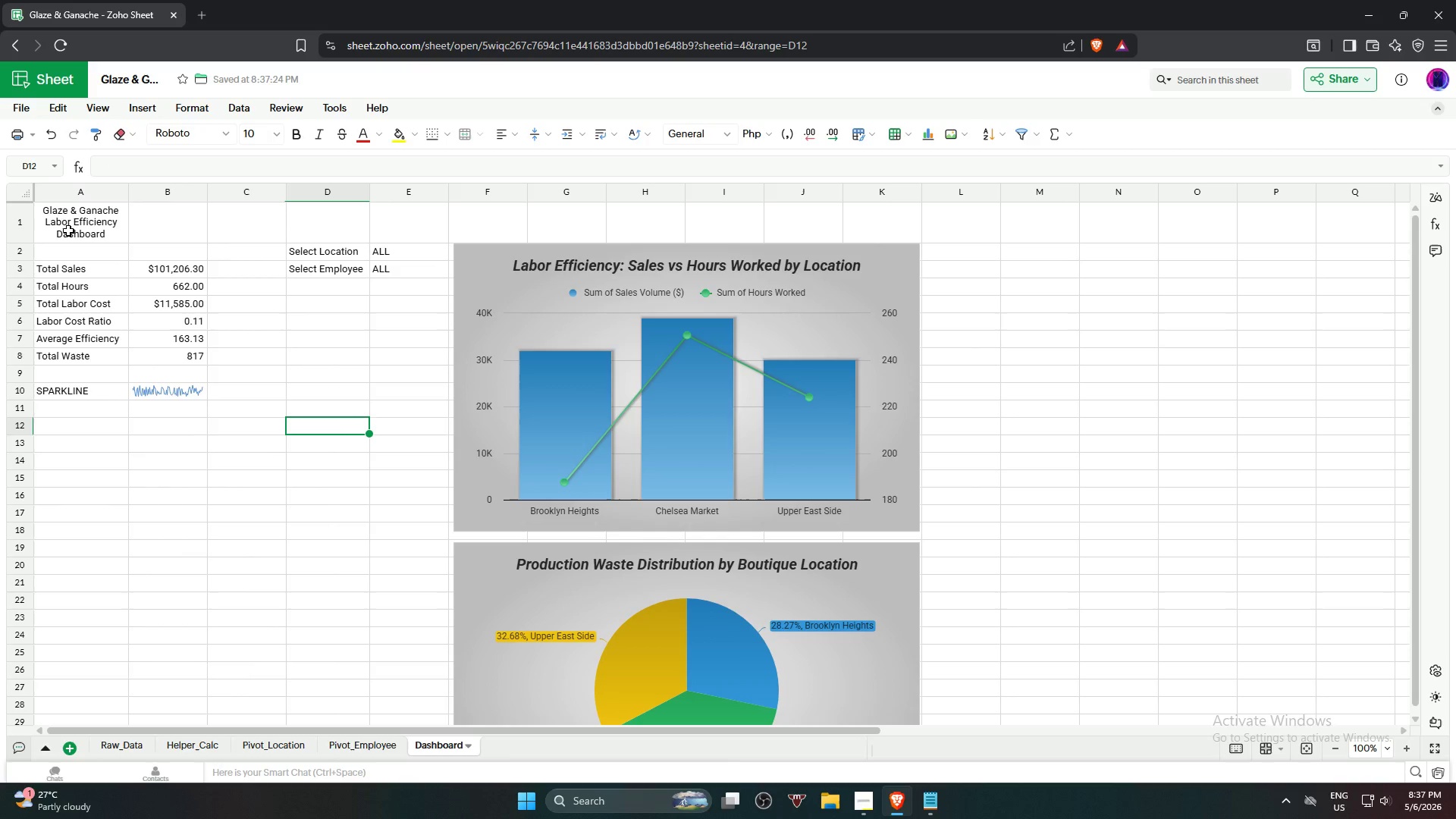 
hold_key(key=ShiftLeft, duration=0.81)
left_click([181, 393])
 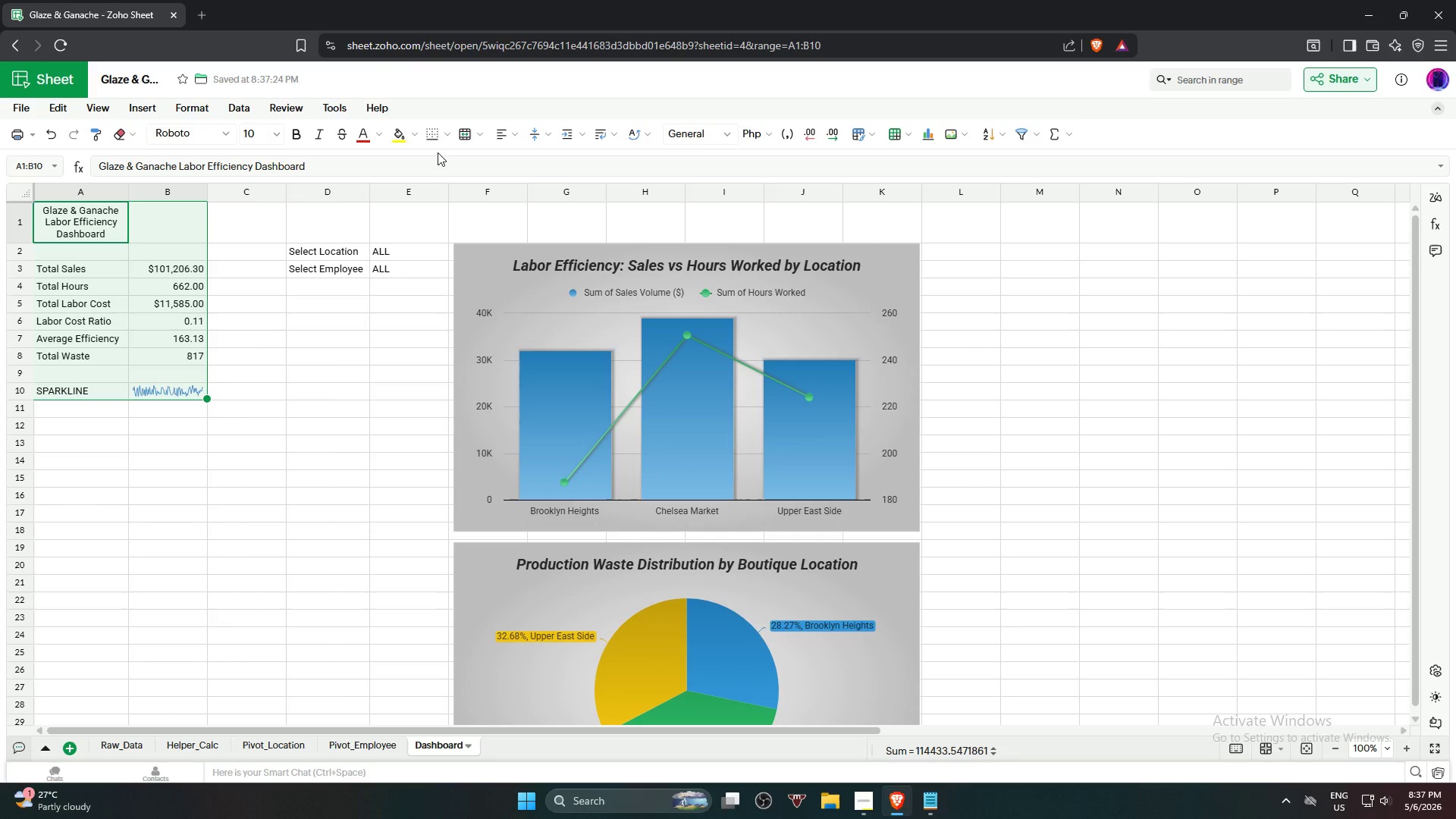 
left_click([444, 136])
 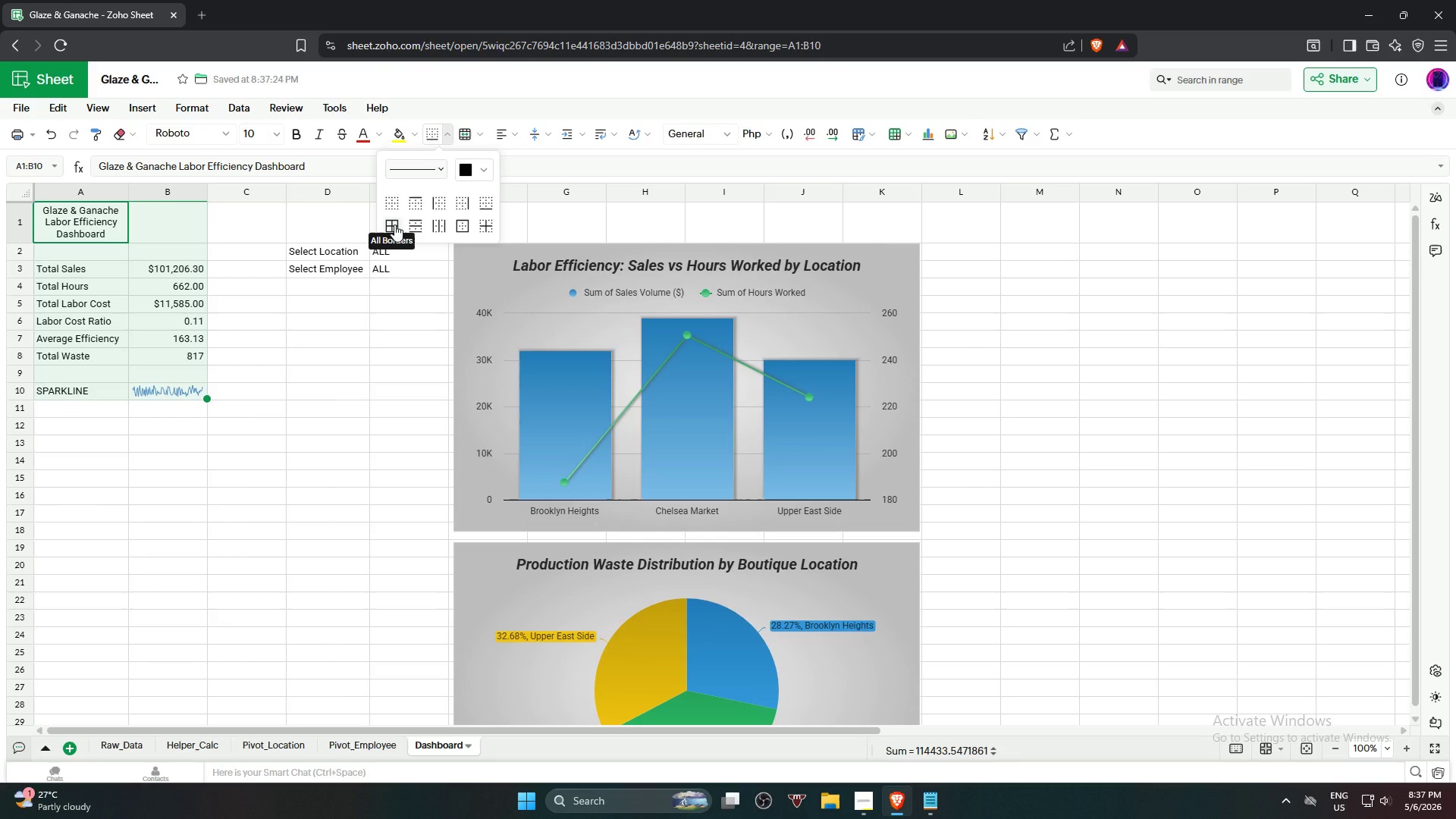 
left_click([394, 224])
 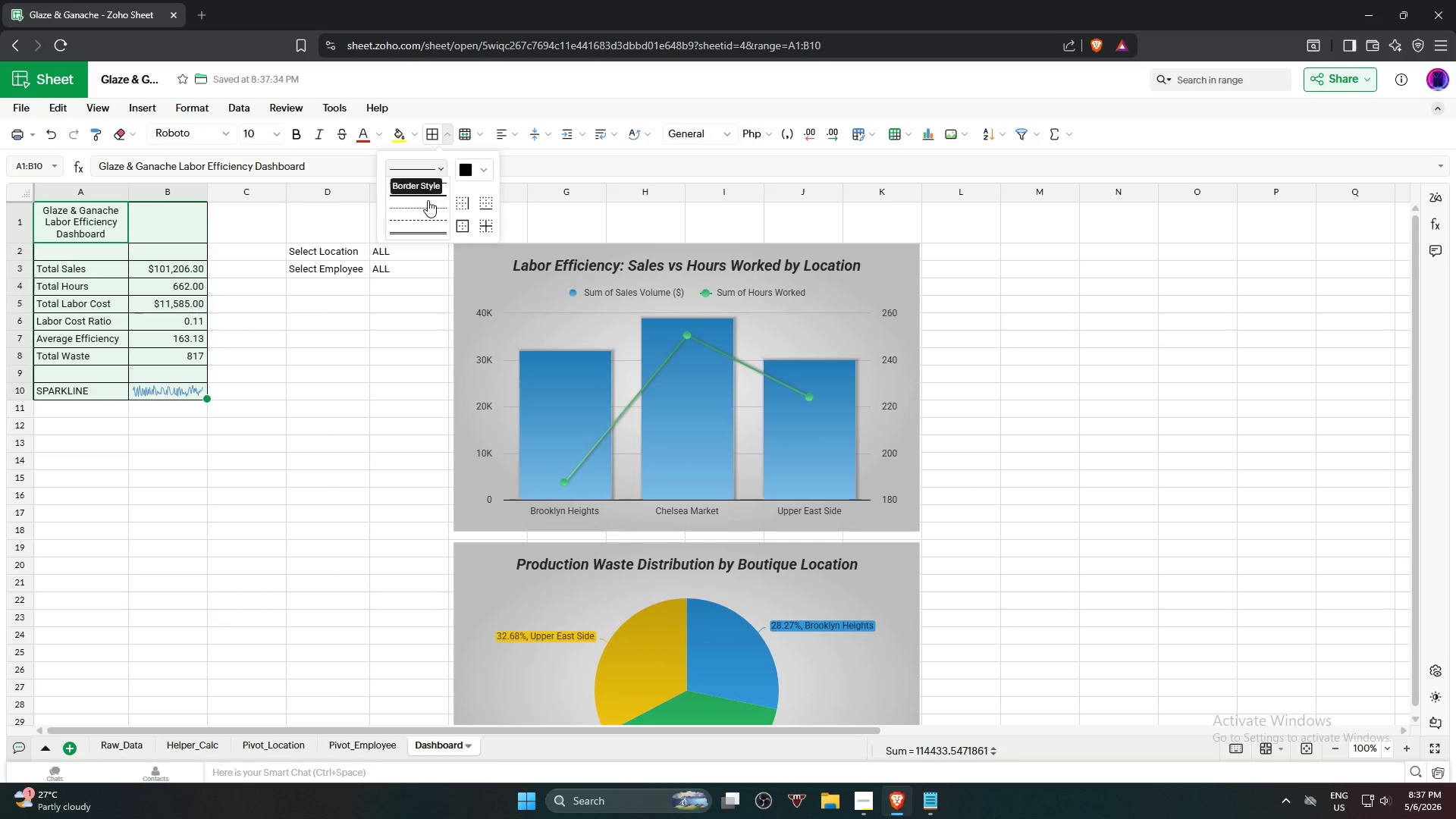 
left_click([428, 192])
 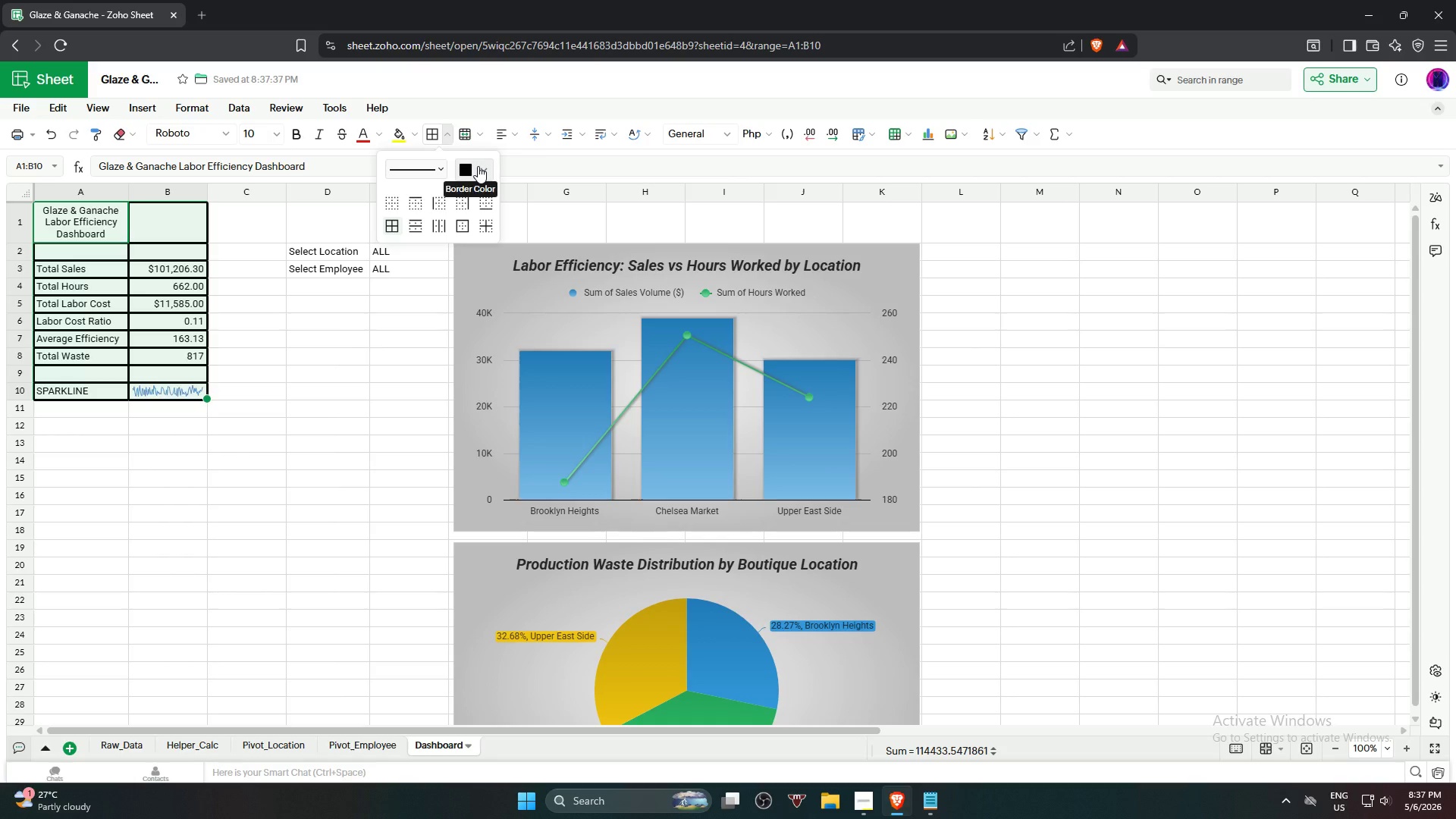 
left_click([478, 166])
 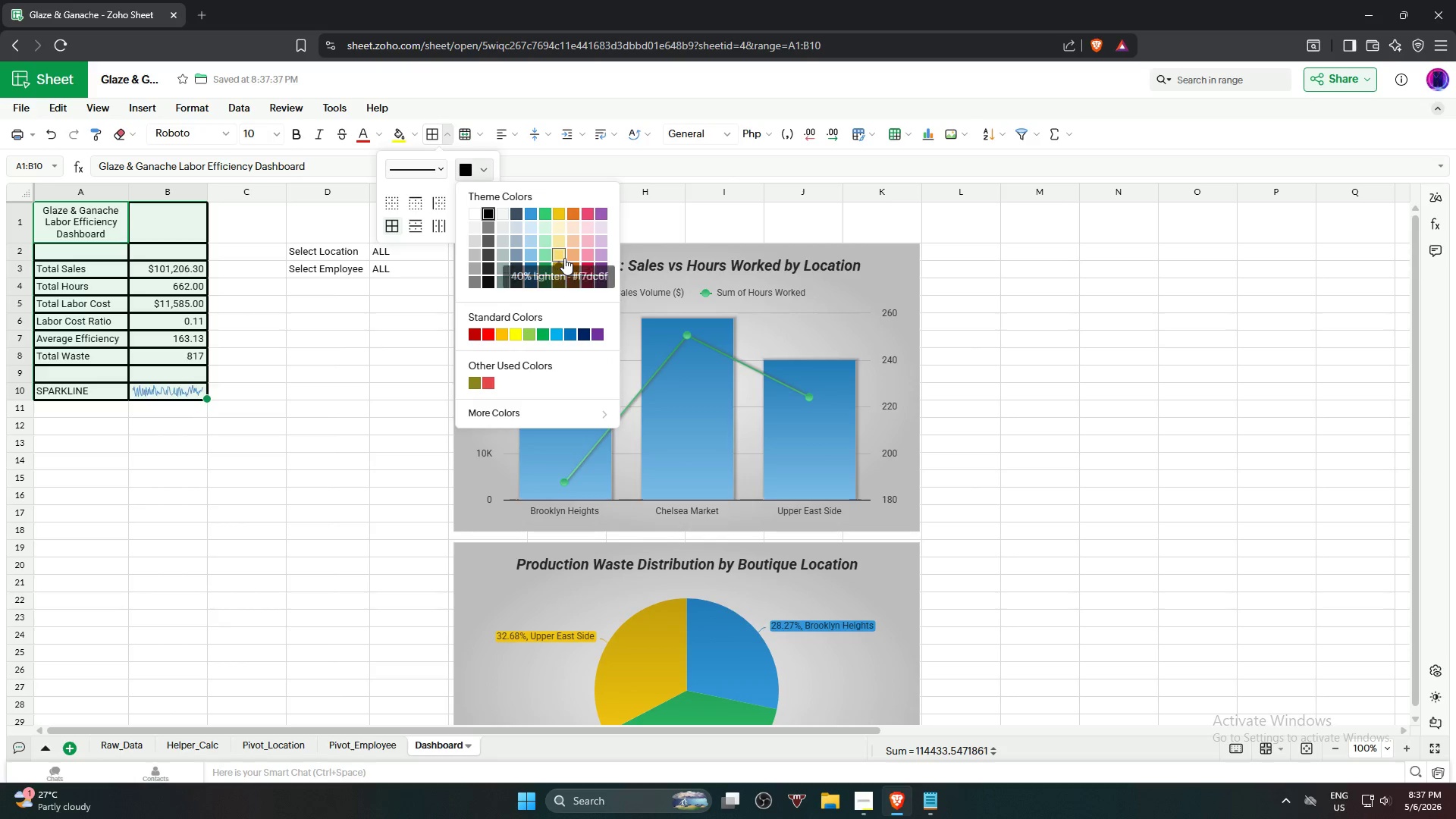 
wait(6.09)
 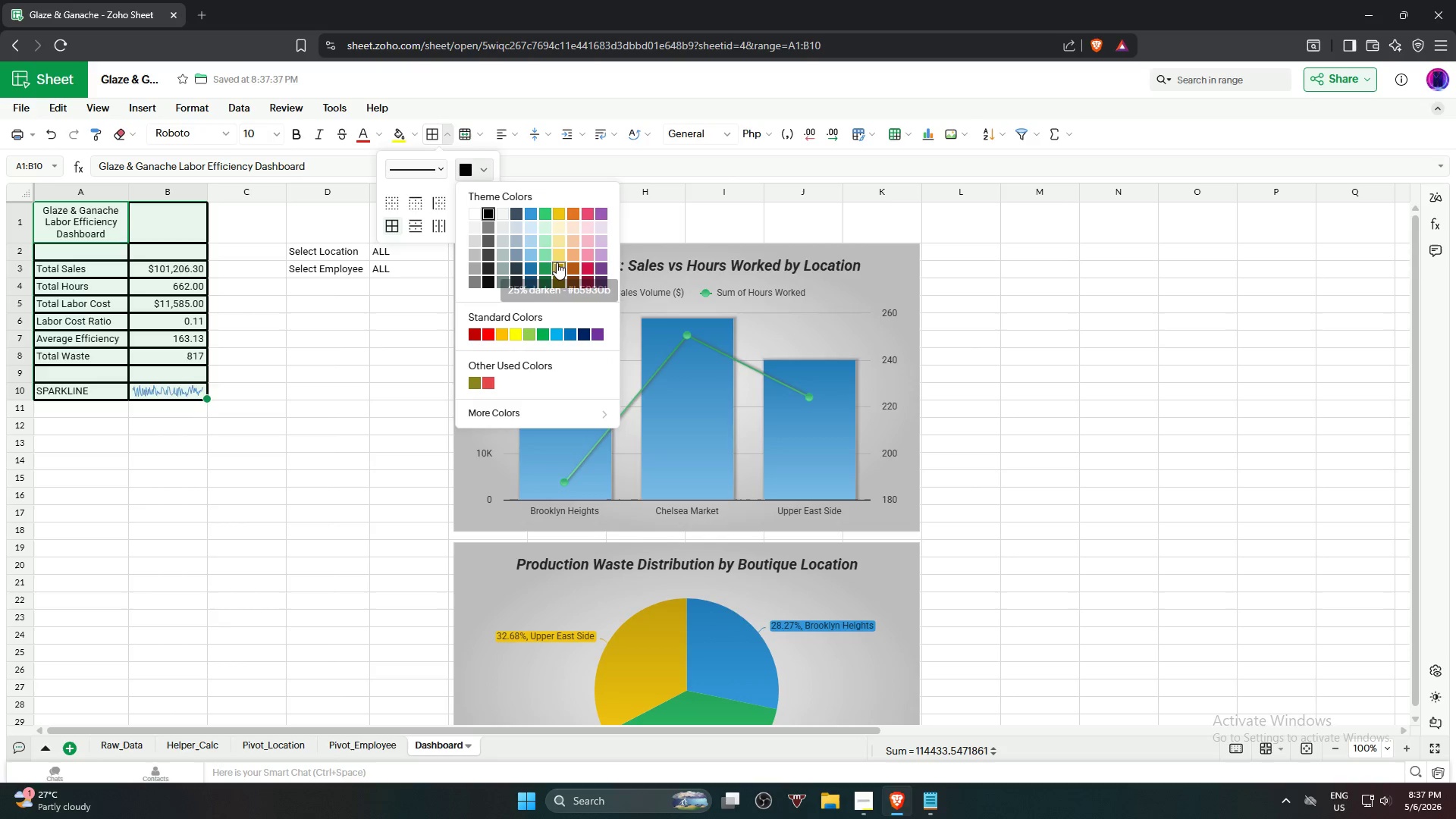 
left_click([572, 253])
 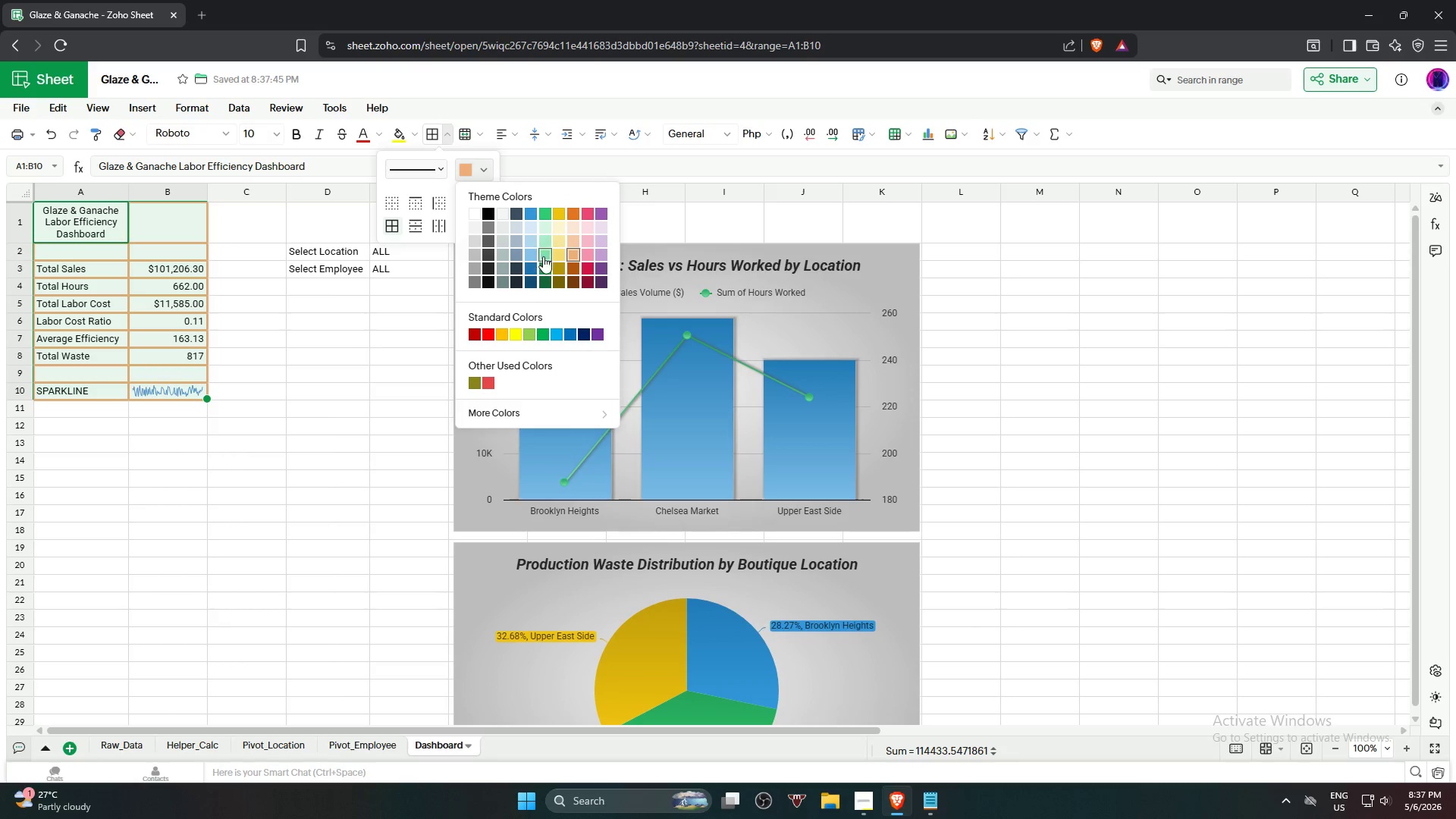 
left_click([550, 281])
 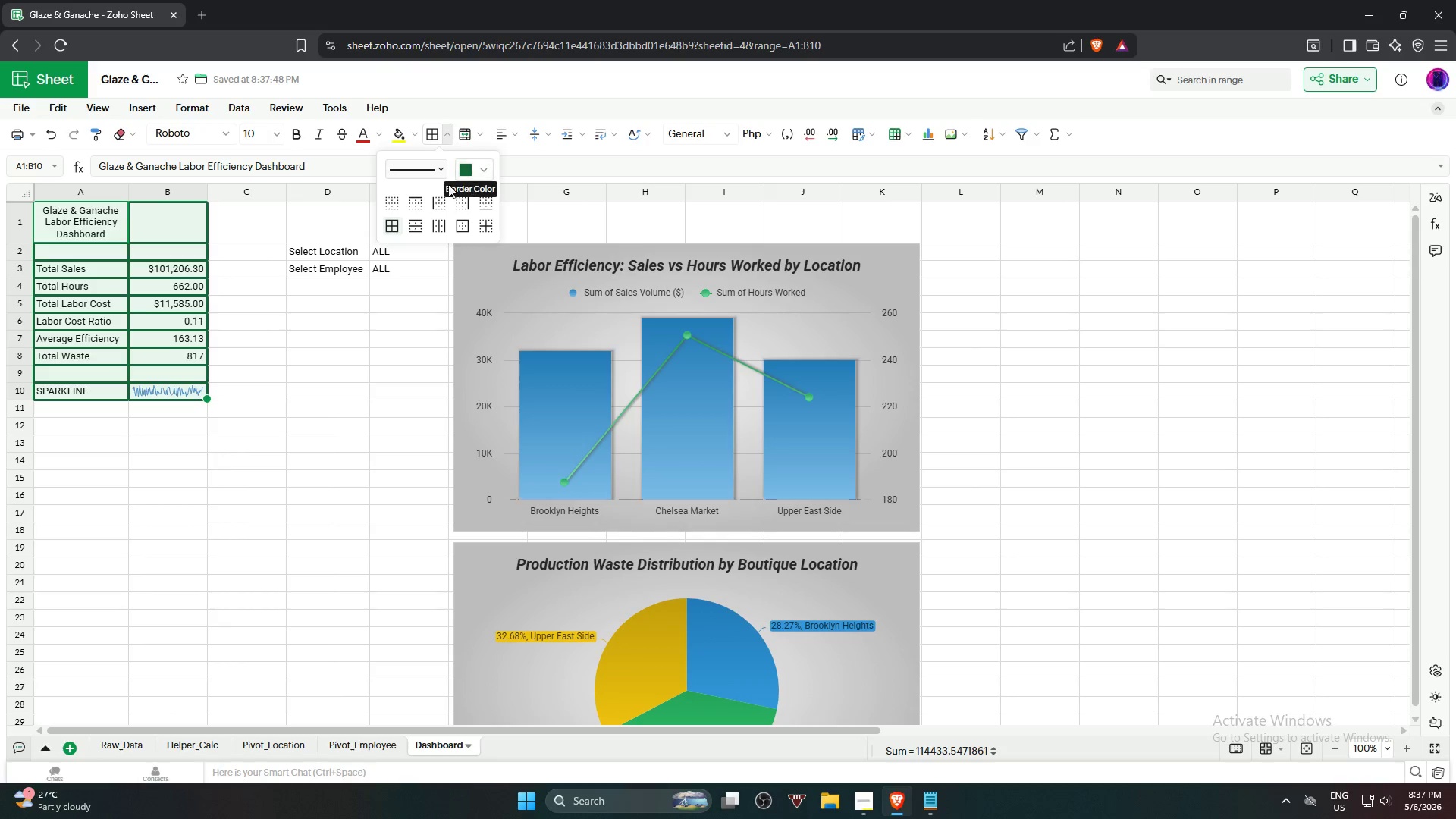 
wait(6.78)
 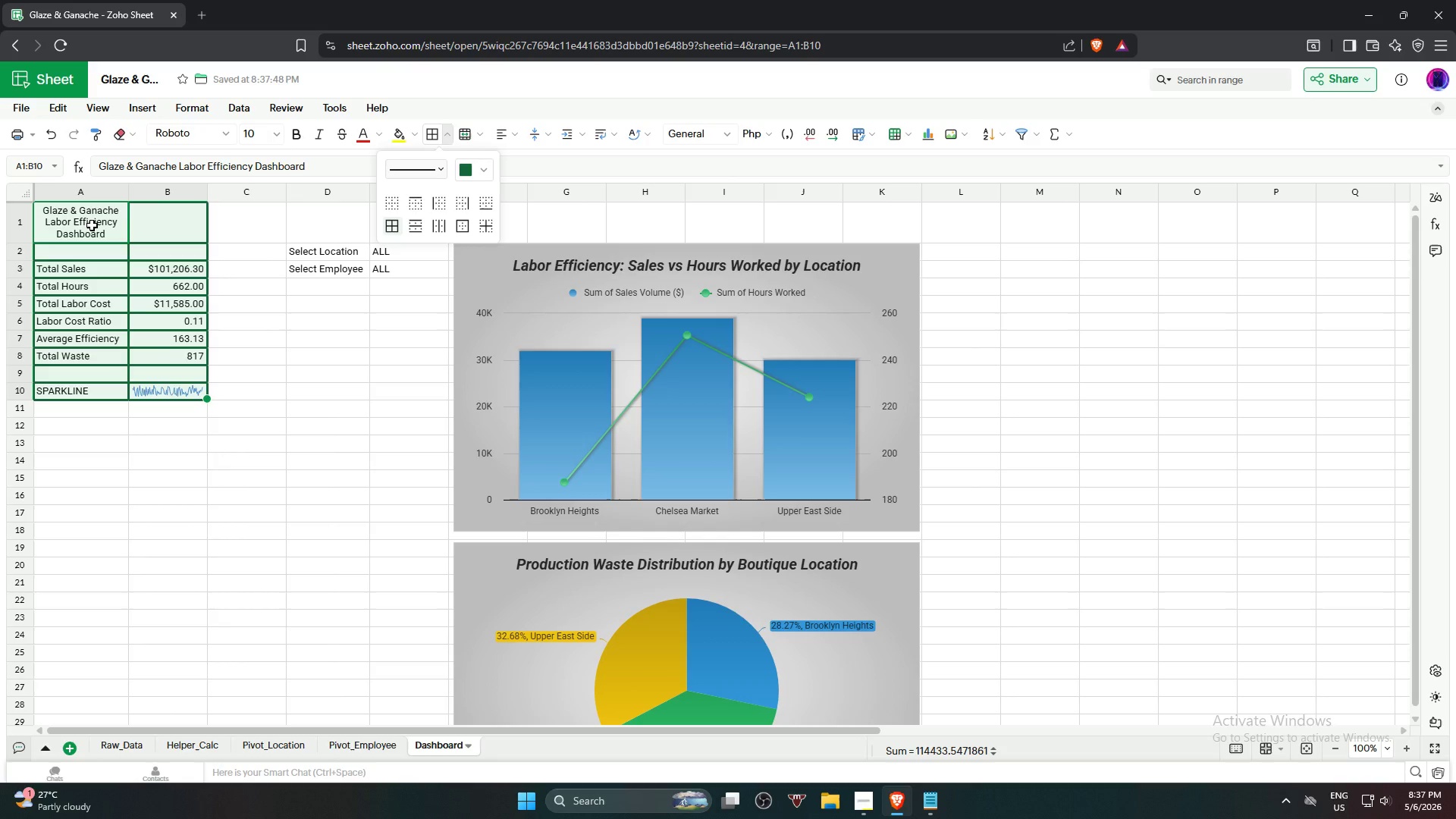 
left_click([416, 136])
 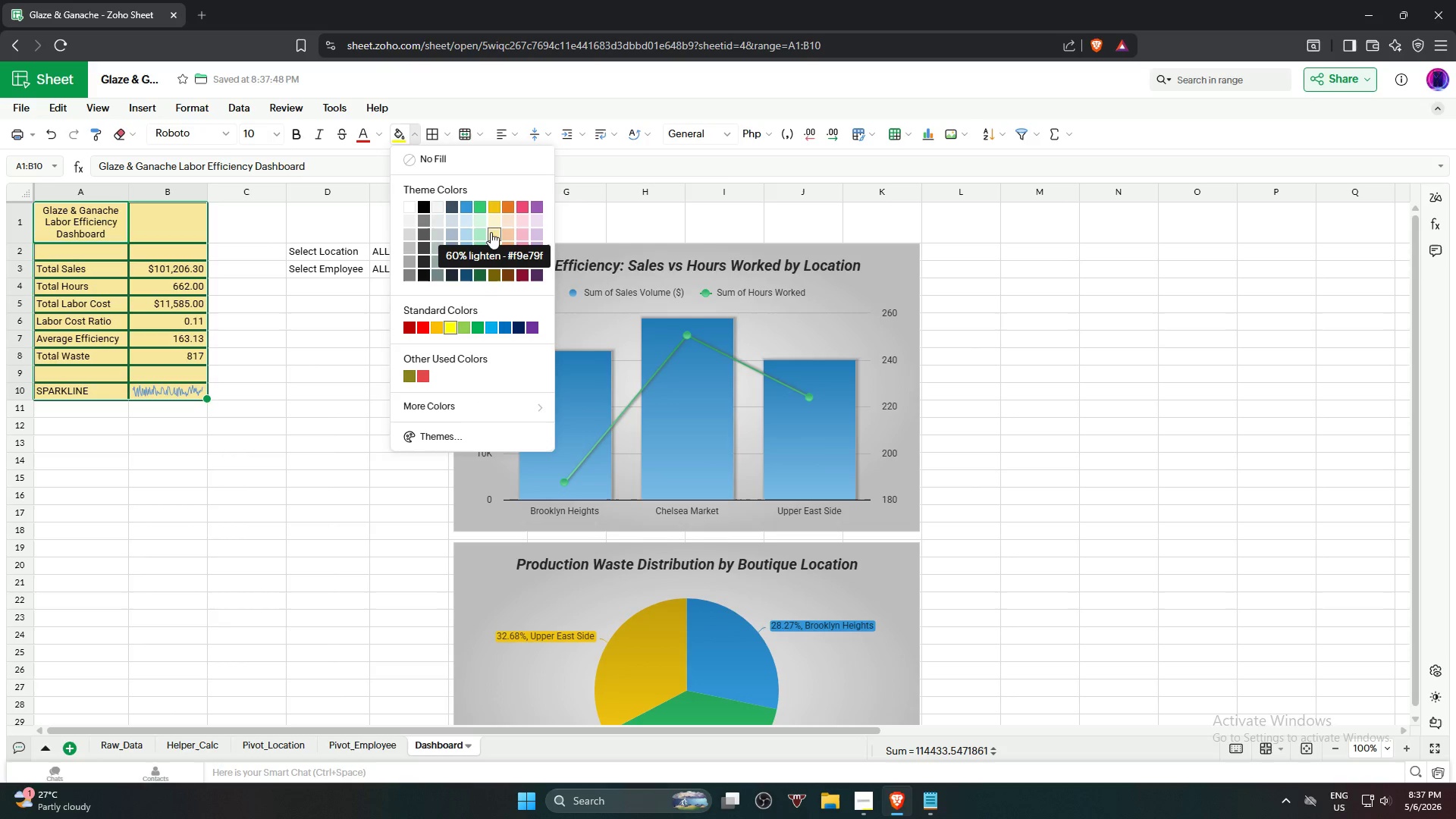 
left_click([491, 233])
 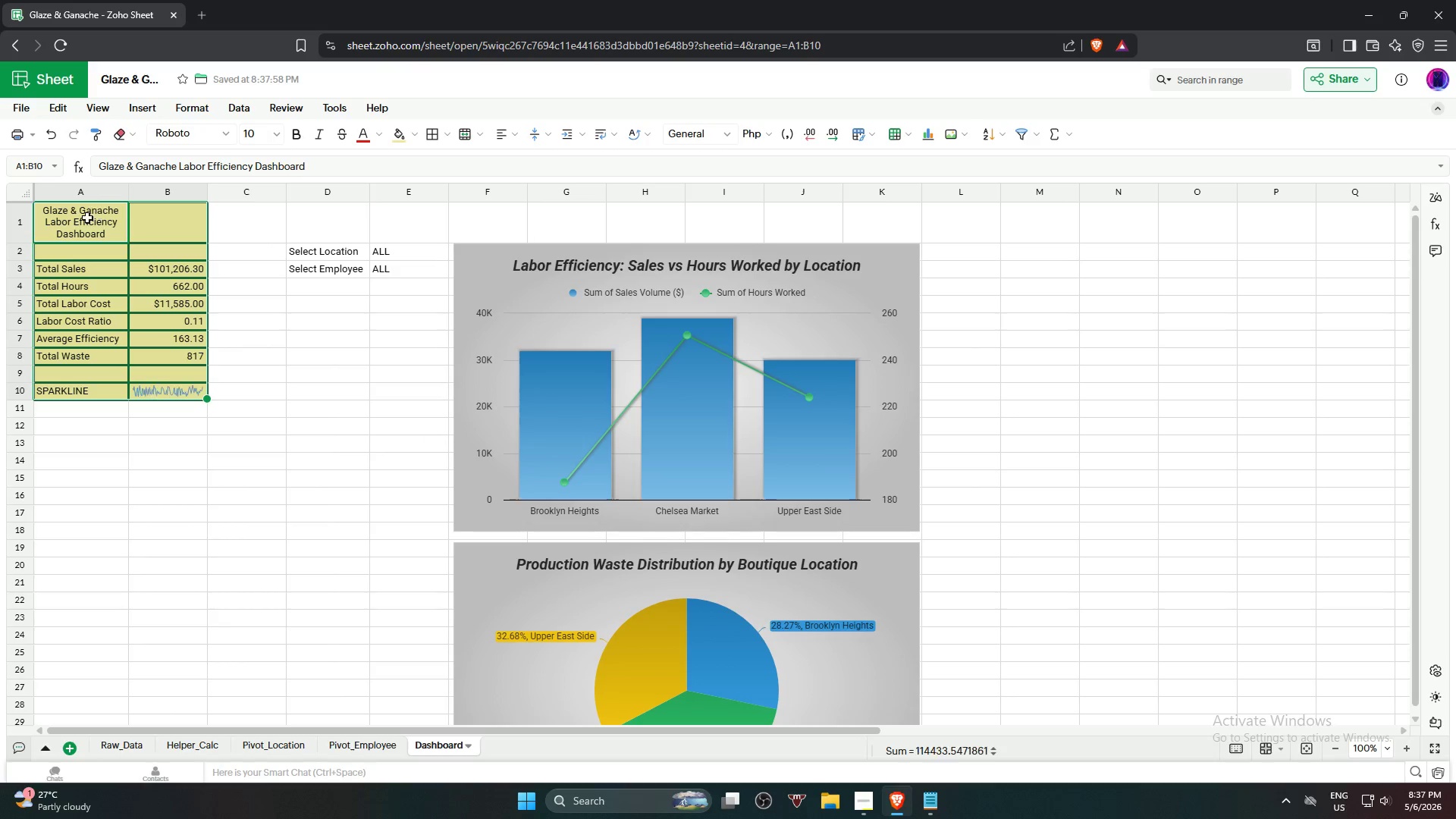 
left_click([83, 219])
 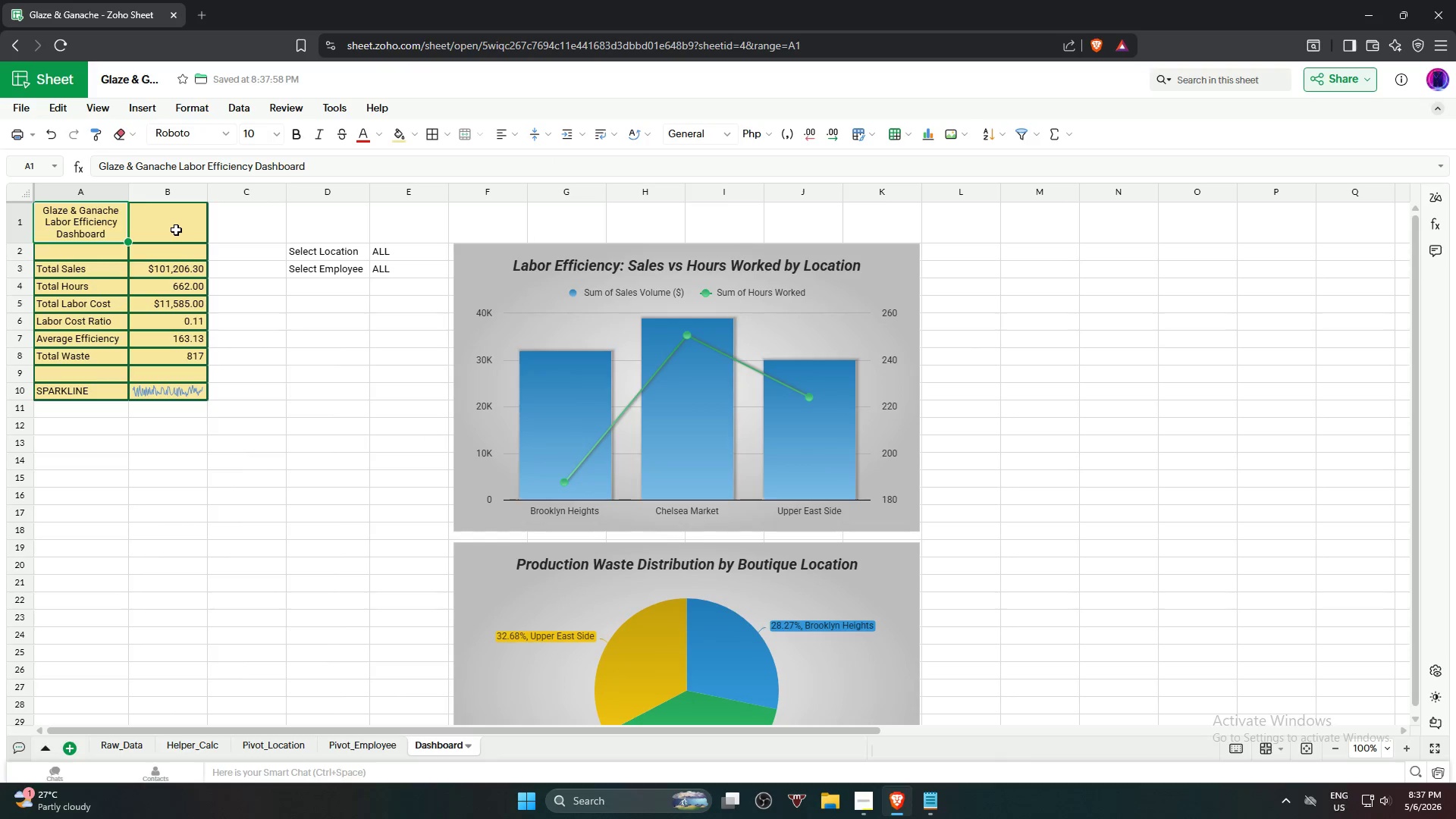 
hold_key(key=ShiftLeft, duration=0.75)
 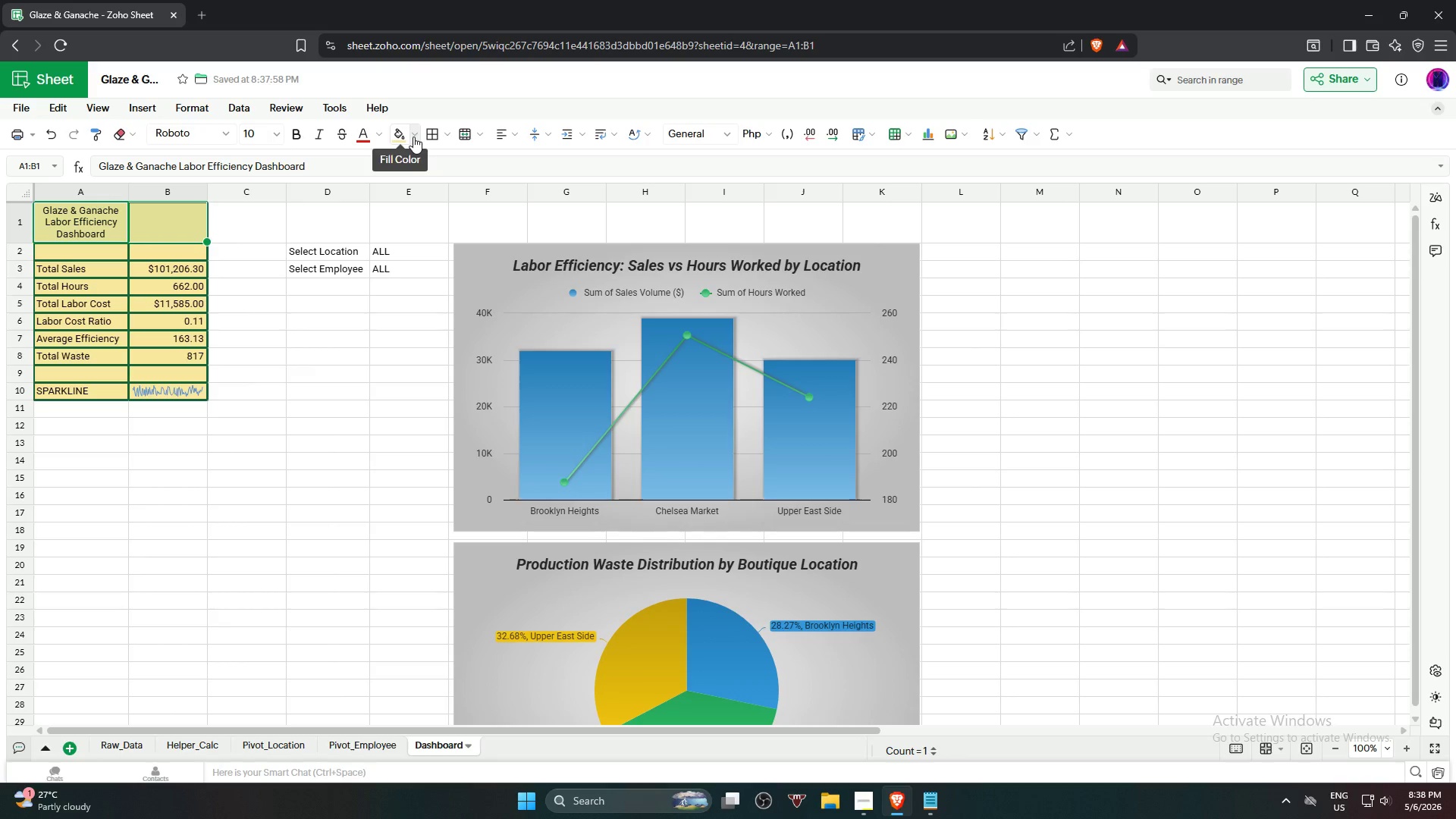 
left_click([413, 136])
 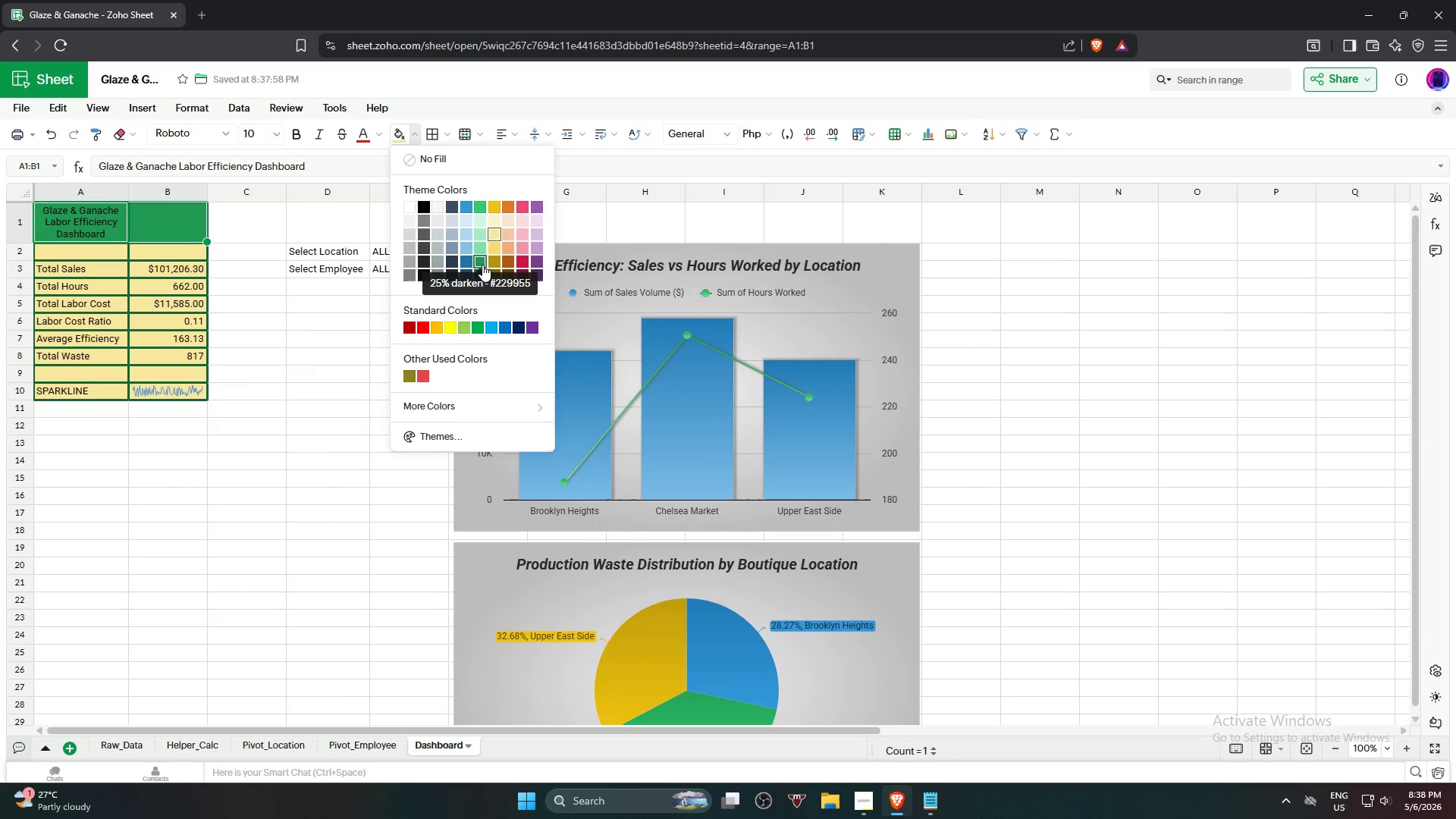 
wait(8.25)
 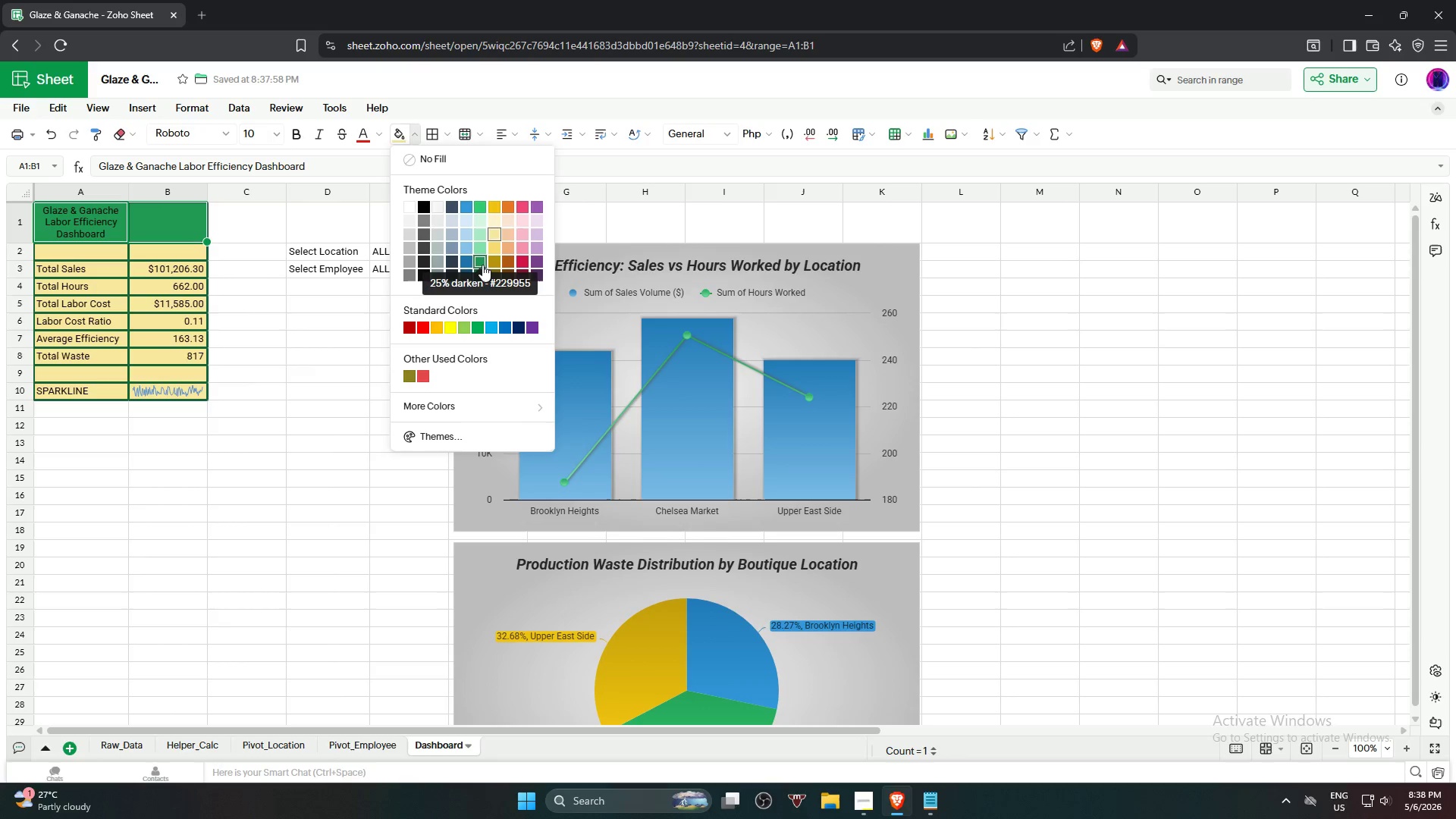 
left_click([483, 271])
 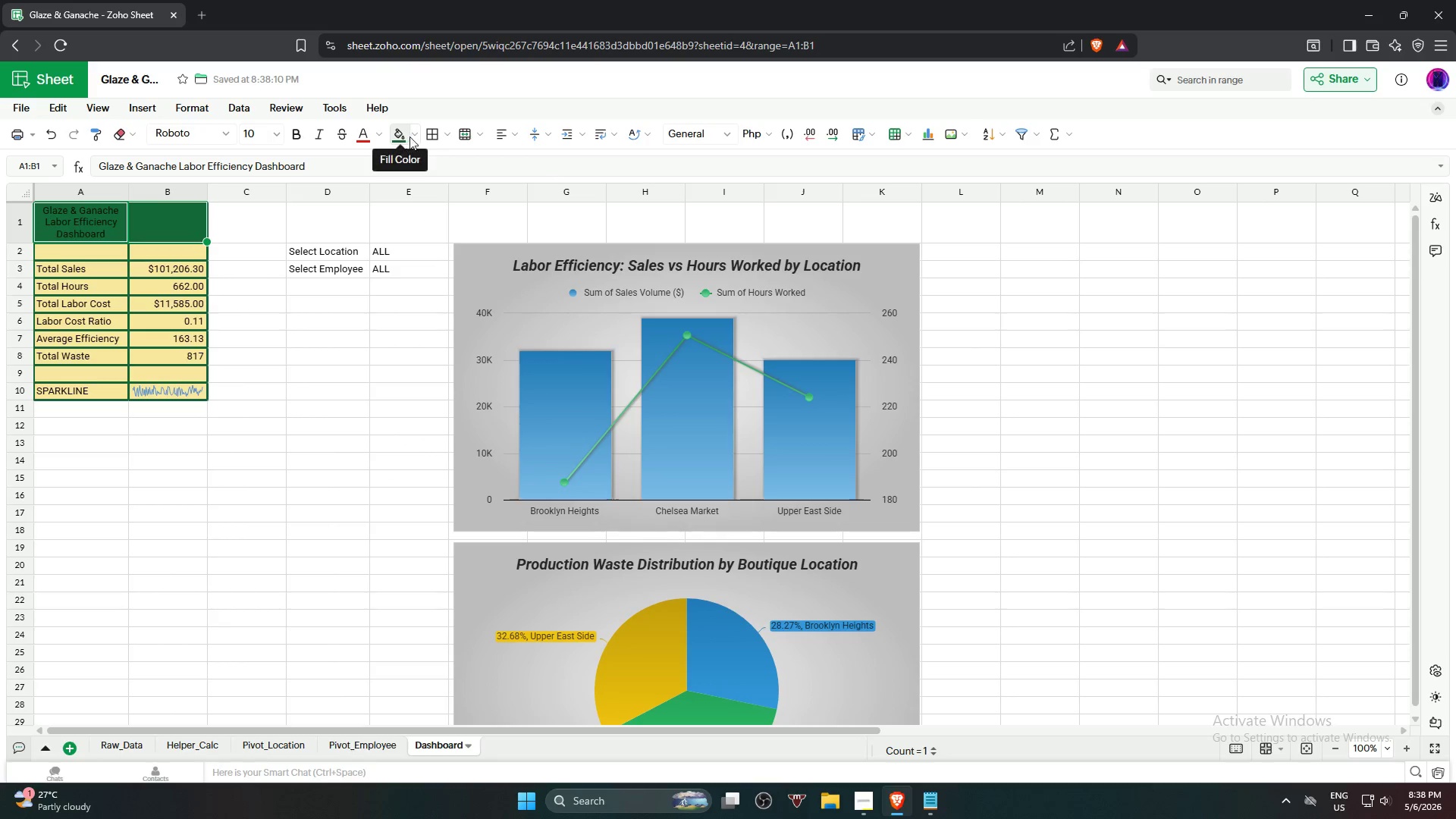 
left_click([411, 136])
 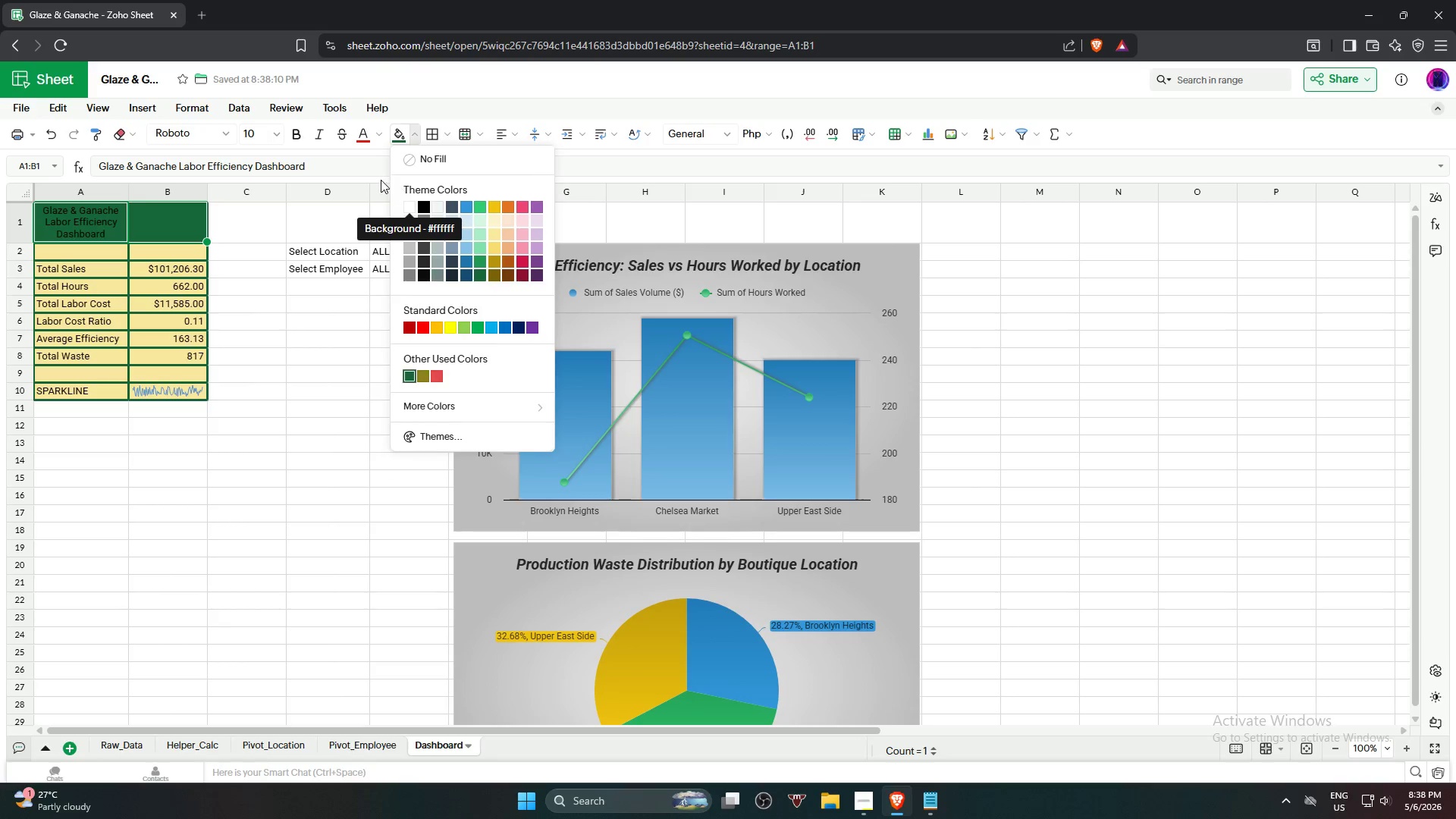 
mouse_move([353, 152])
 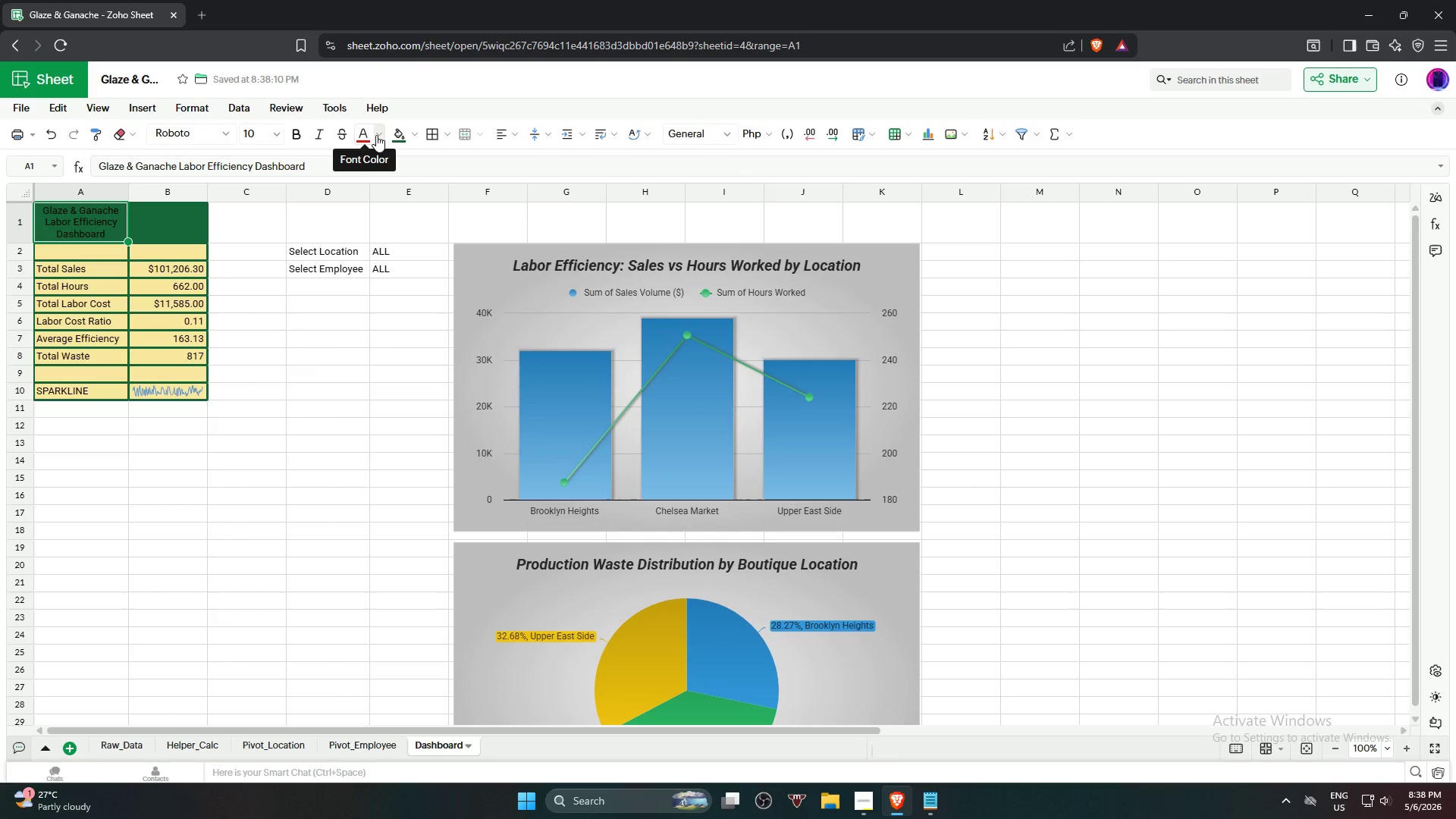 
left_click([376, 135])
 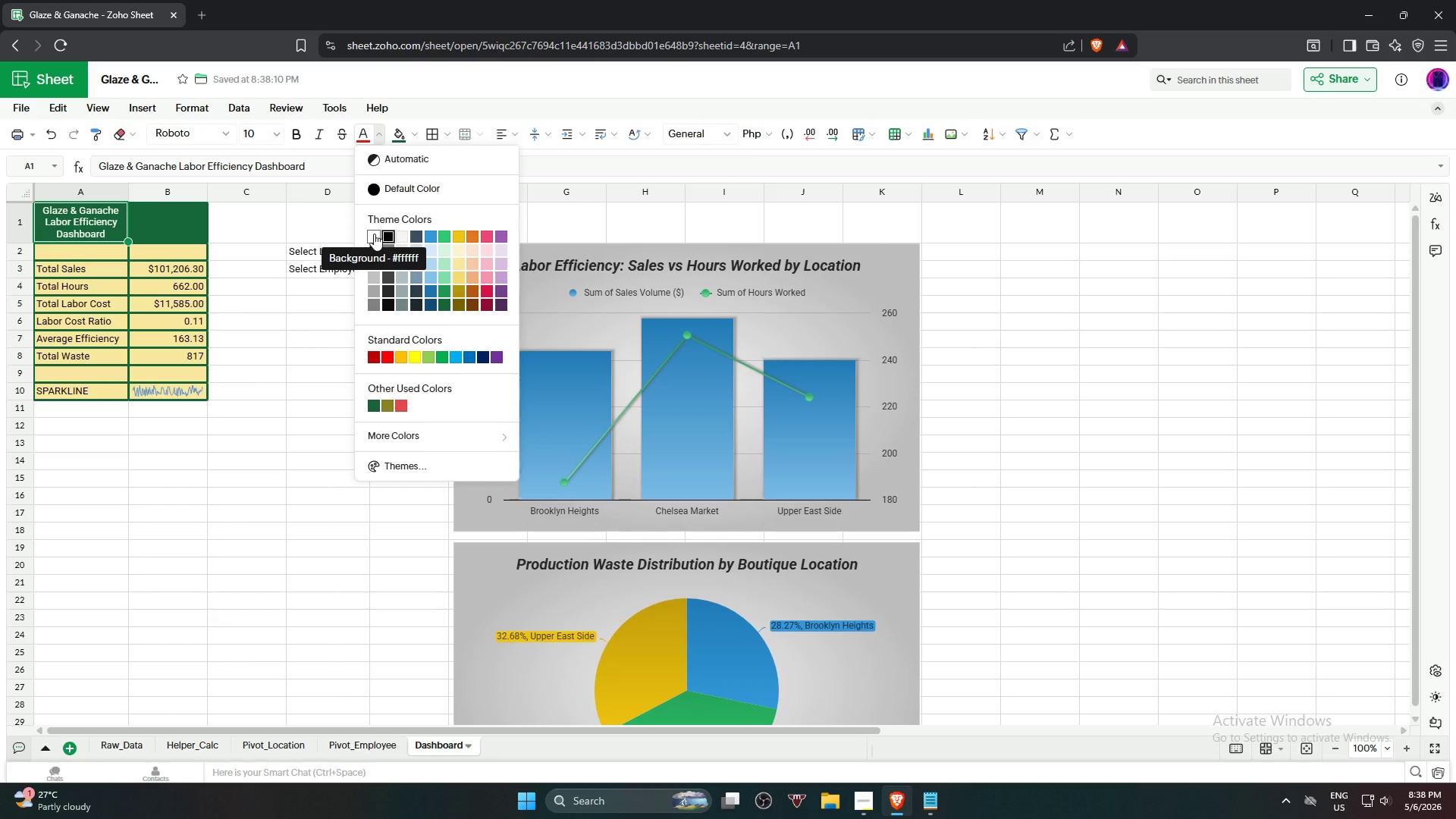 
left_click([374, 234])
 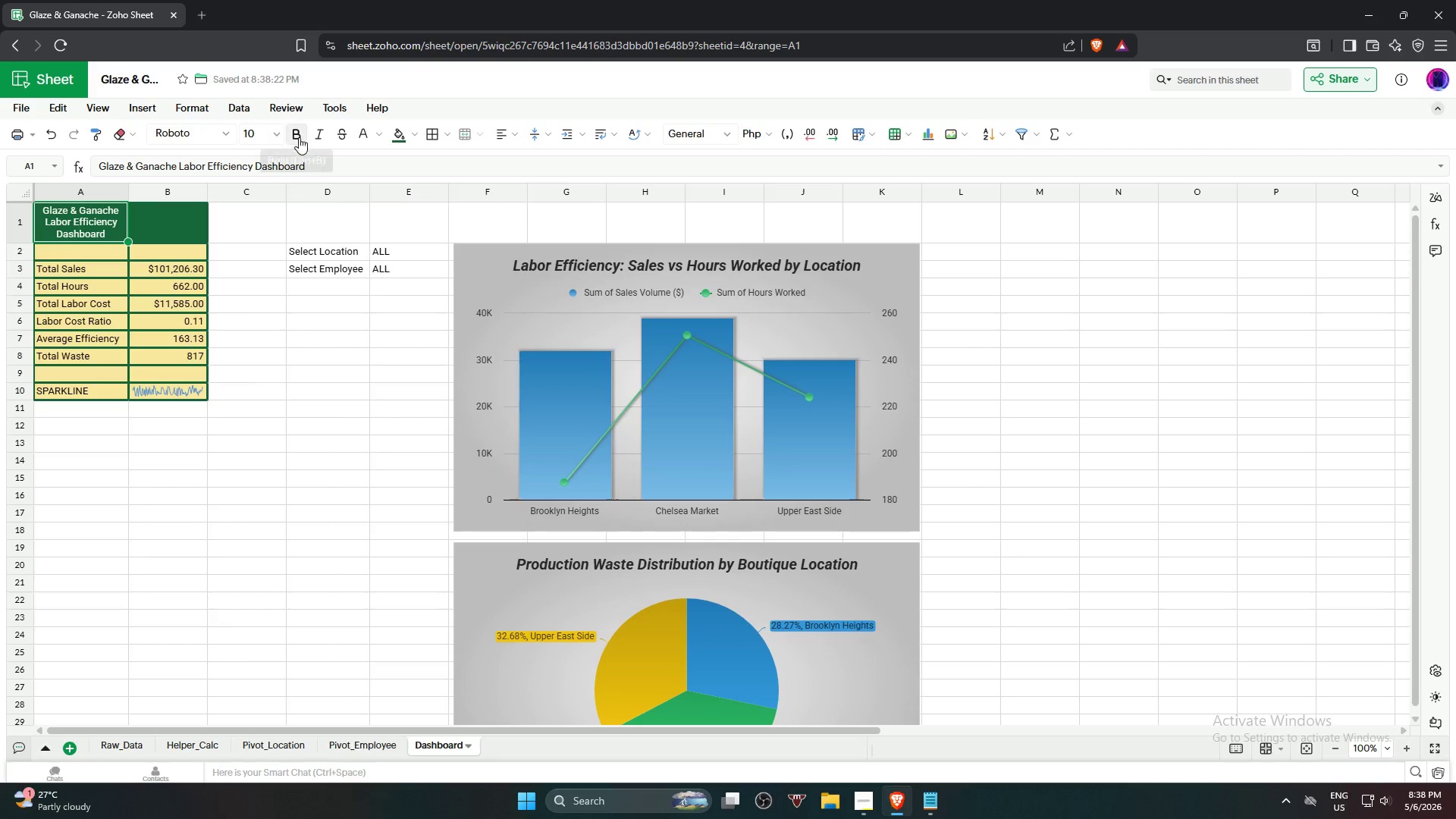 
left_click([300, 134])
 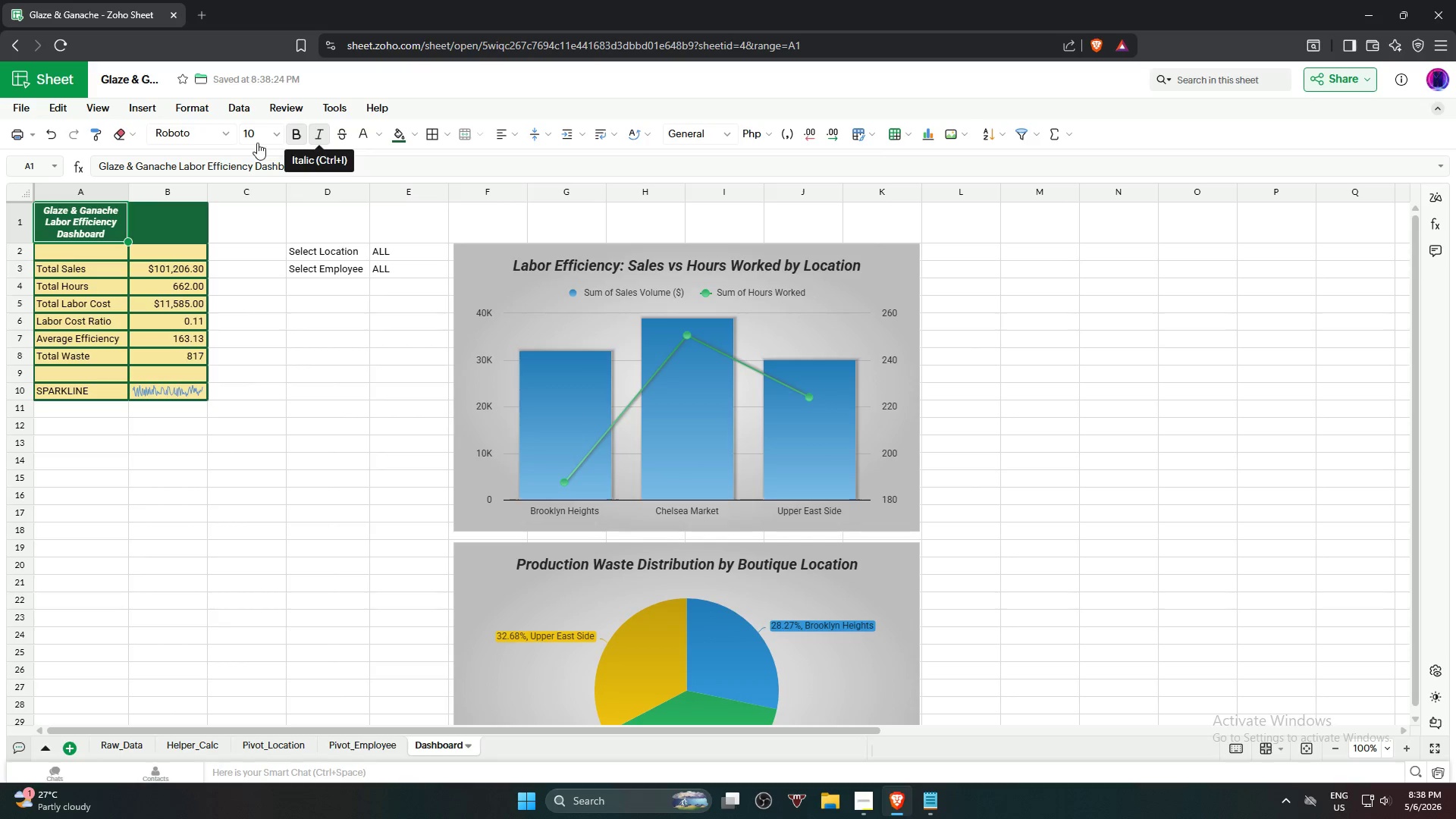 
left_click([273, 133])
 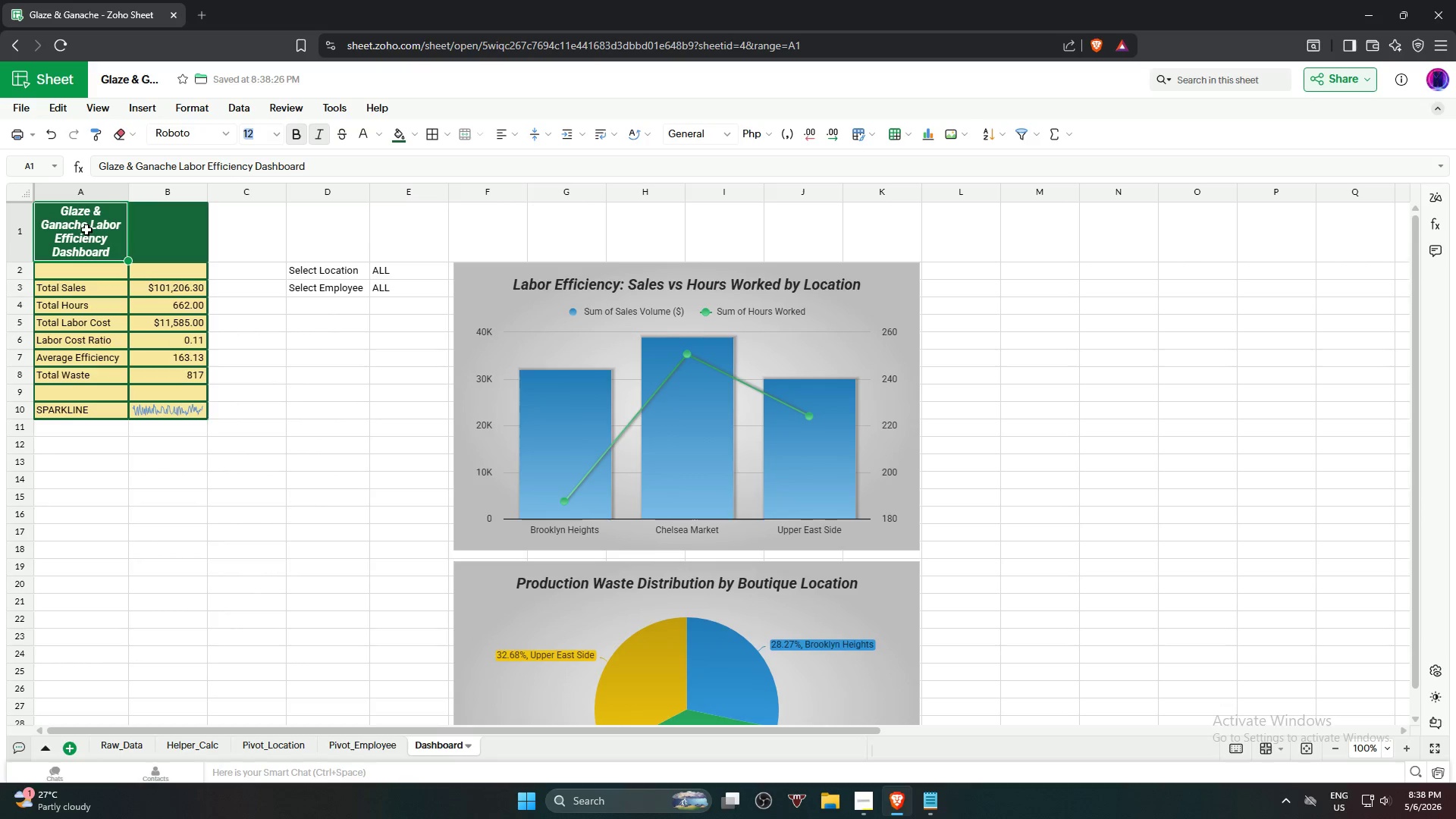 
hold_key(key=ShiftLeft, duration=0.66)
left_click([146, 234])
 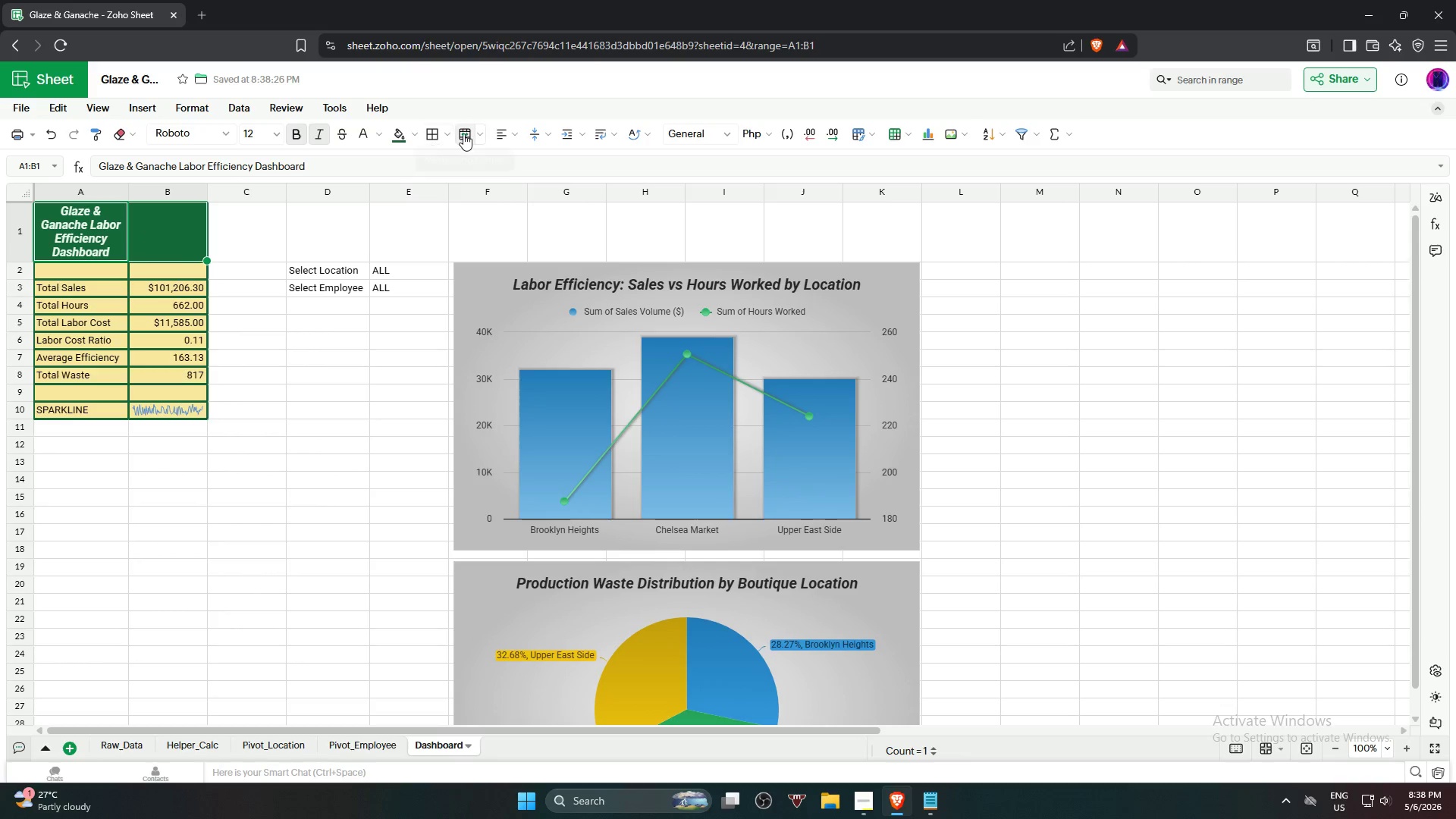 
left_click([463, 133])
 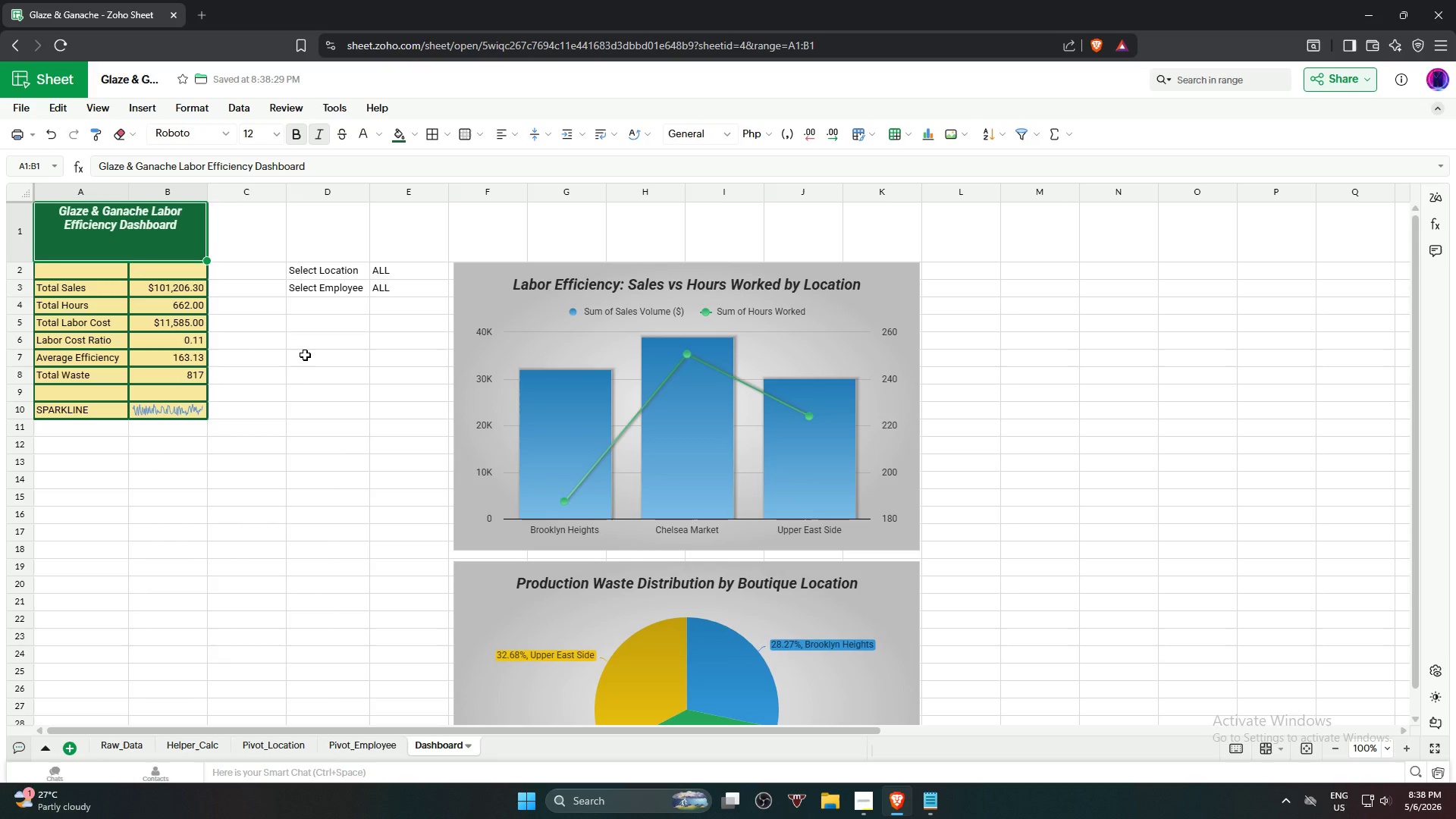 
left_click([304, 355])
 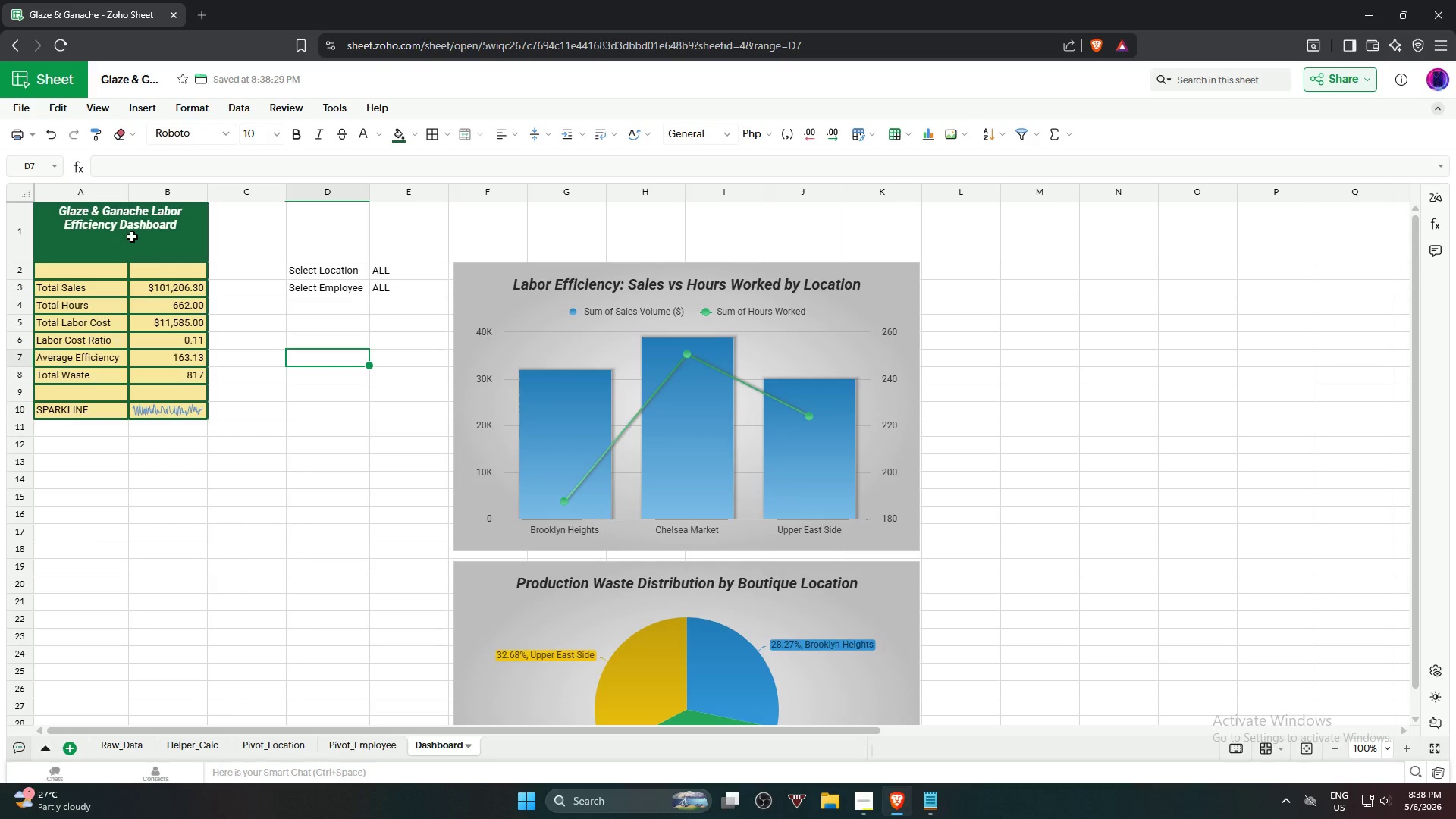 
left_click([132, 237])
 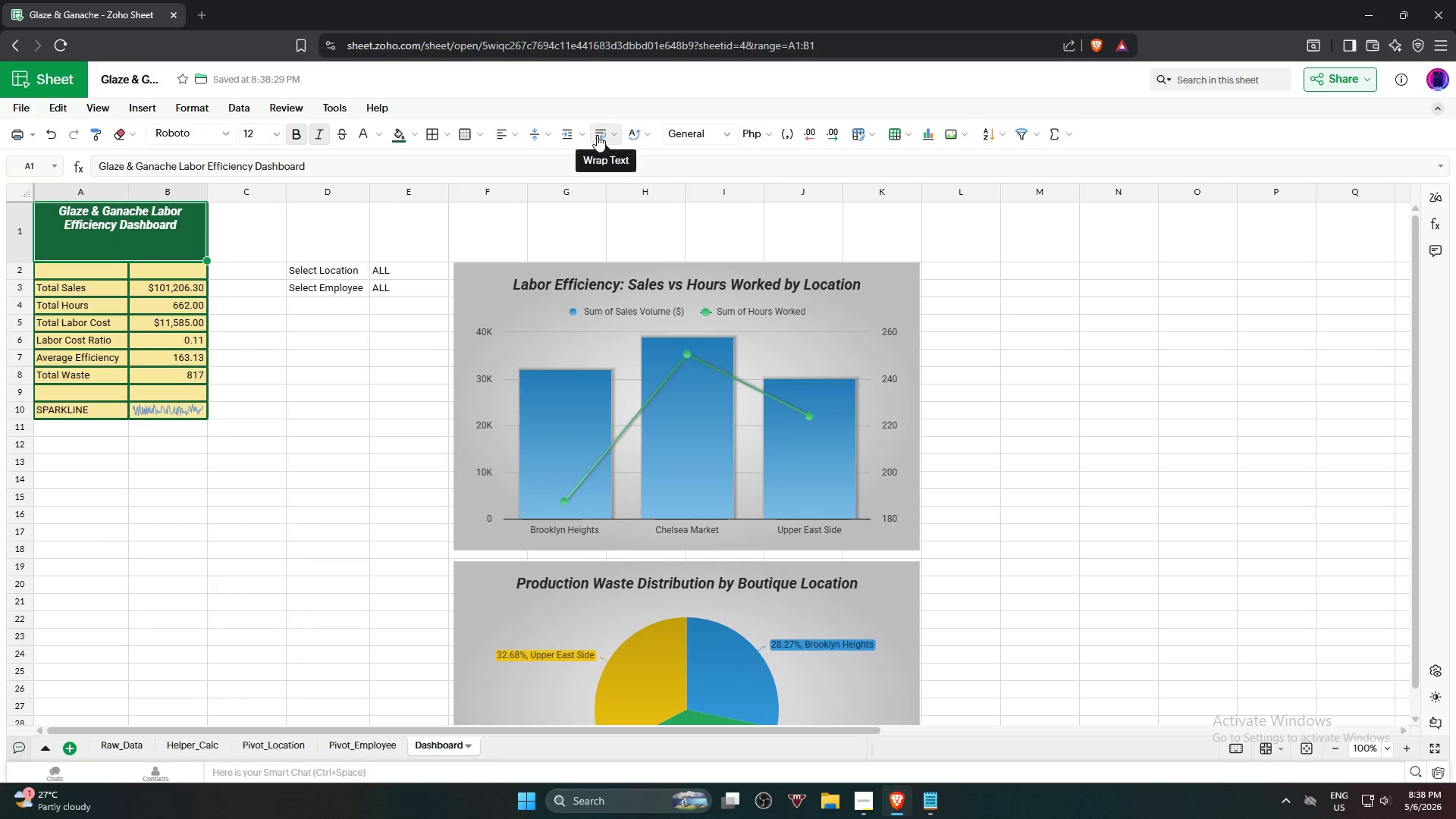 
left_click([601, 133])
 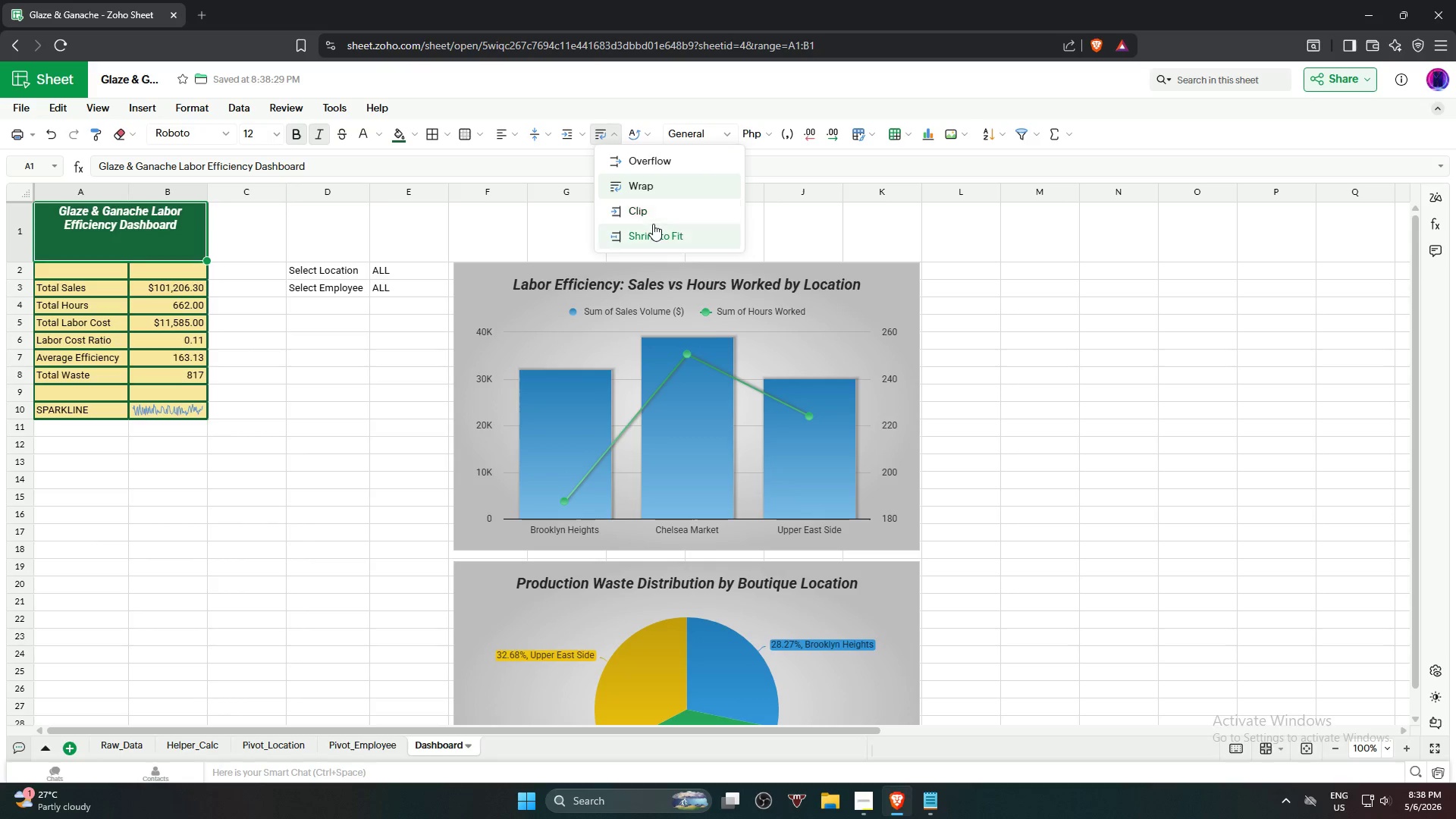 
left_click([653, 231])
 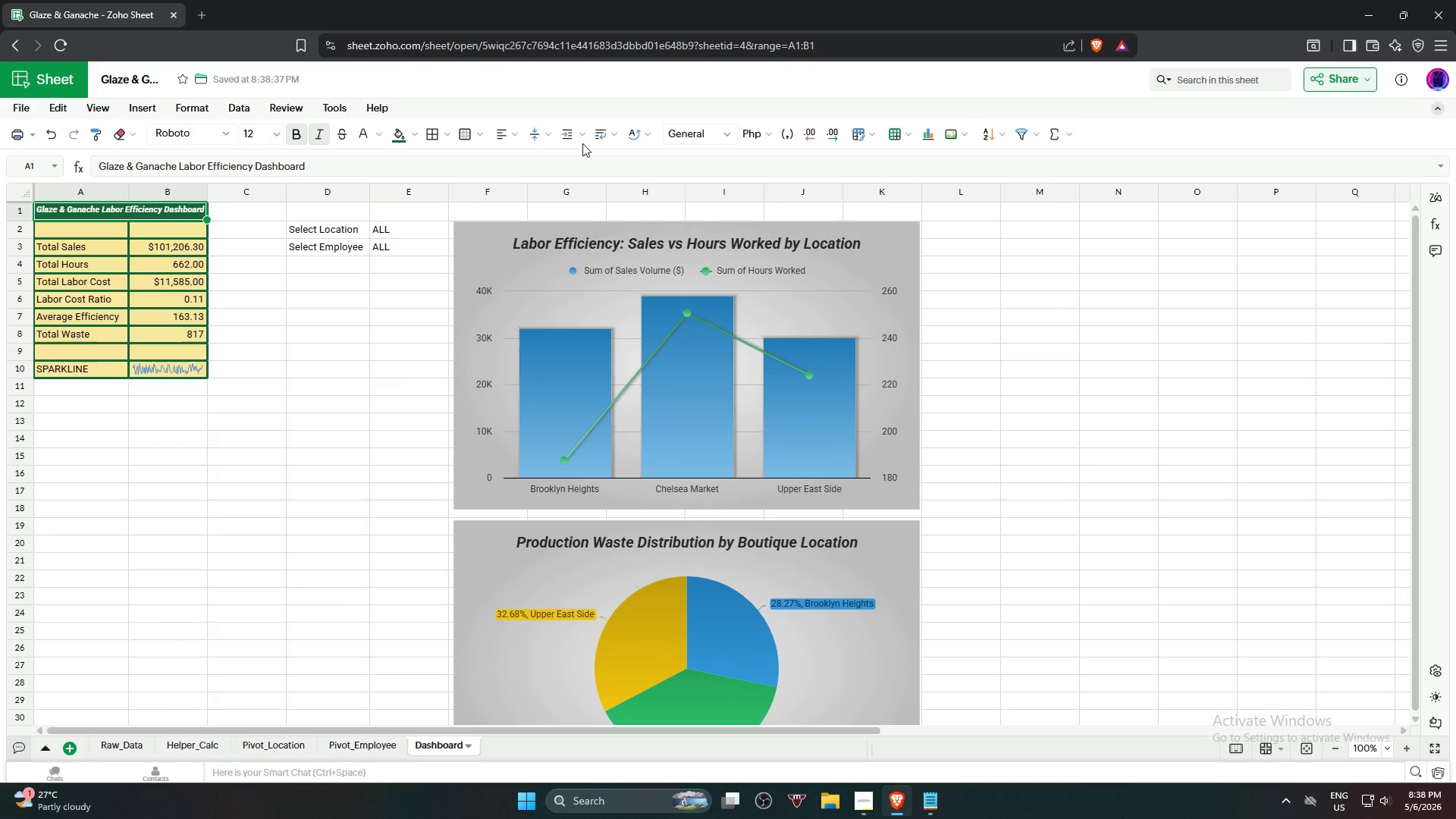 
left_click([598, 136])
 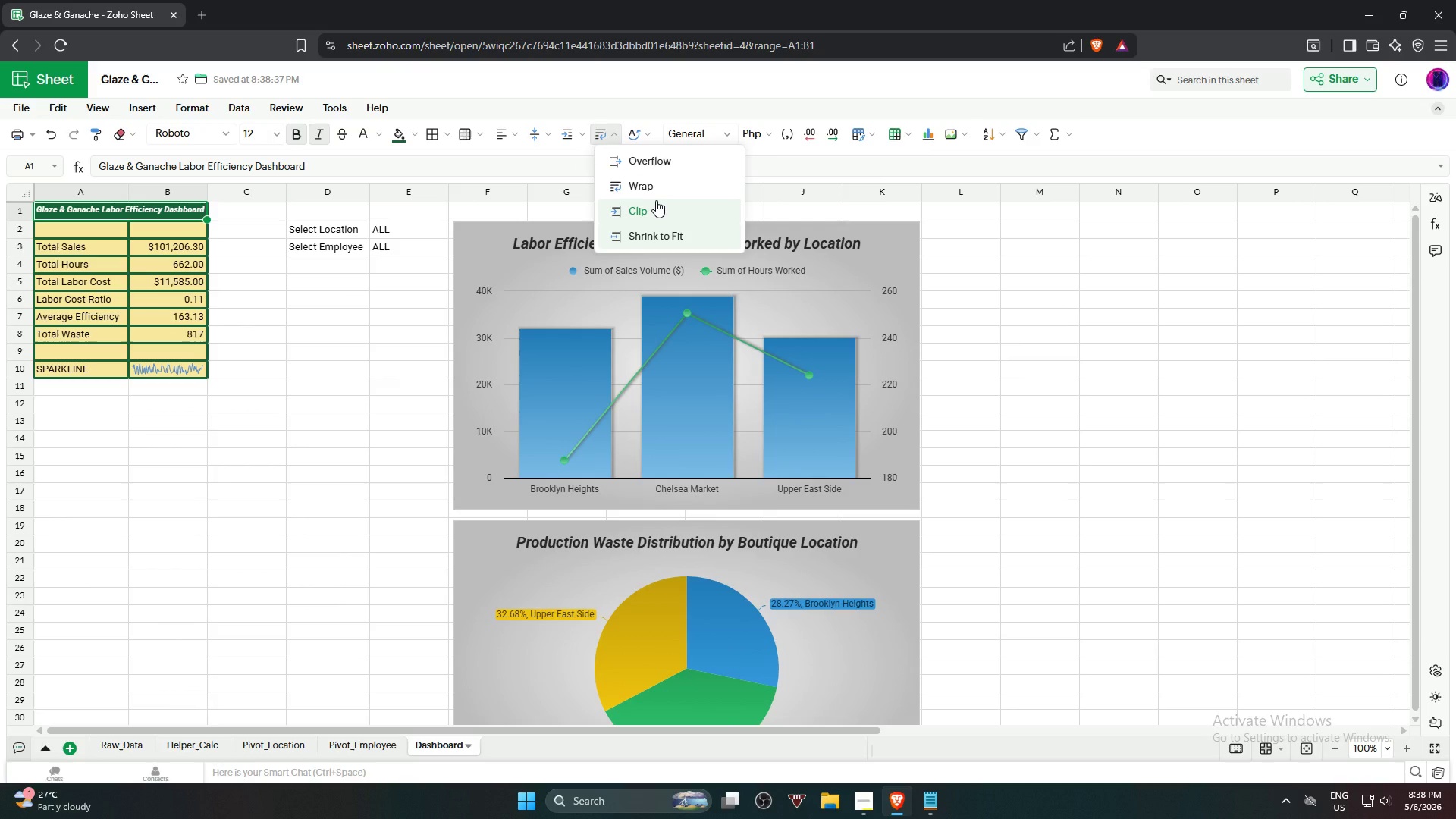 
left_click([656, 200])
 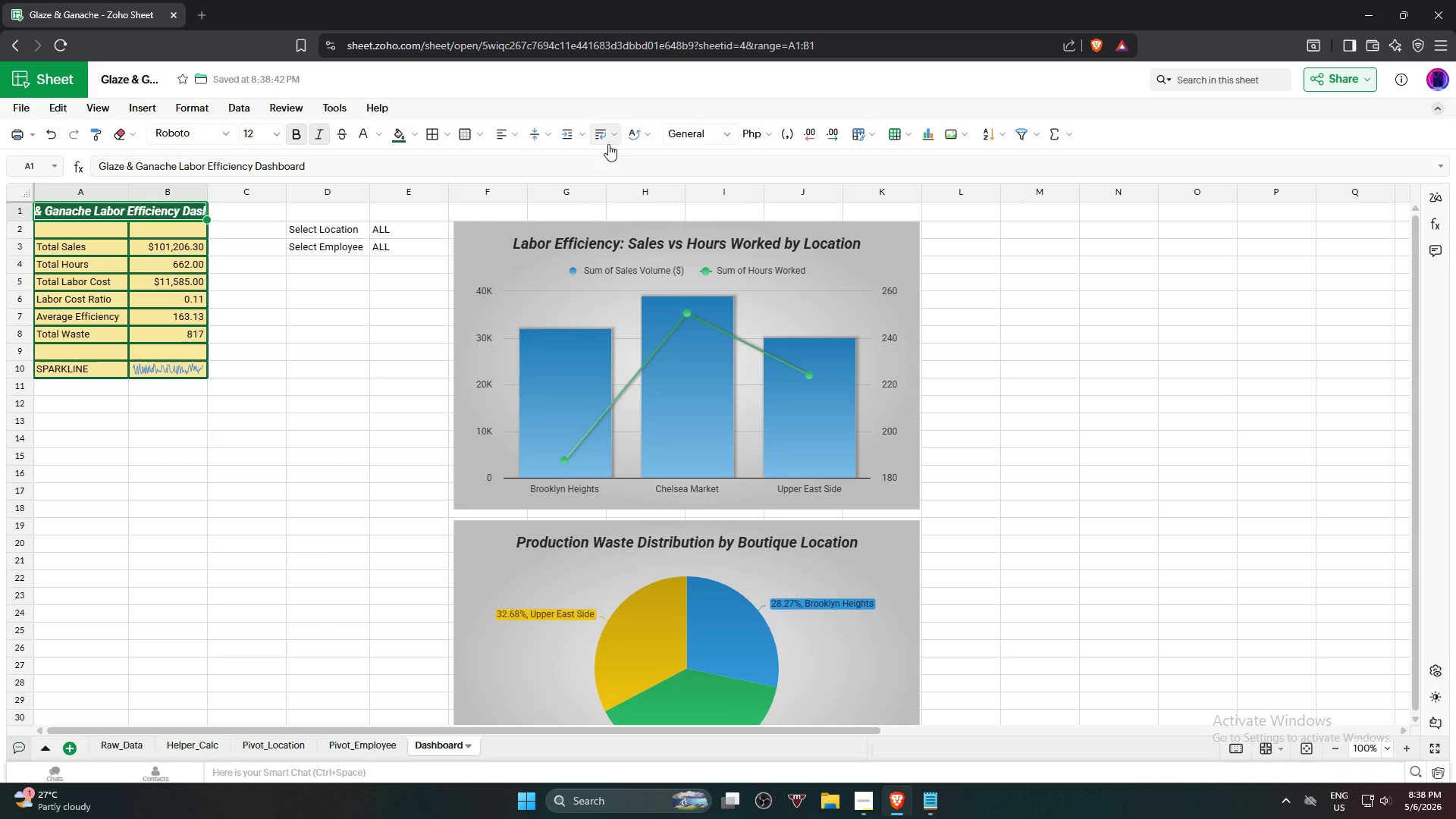 
left_click([601, 139])
 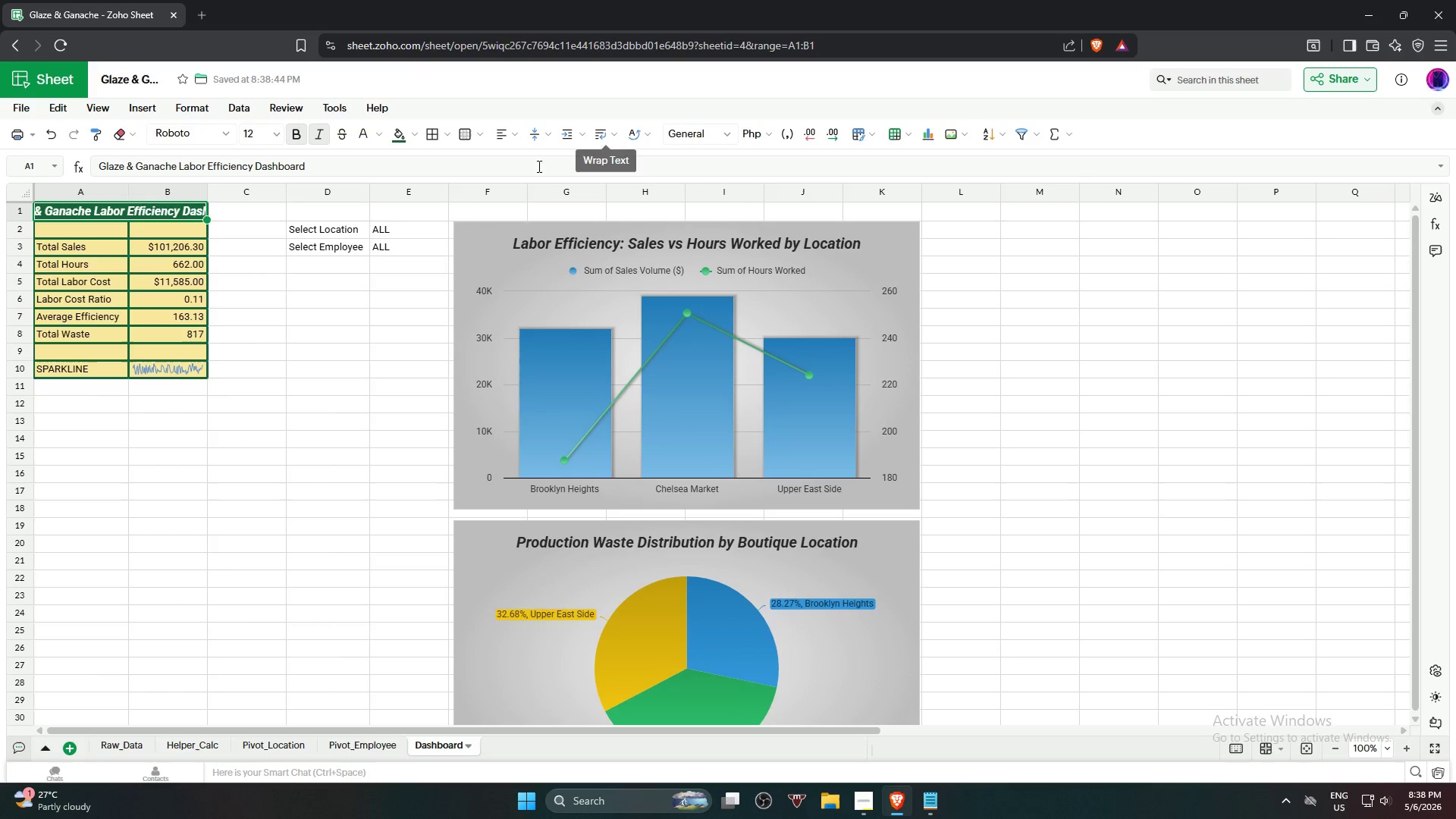 
left_click_drag(start_coordinate=[209, 195], to_coordinate=[233, 193])
 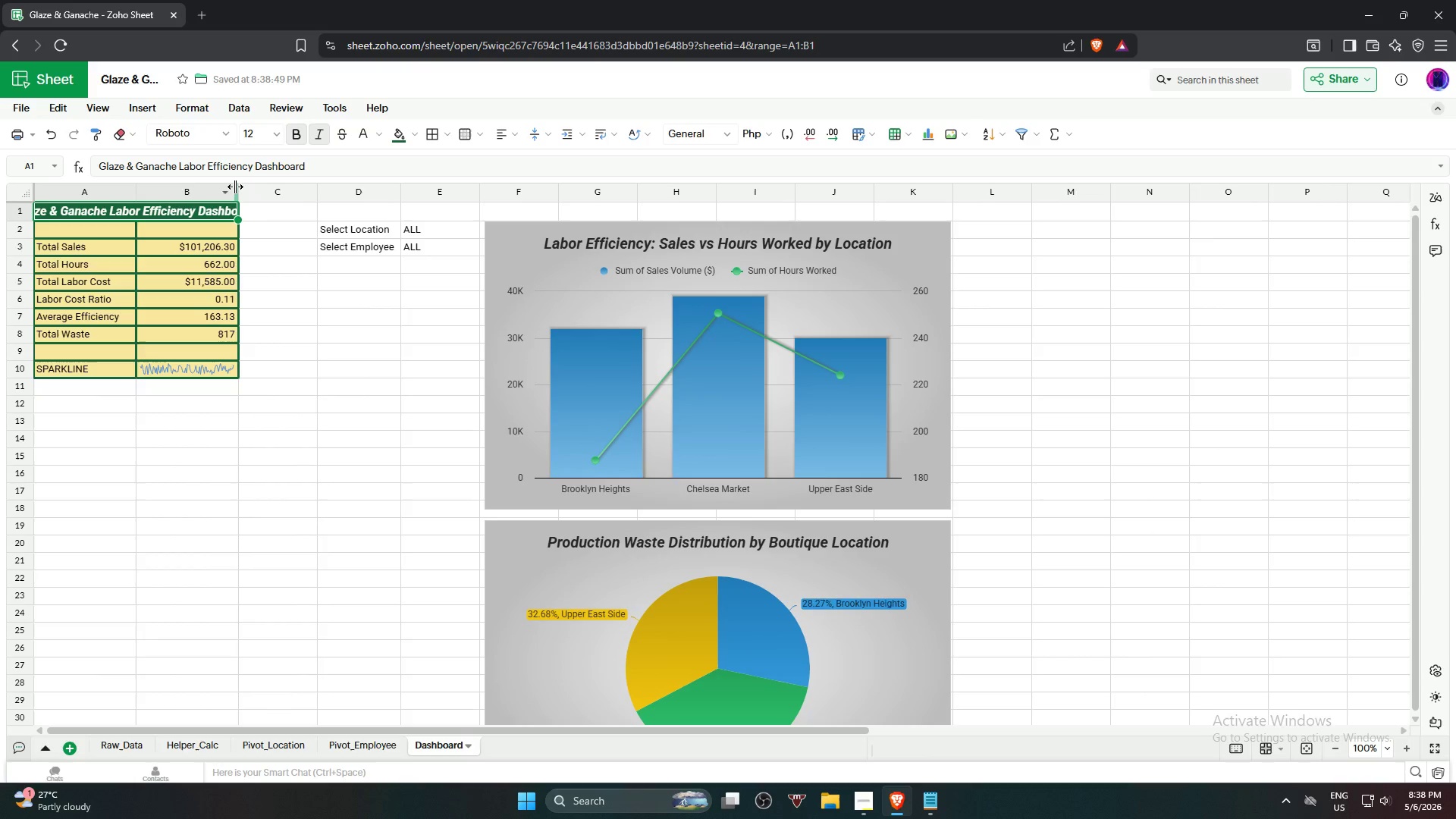 
left_click_drag(start_coordinate=[236, 187], to_coordinate=[265, 195])
 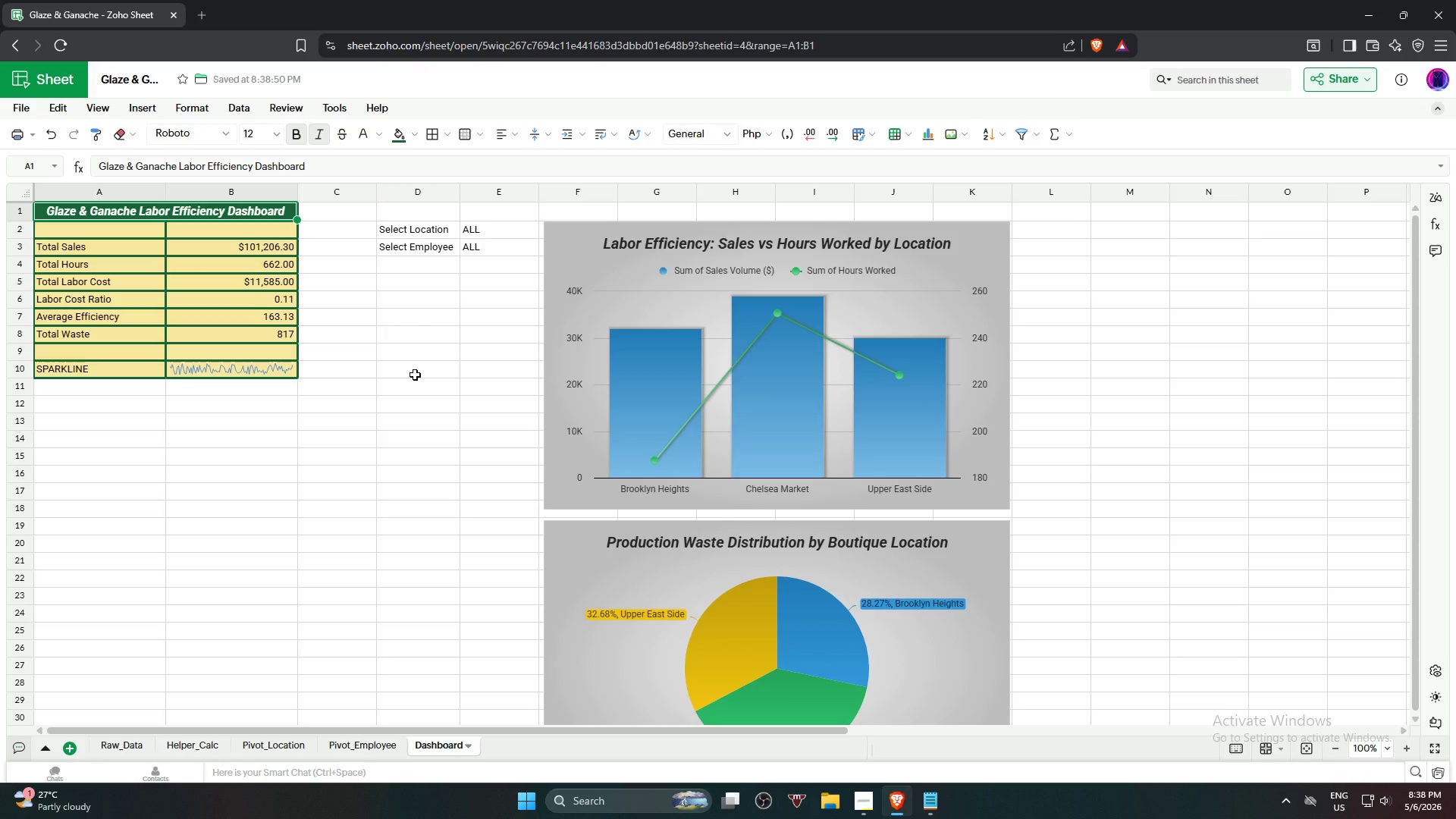 
left_click([406, 391])
 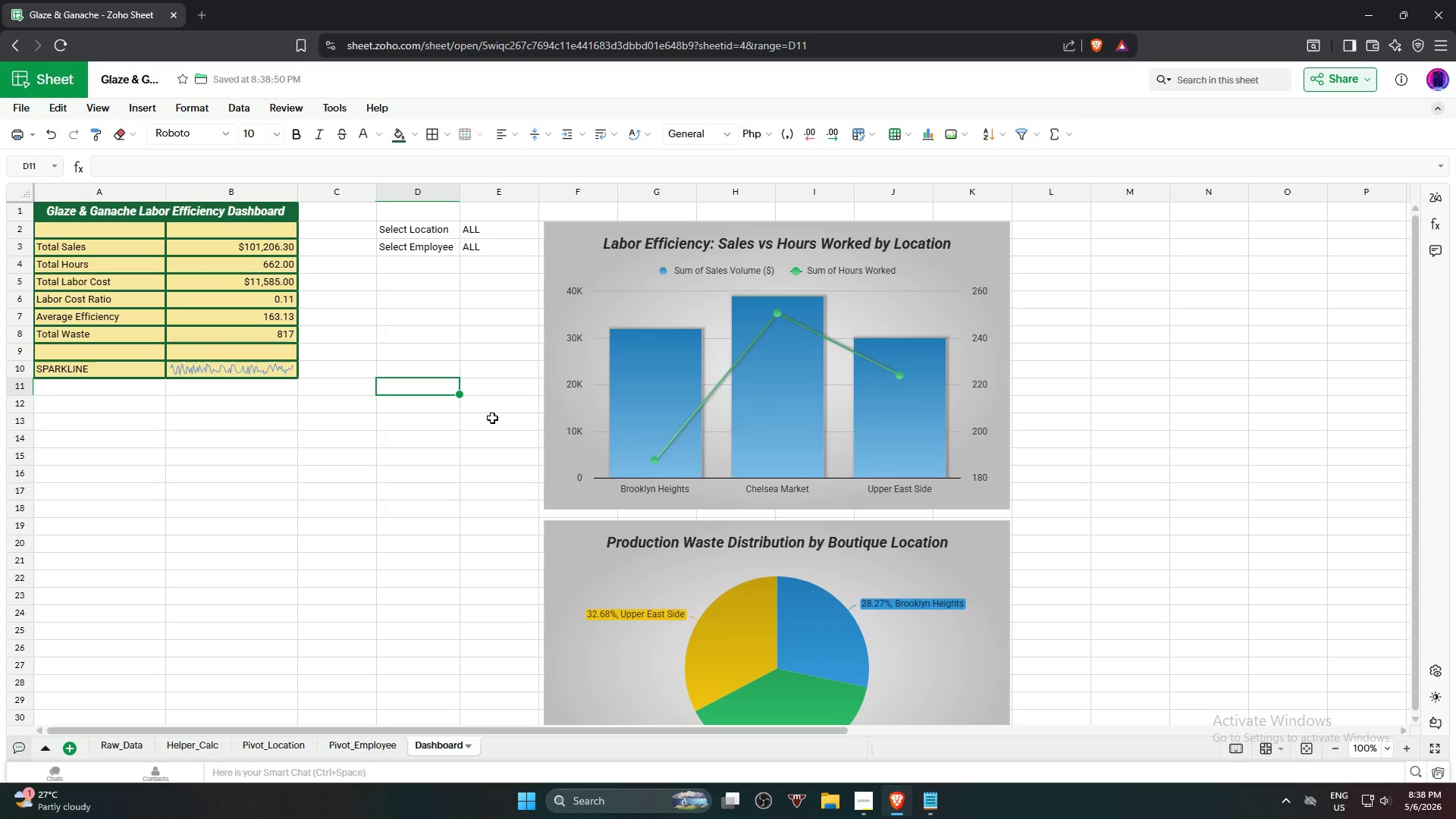 
scroll: coordinate [490, 447], scroll_direction: down, amount: 2.0
 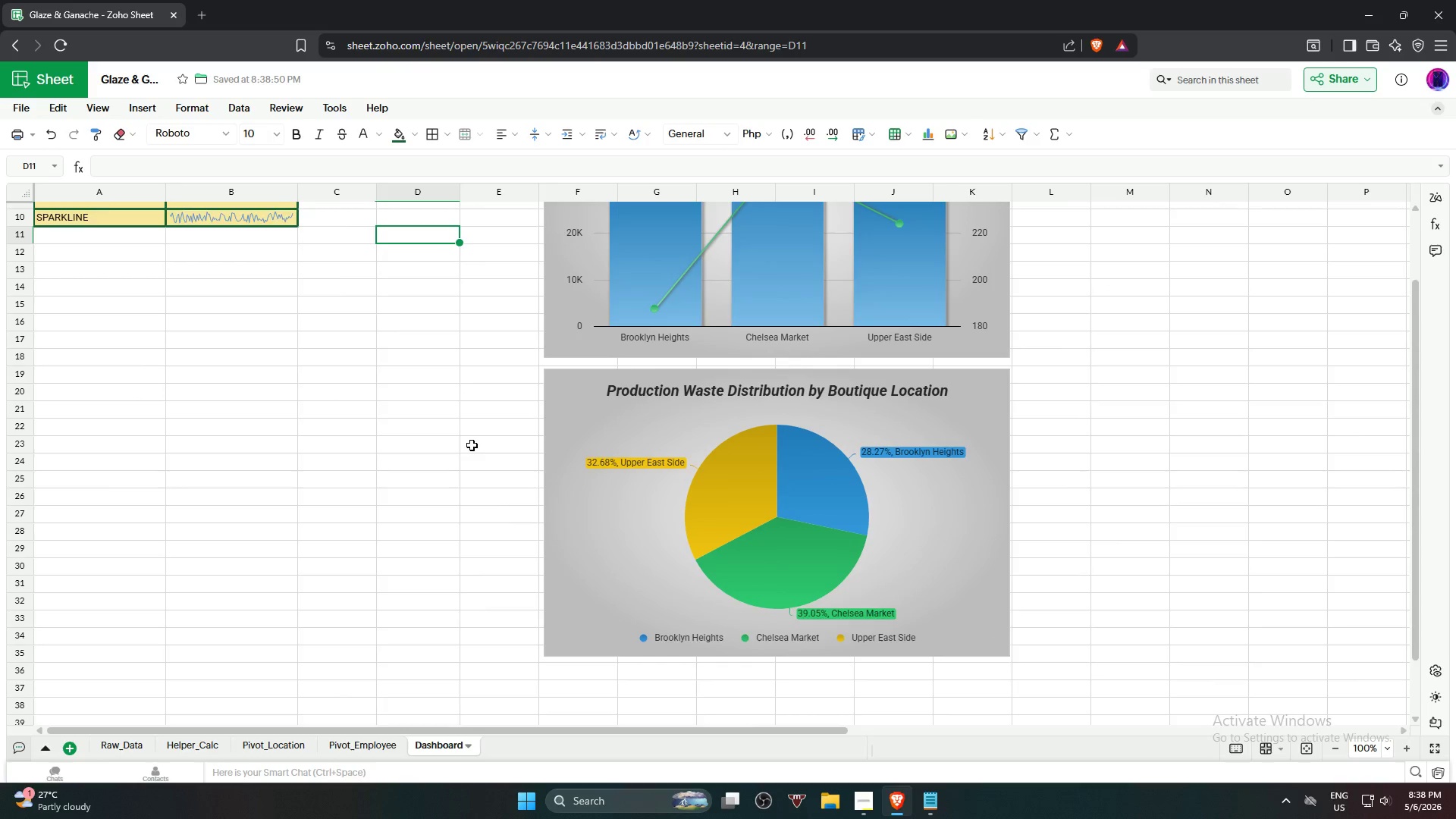 
scroll: coordinate [397, 410], scroll_direction: up, amount: 7.0
 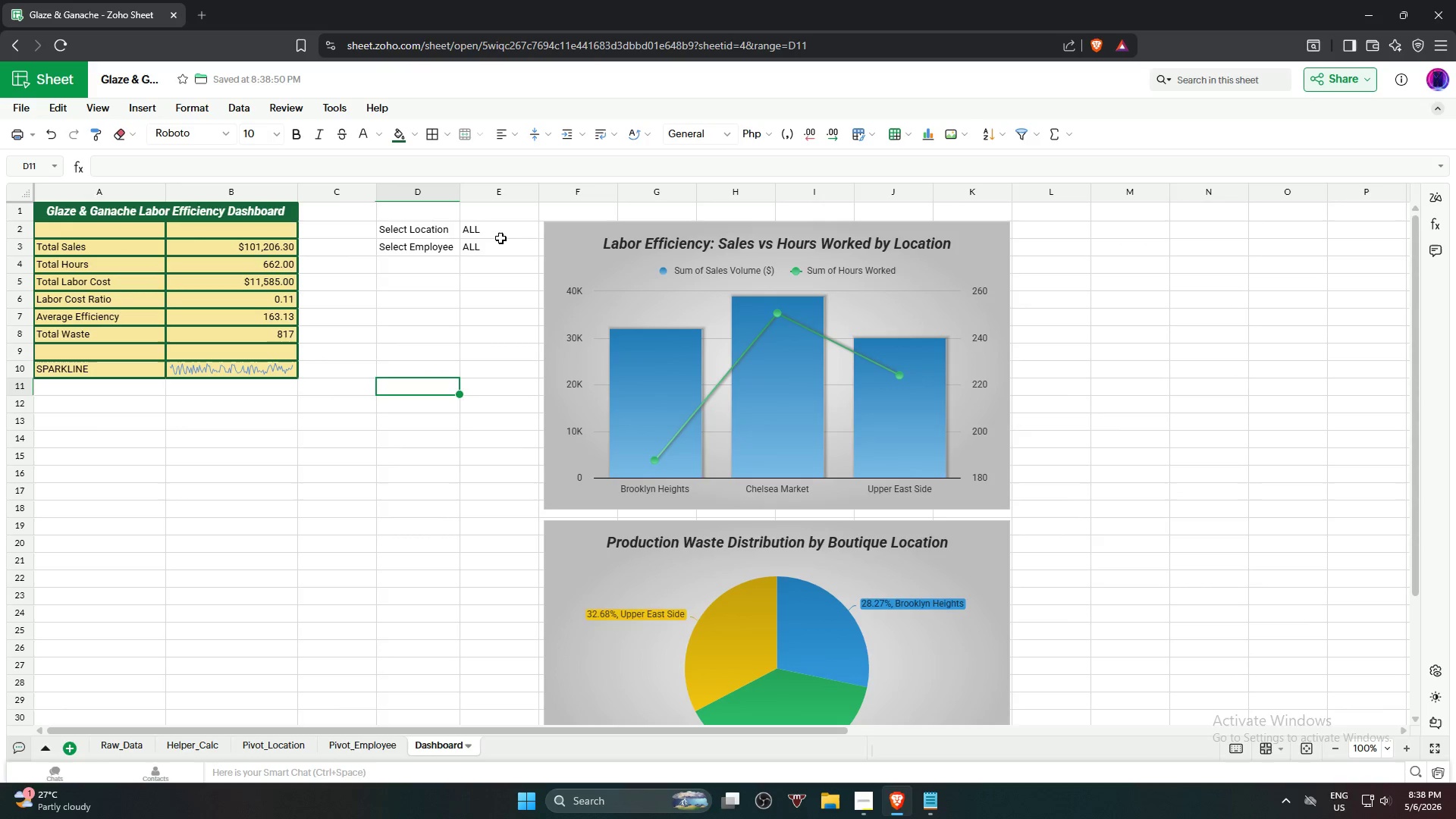 
left_click([505, 234])
 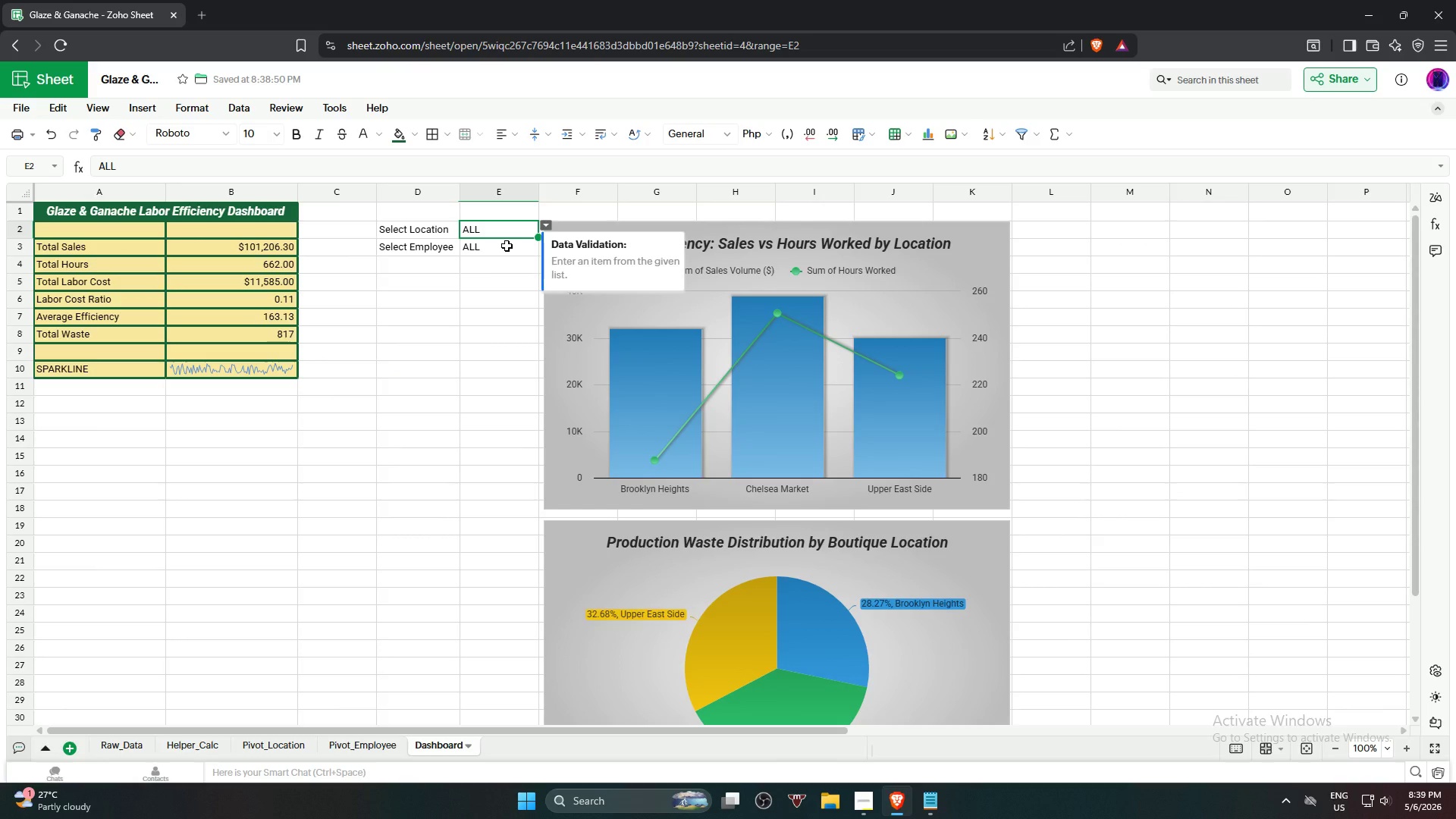 
left_click([410, 290])
 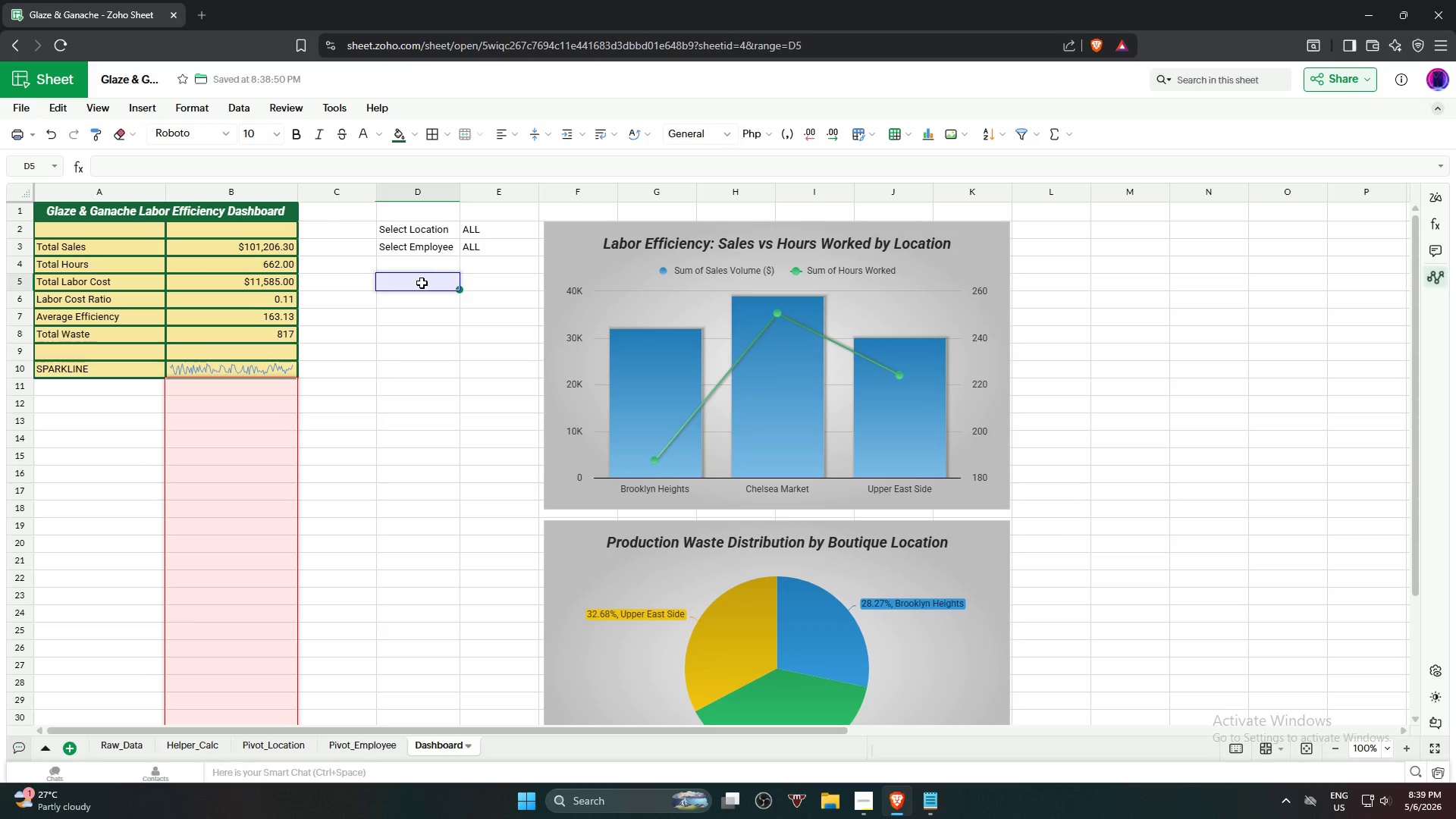 
left_click([422, 281])
 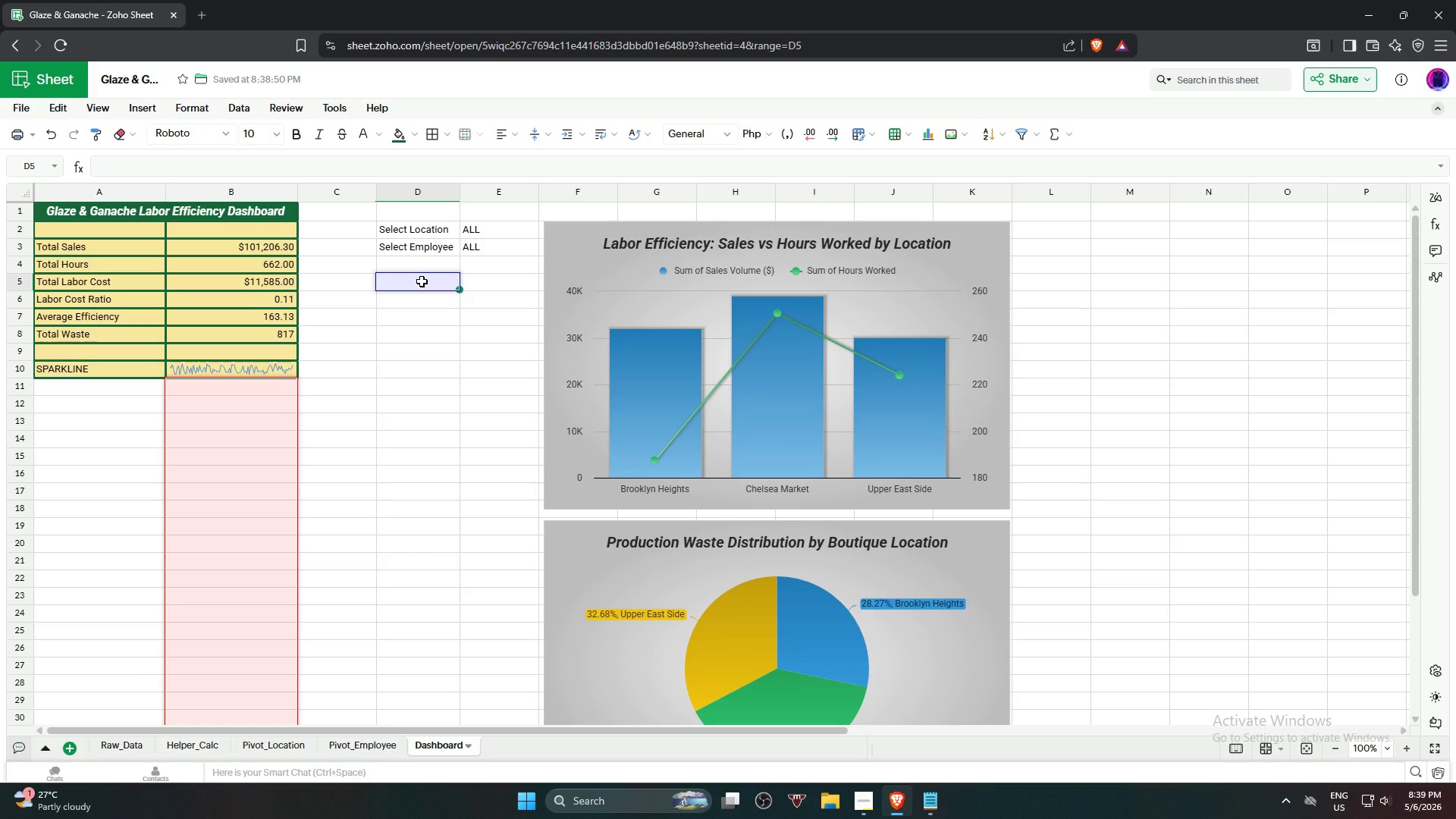 
key(Delete)
 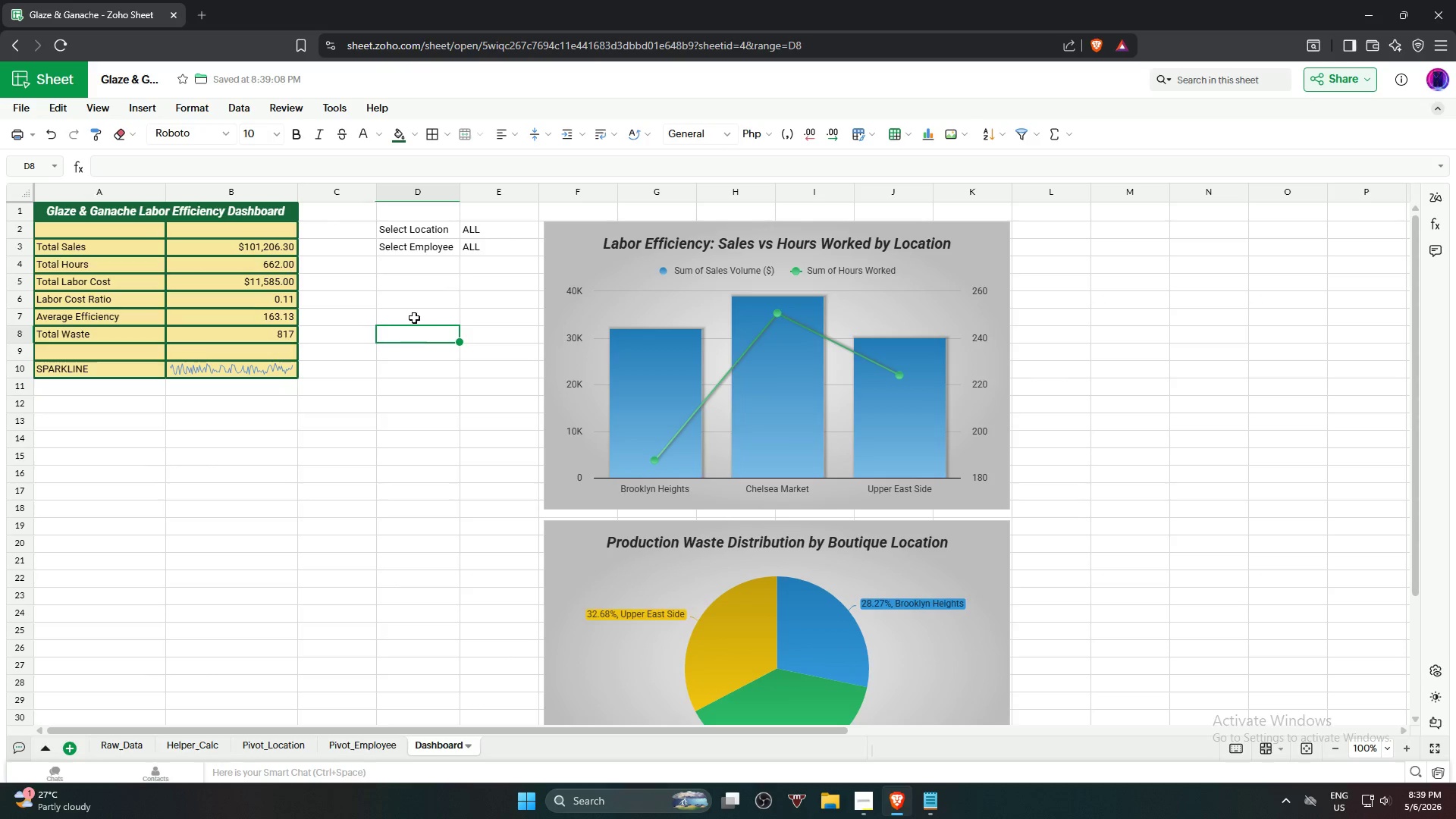 
double_click([419, 285])
 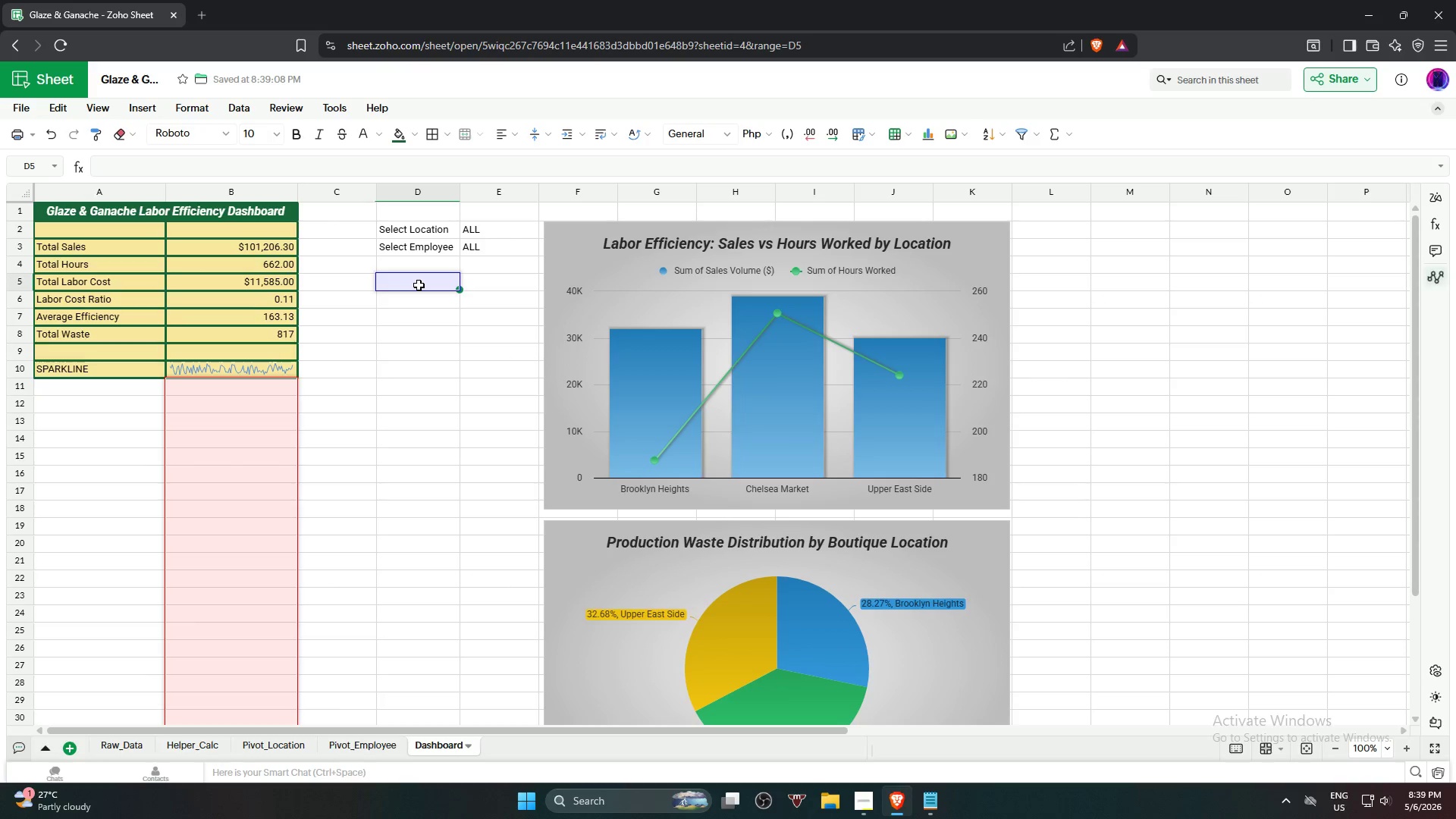 
right_click([419, 285])
 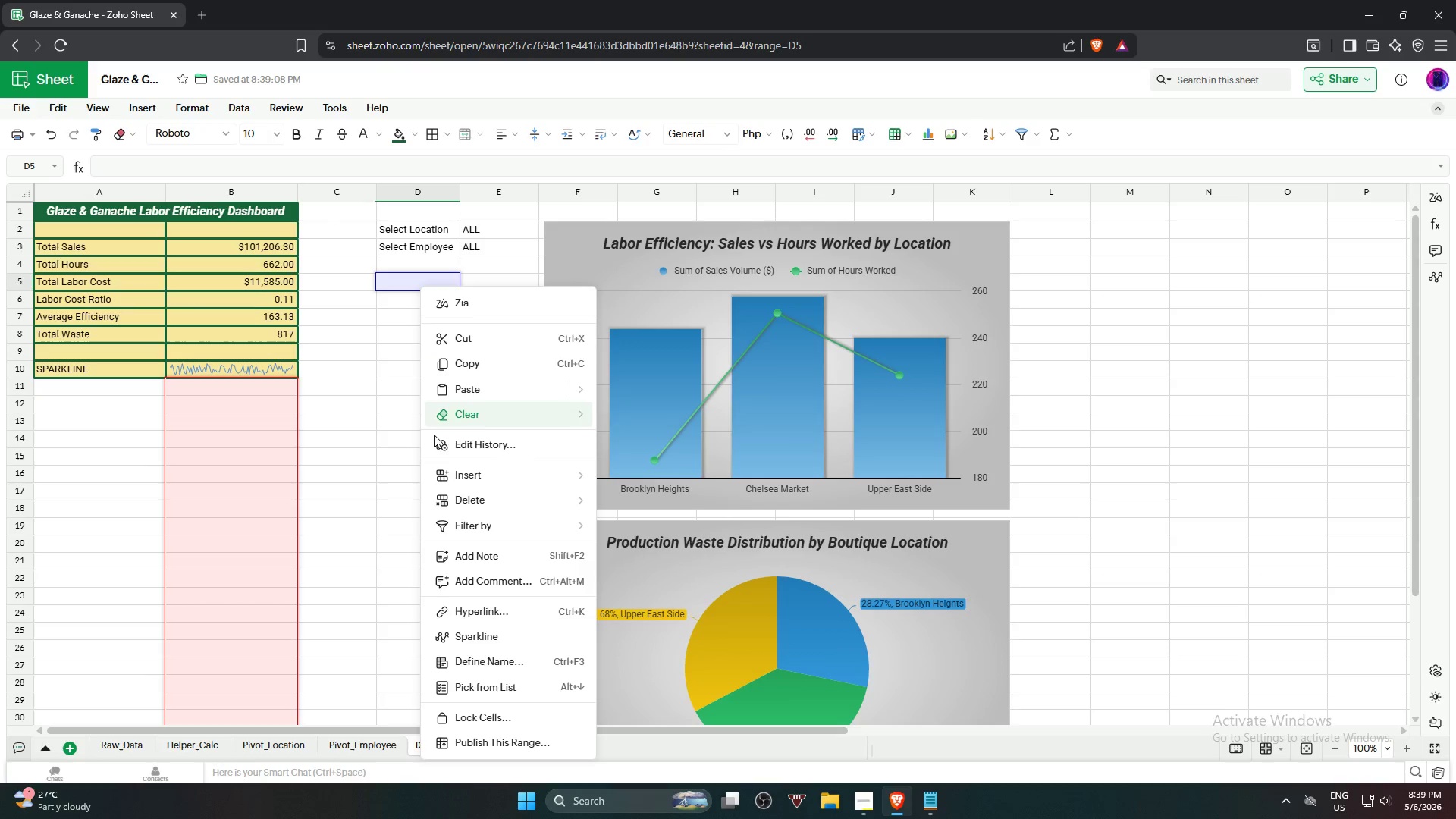 
left_click_drag(start_coordinate=[468, 493], to_coordinate=[457, 482])
 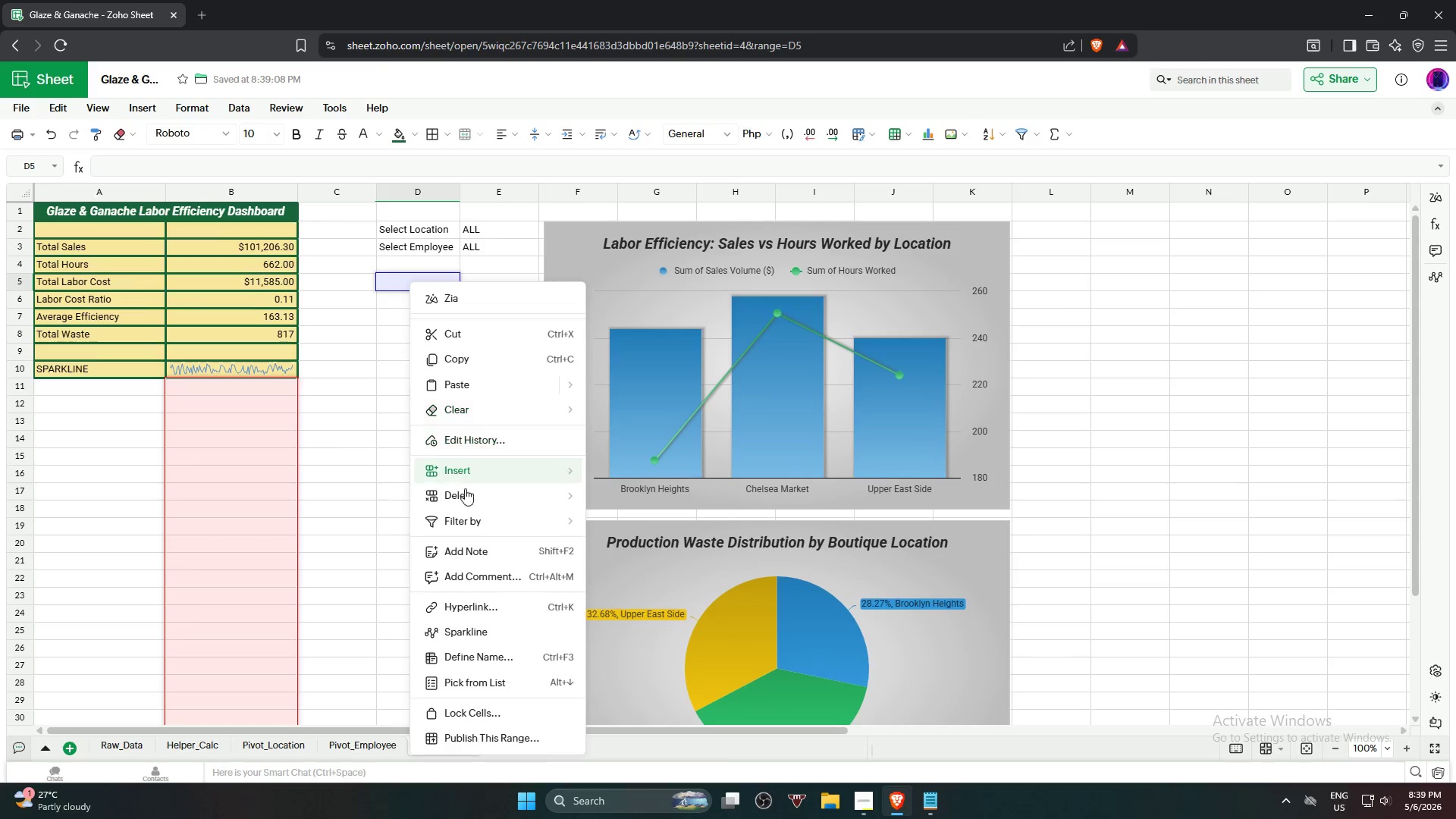 
left_click([469, 499])
 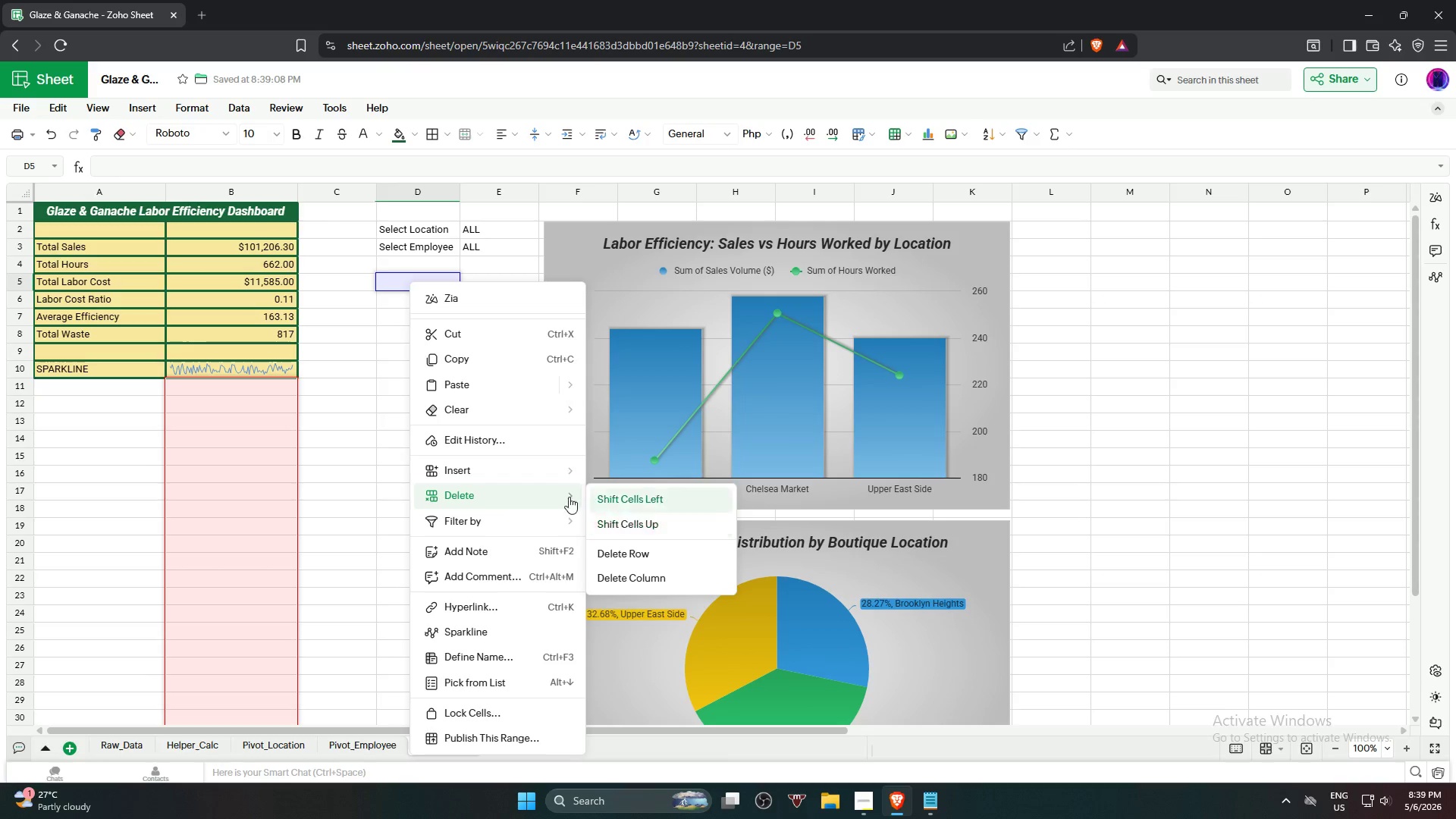 
wait(5.77)
 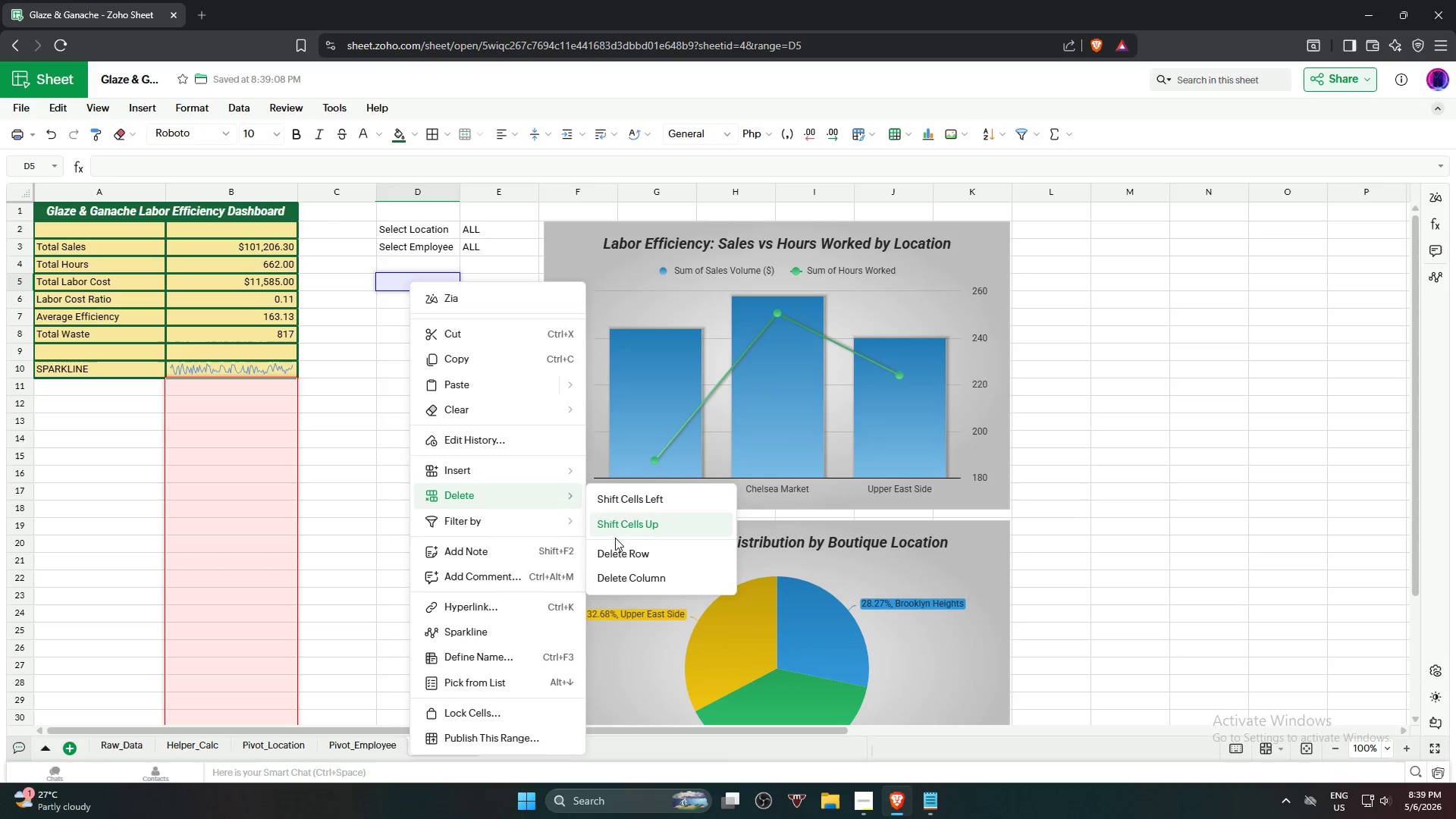 
double_click([403, 284])
 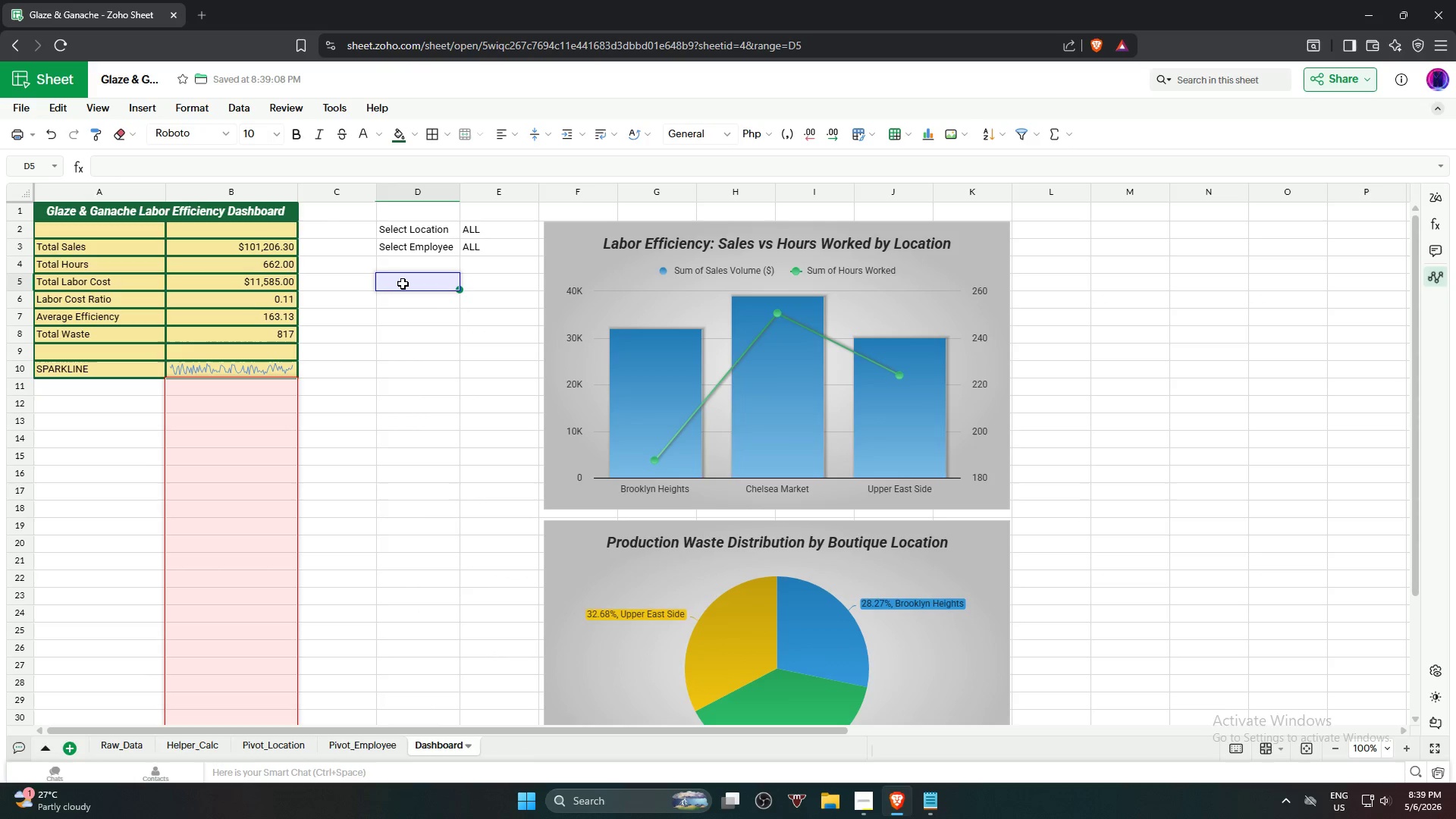 
key(Delete)
 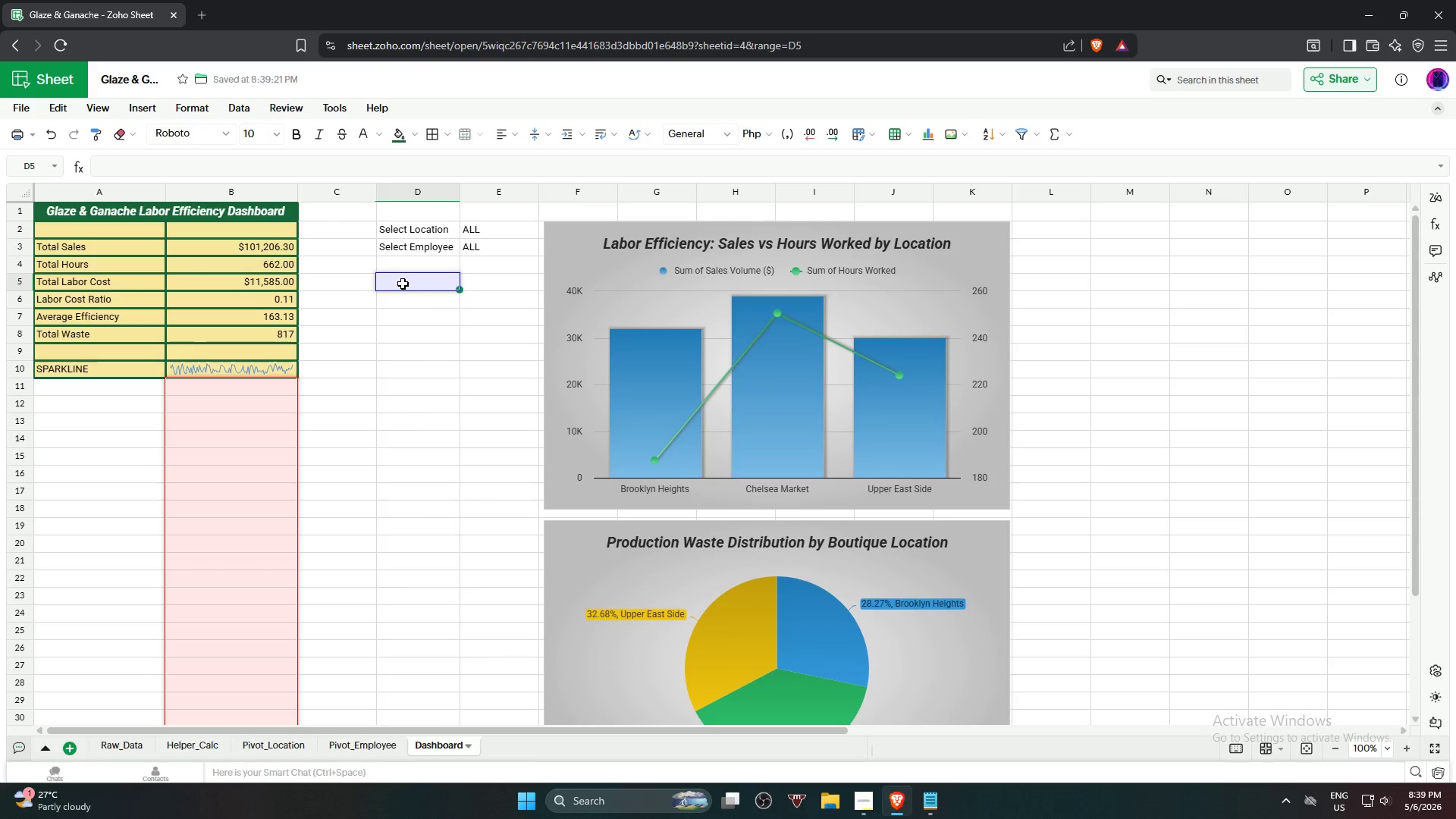 
key(Delete)
 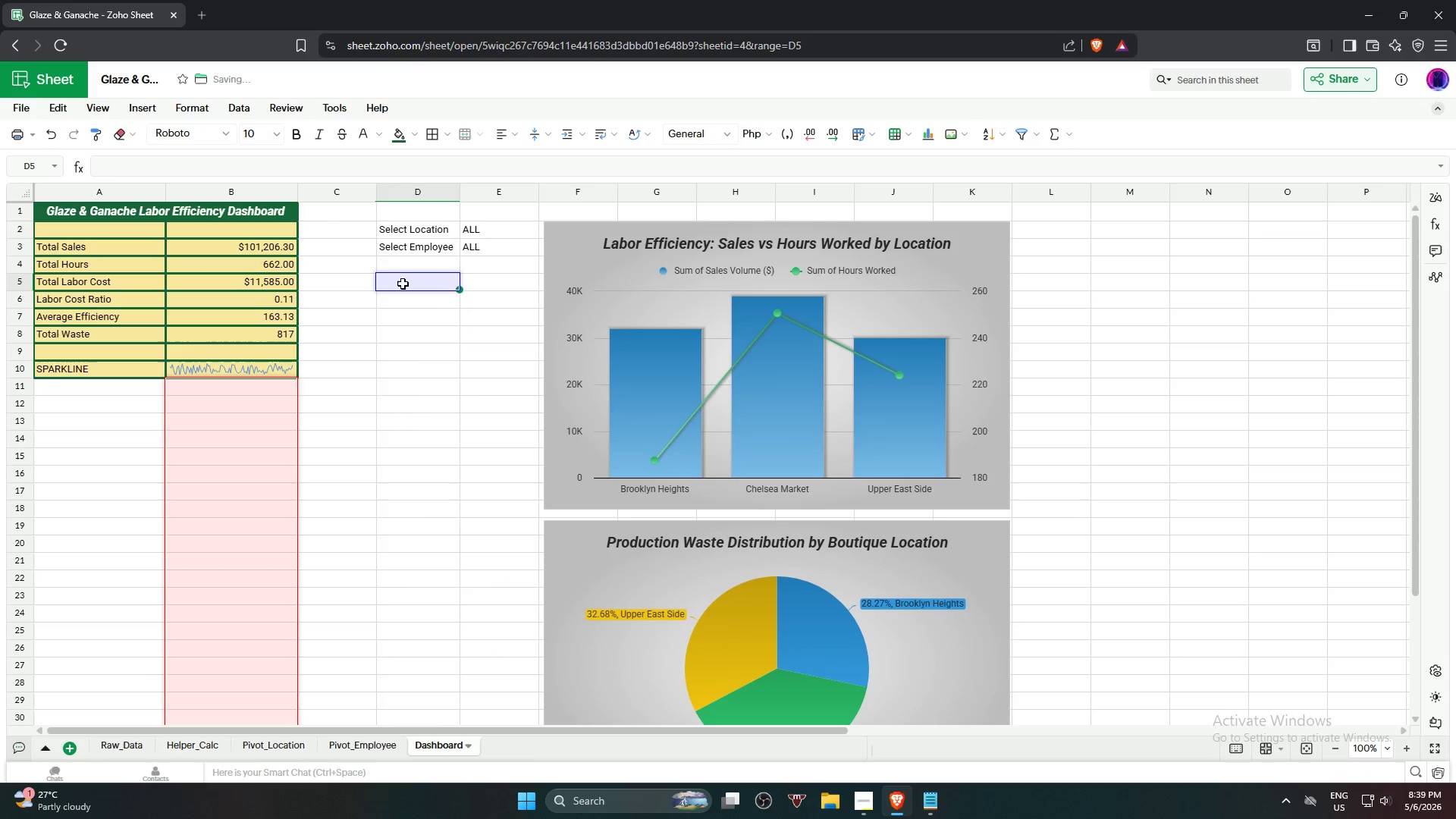 
key(Delete)
 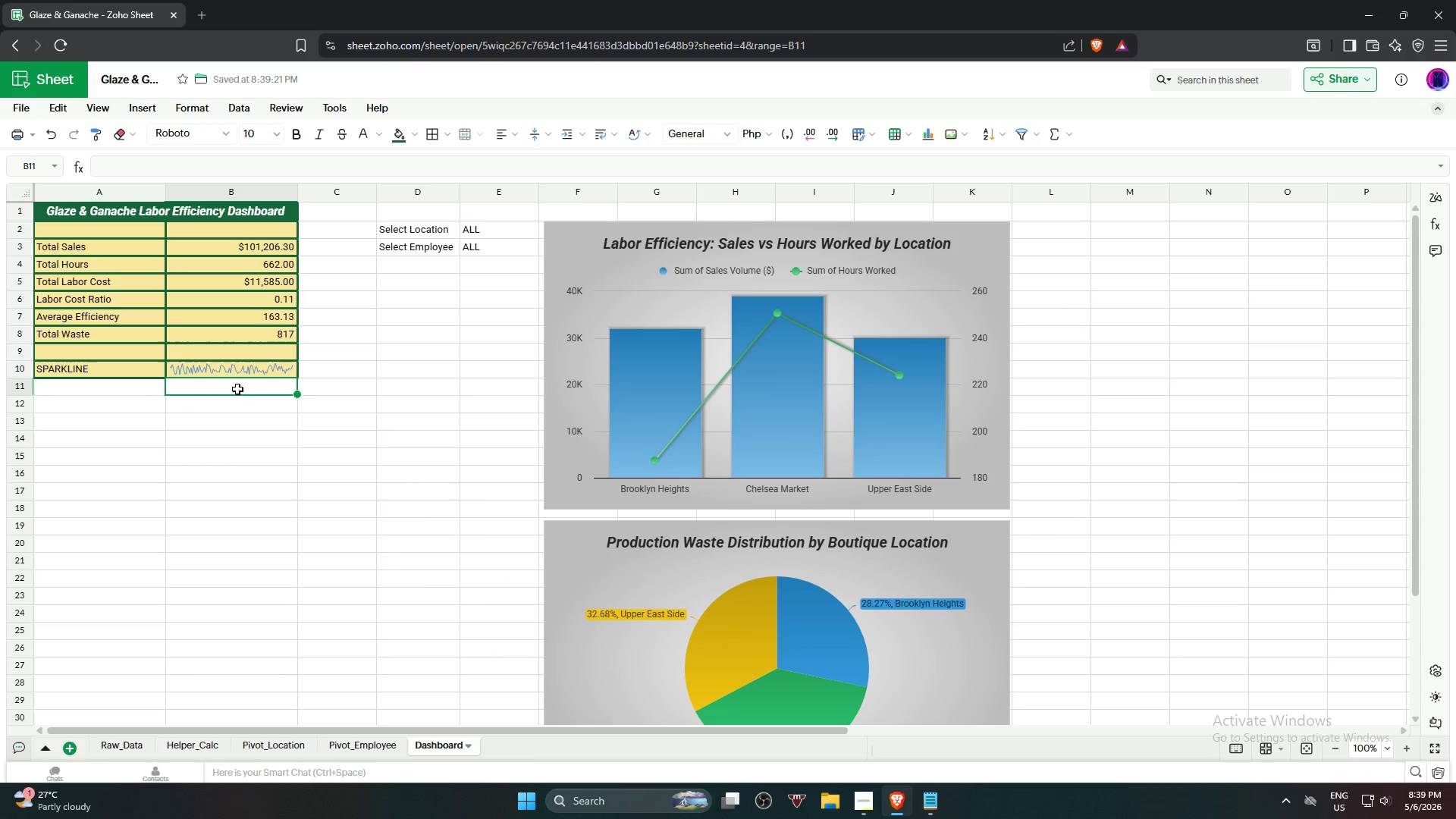 
hold_key(key=ShiftLeft, duration=1.01)
left_click_drag(start_coordinate=[236, 390], to_coordinate=[225, 676])
 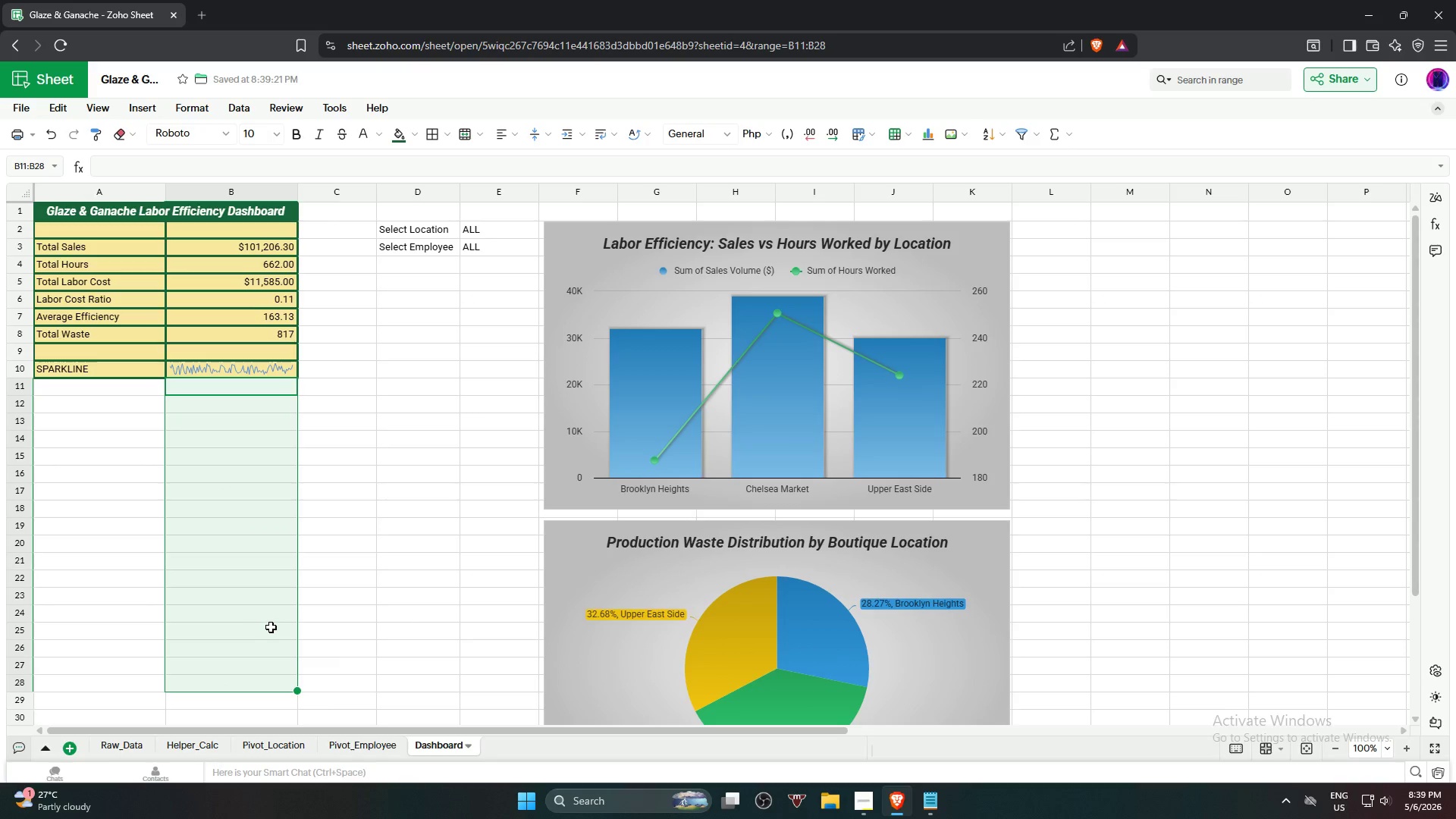 
key(Delete)
 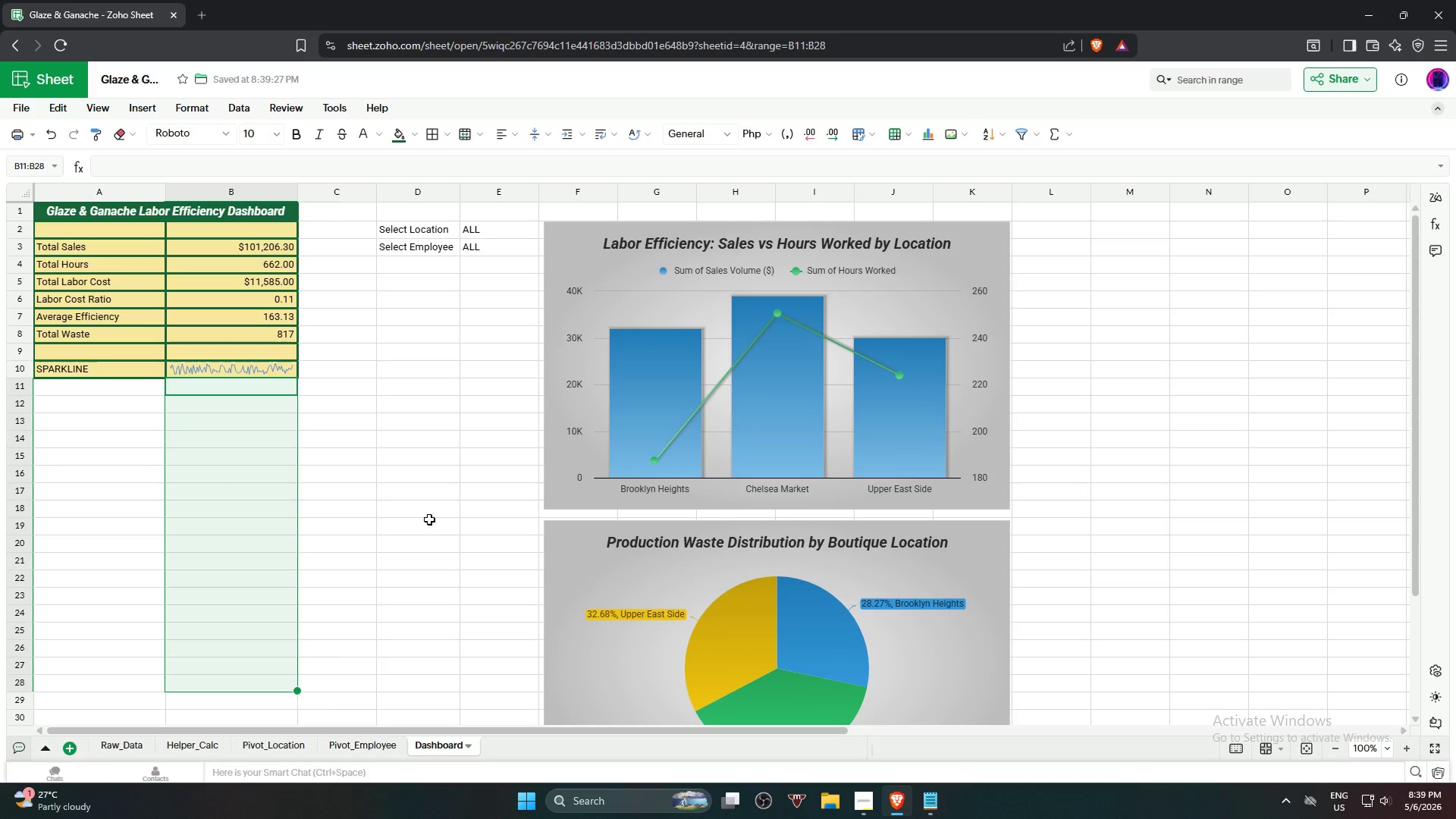 
left_click([431, 516])
 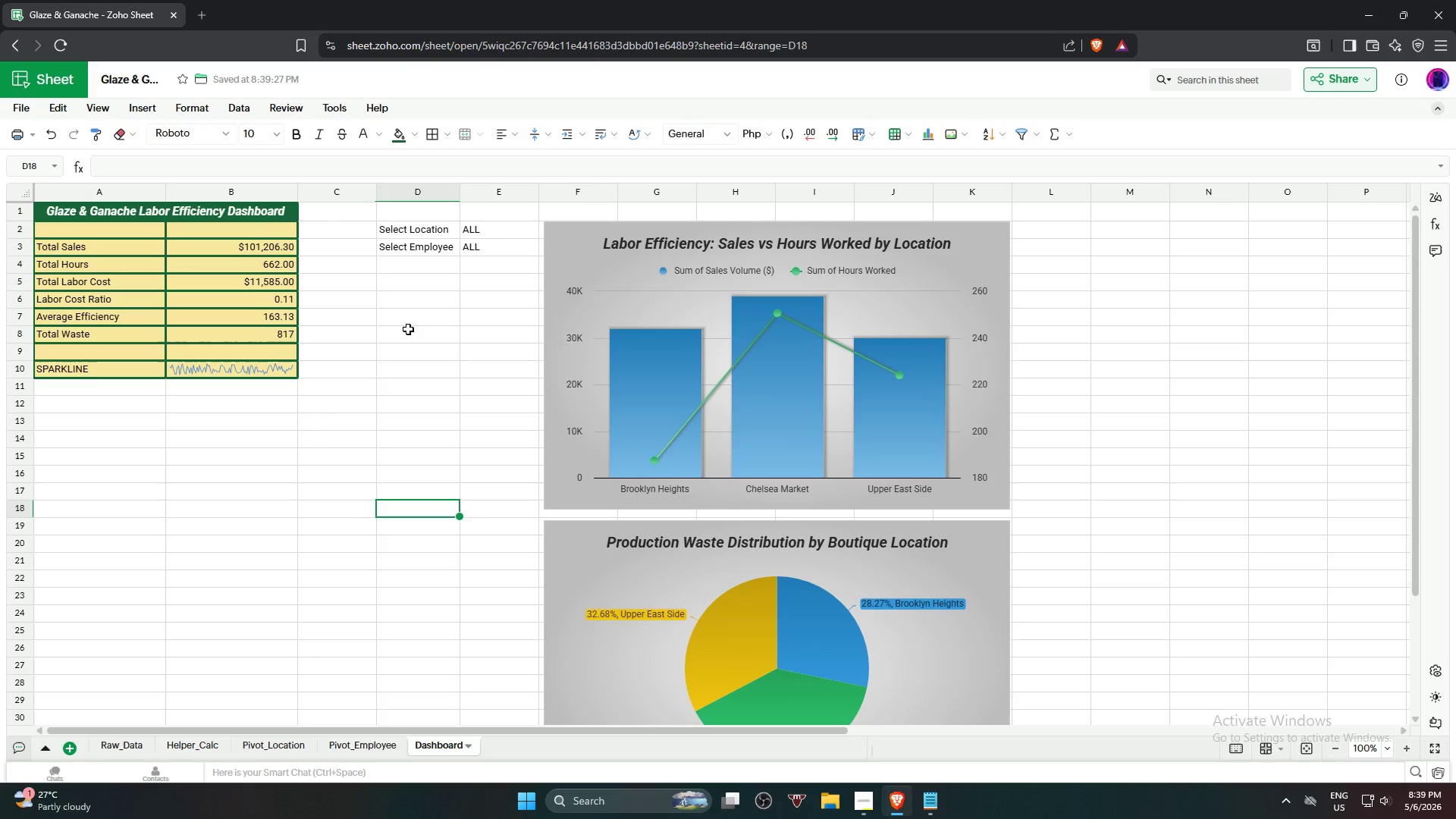 
left_click([420, 276])
 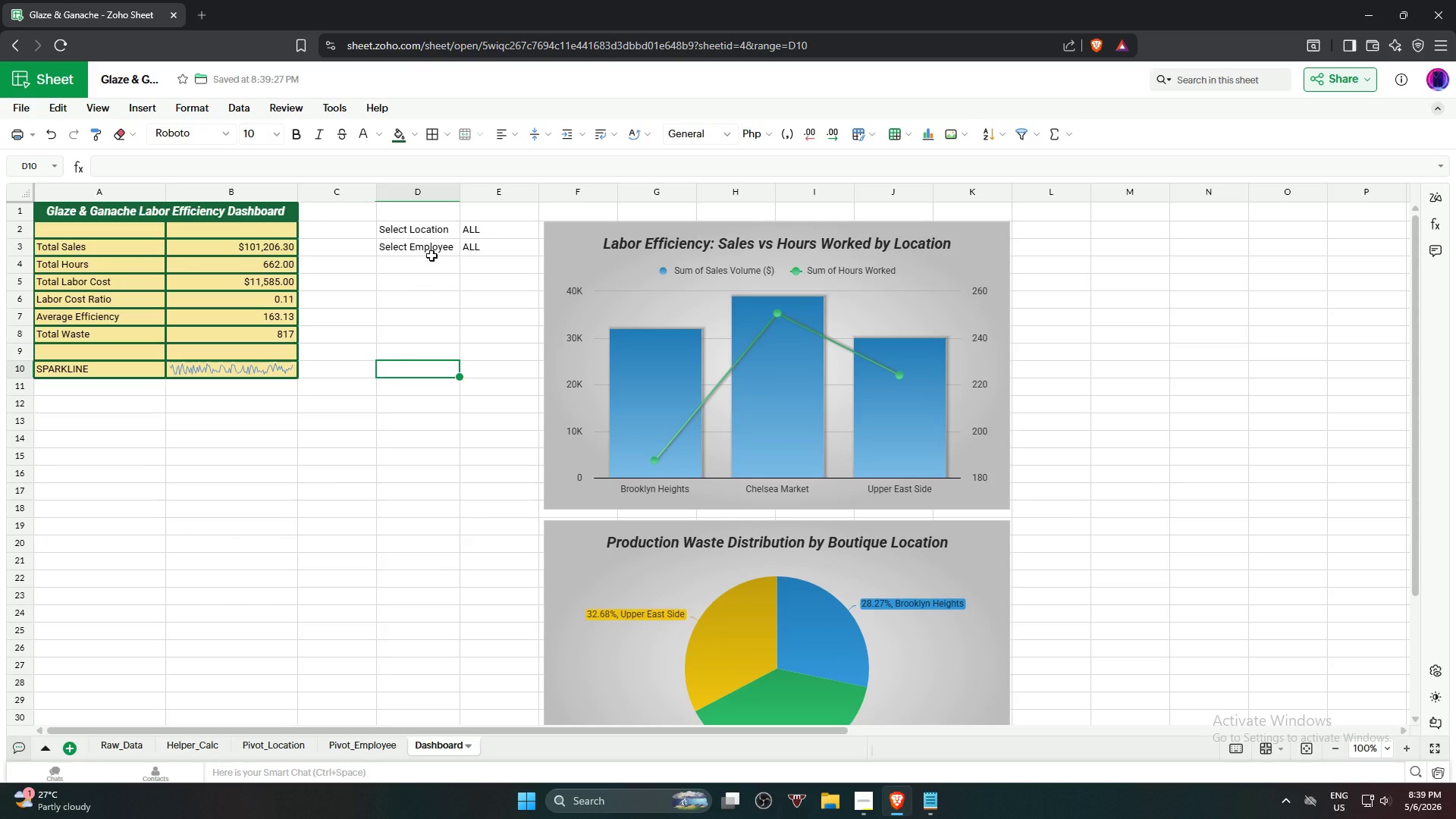 
left_click([434, 237])
 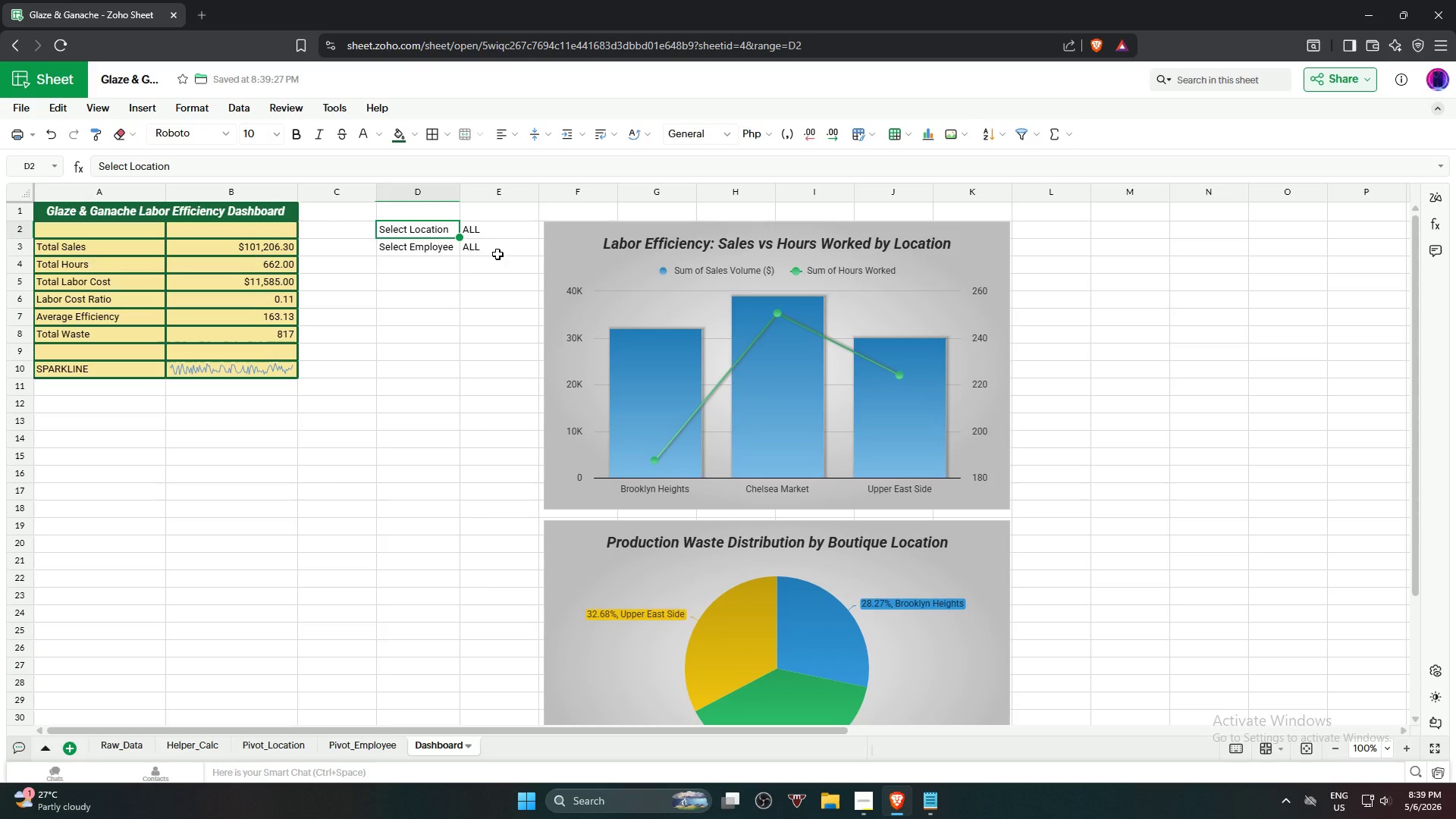 
hold_key(key=ShiftLeft, duration=0.64)
left_click([496, 253])
 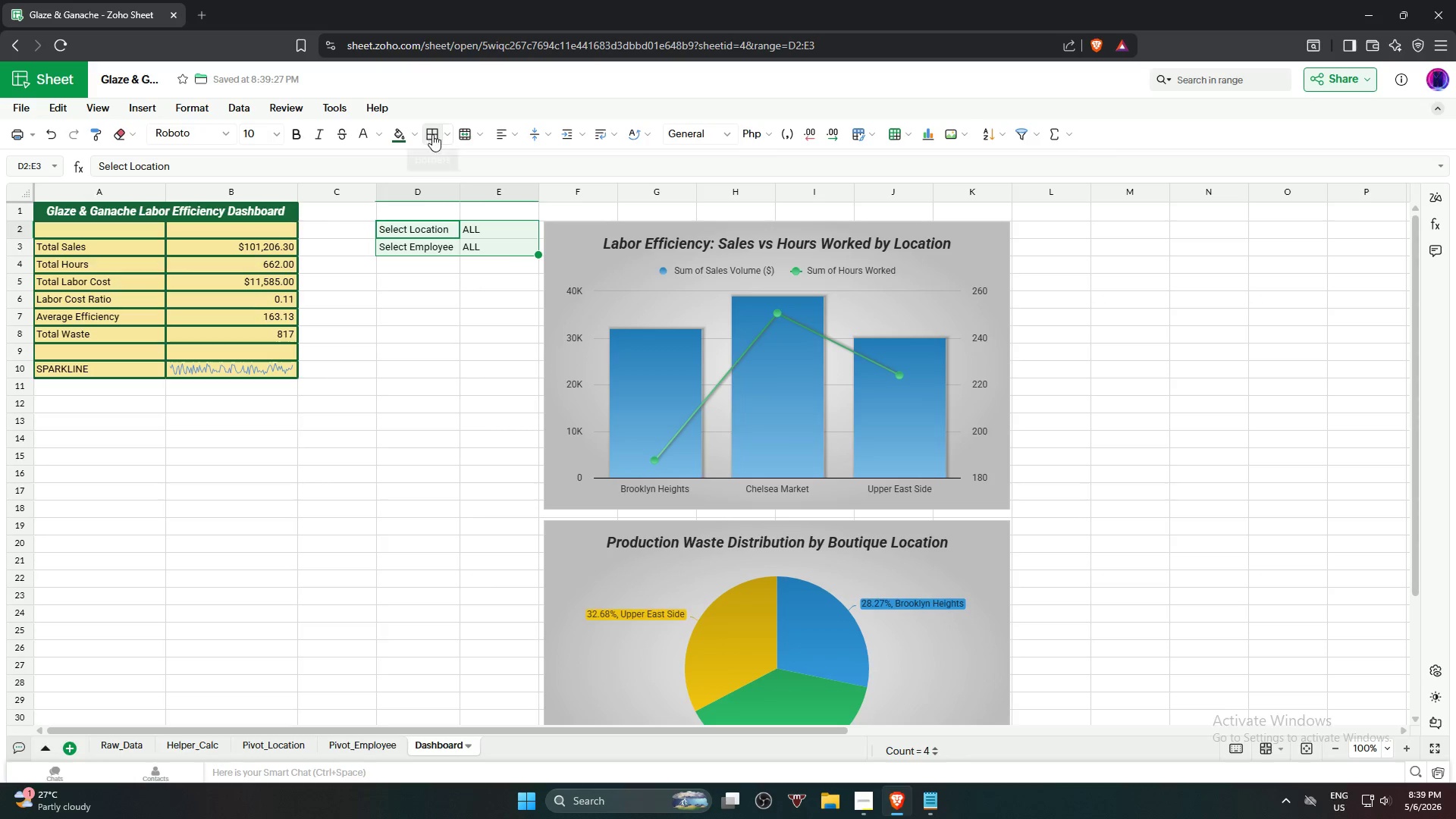 
left_click([432, 133])
 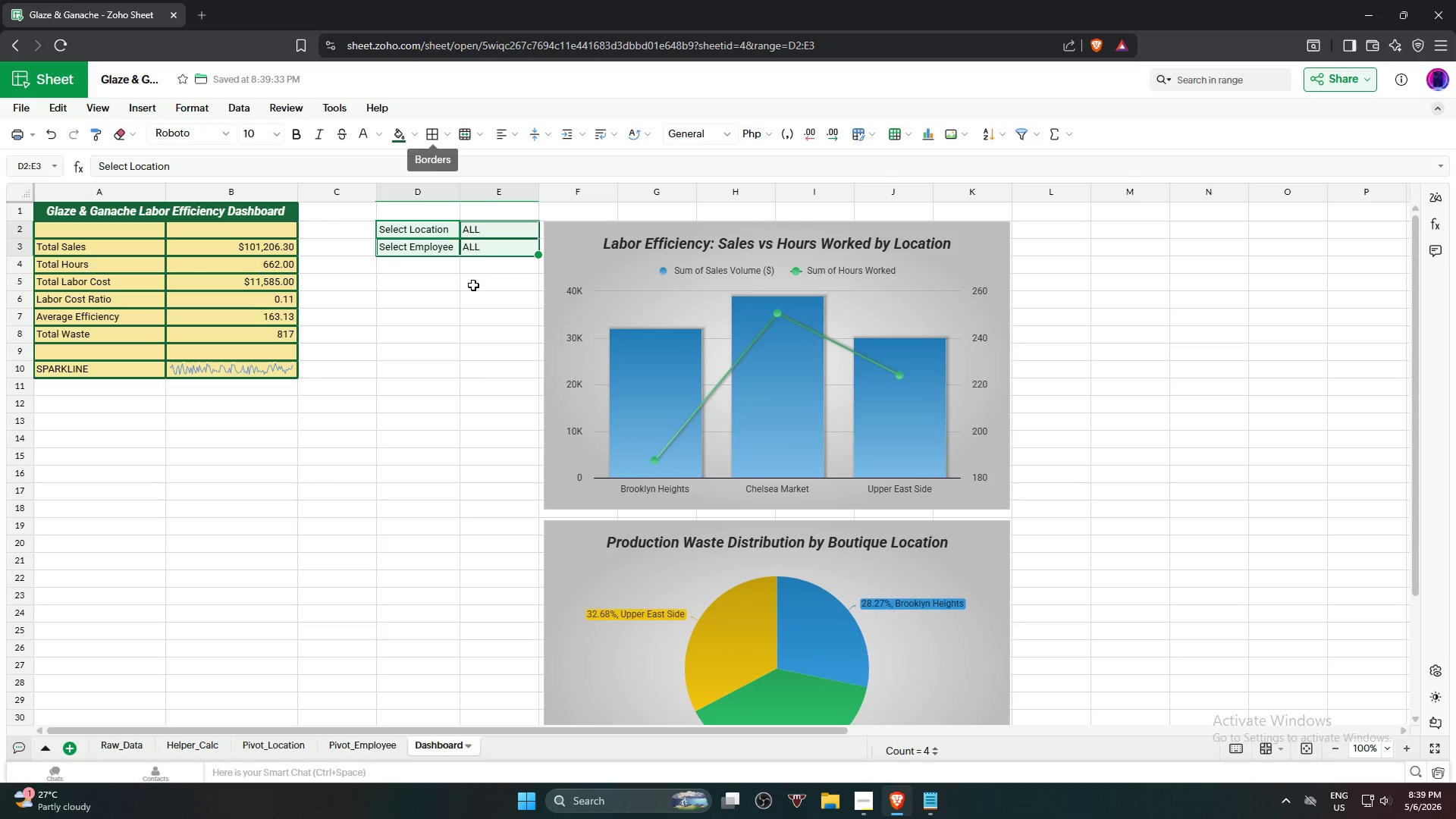 
left_click([463, 328])
 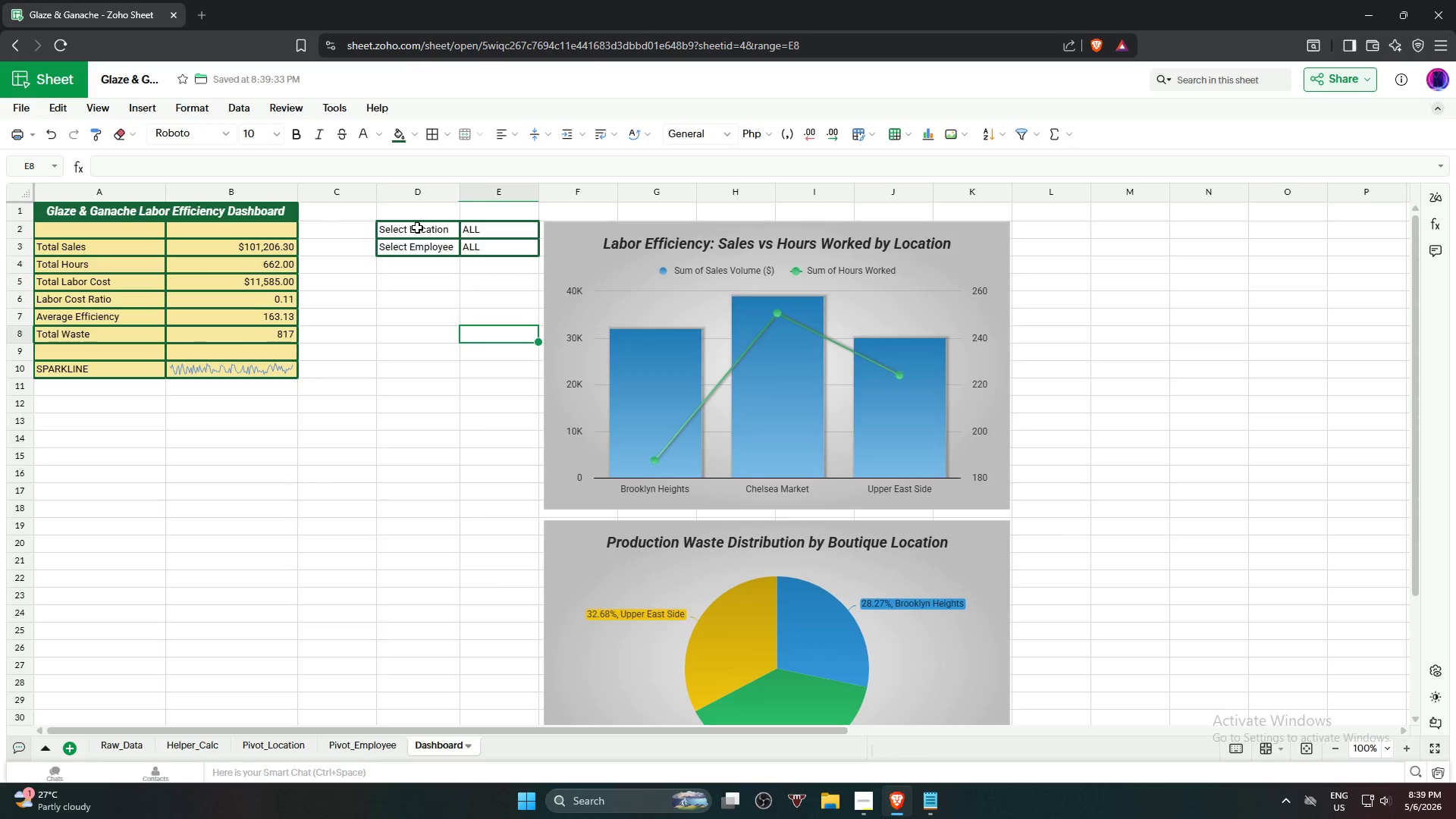 
left_click([417, 228])
 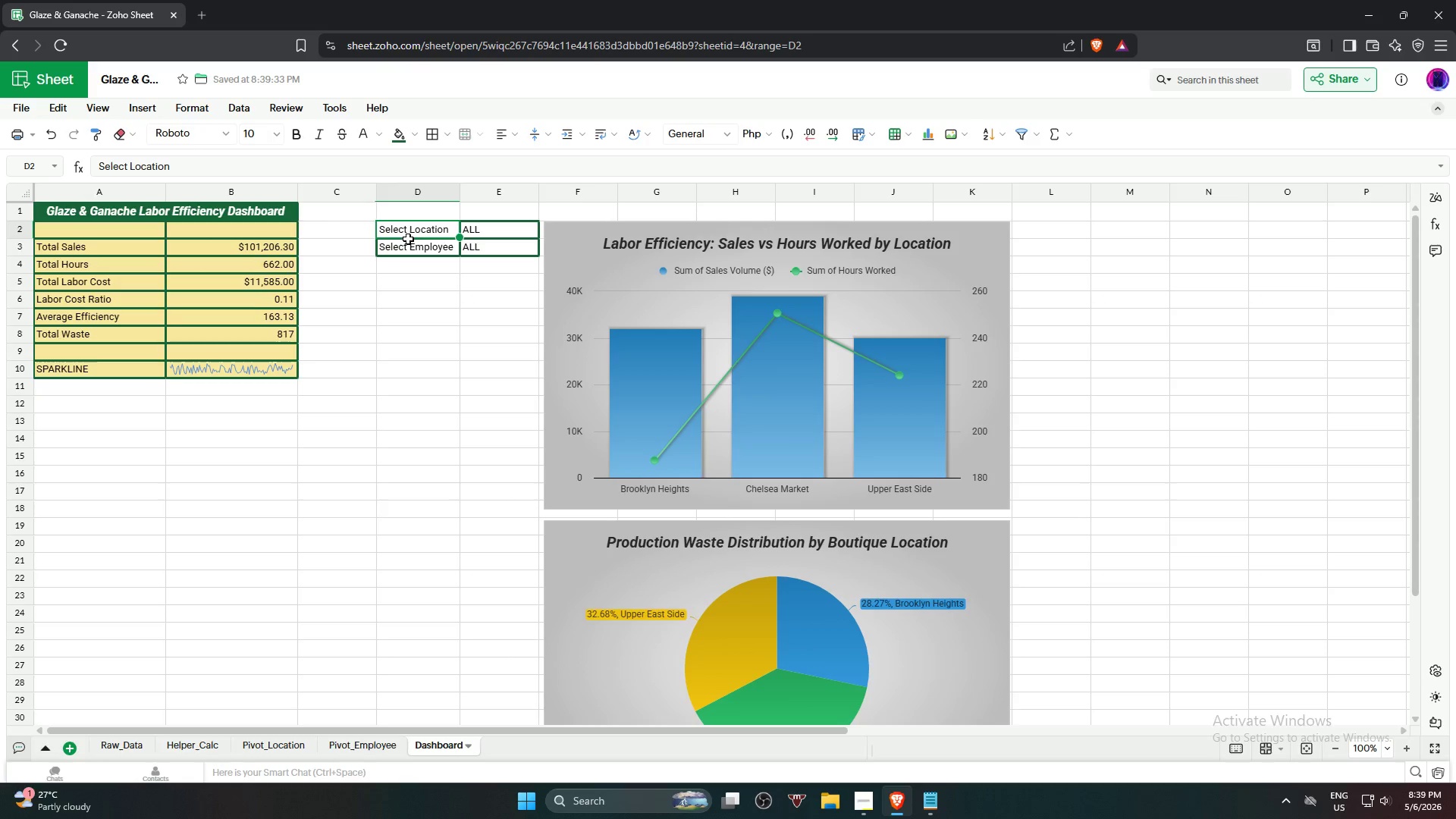 
hold_key(key=ShiftLeft, duration=0.77)
left_click([409, 250])
 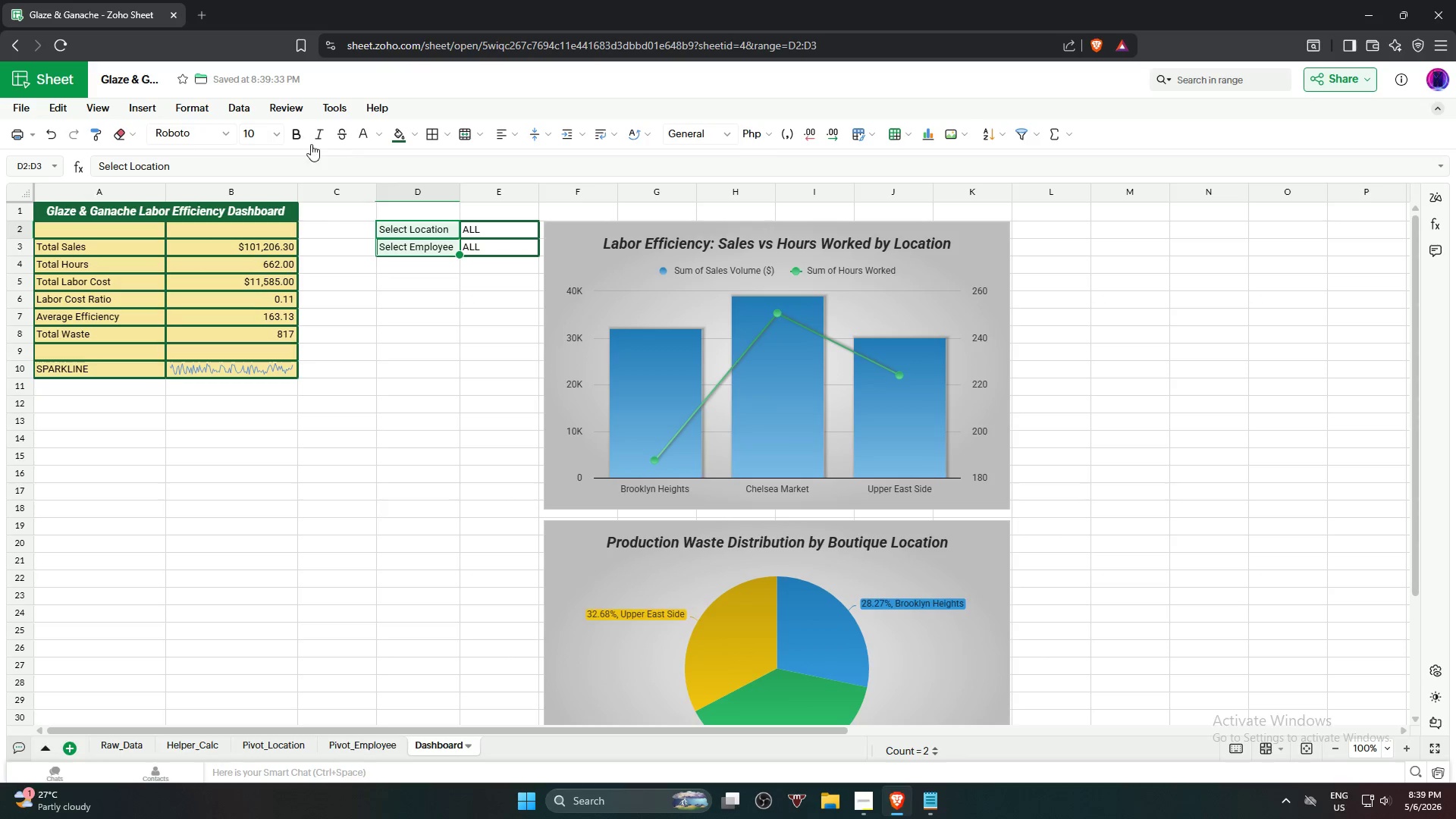 
left_click([297, 133])
 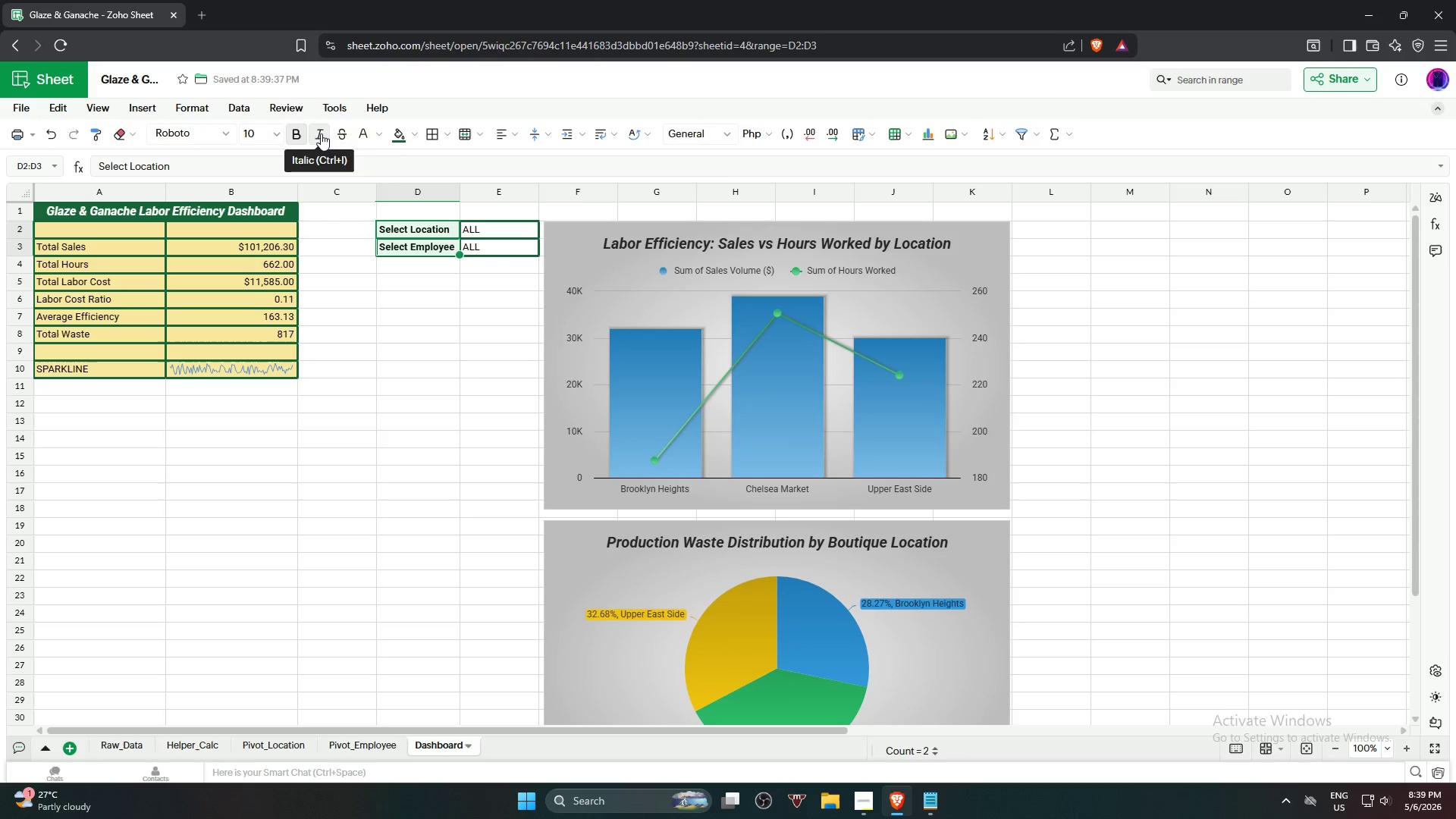 
left_click([321, 132])
 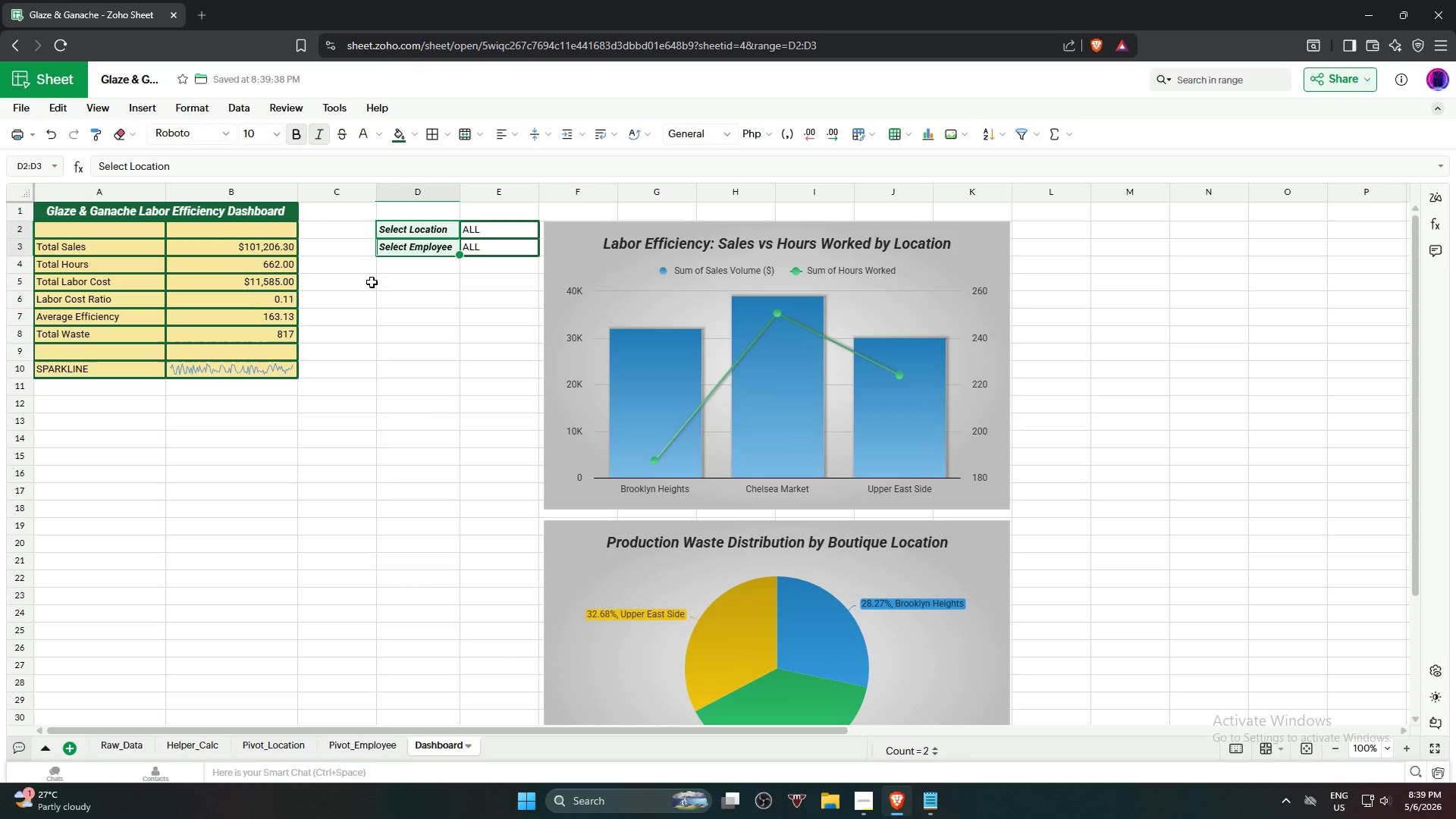 
left_click([417, 331])
 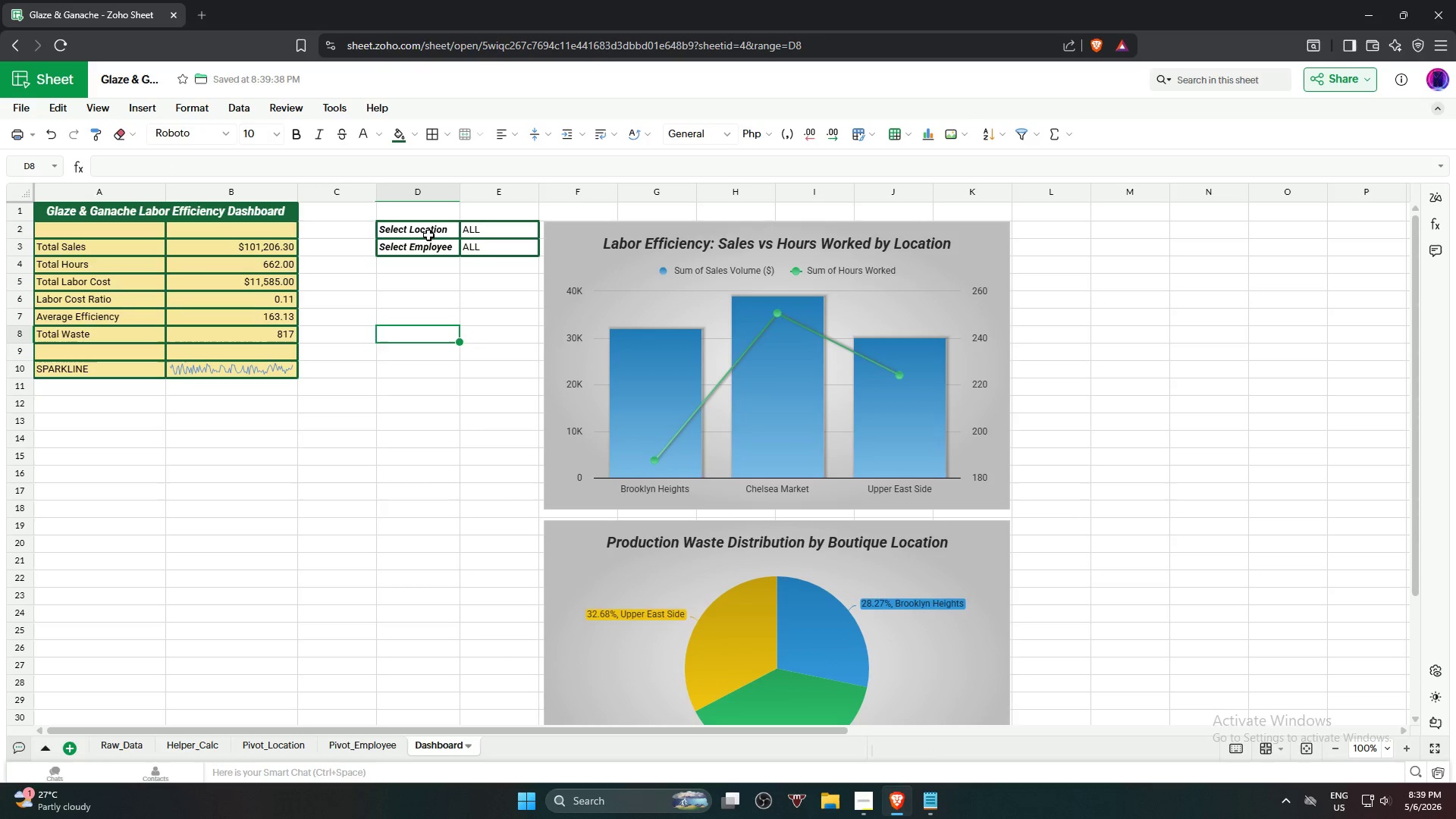 
left_click([428, 234])
 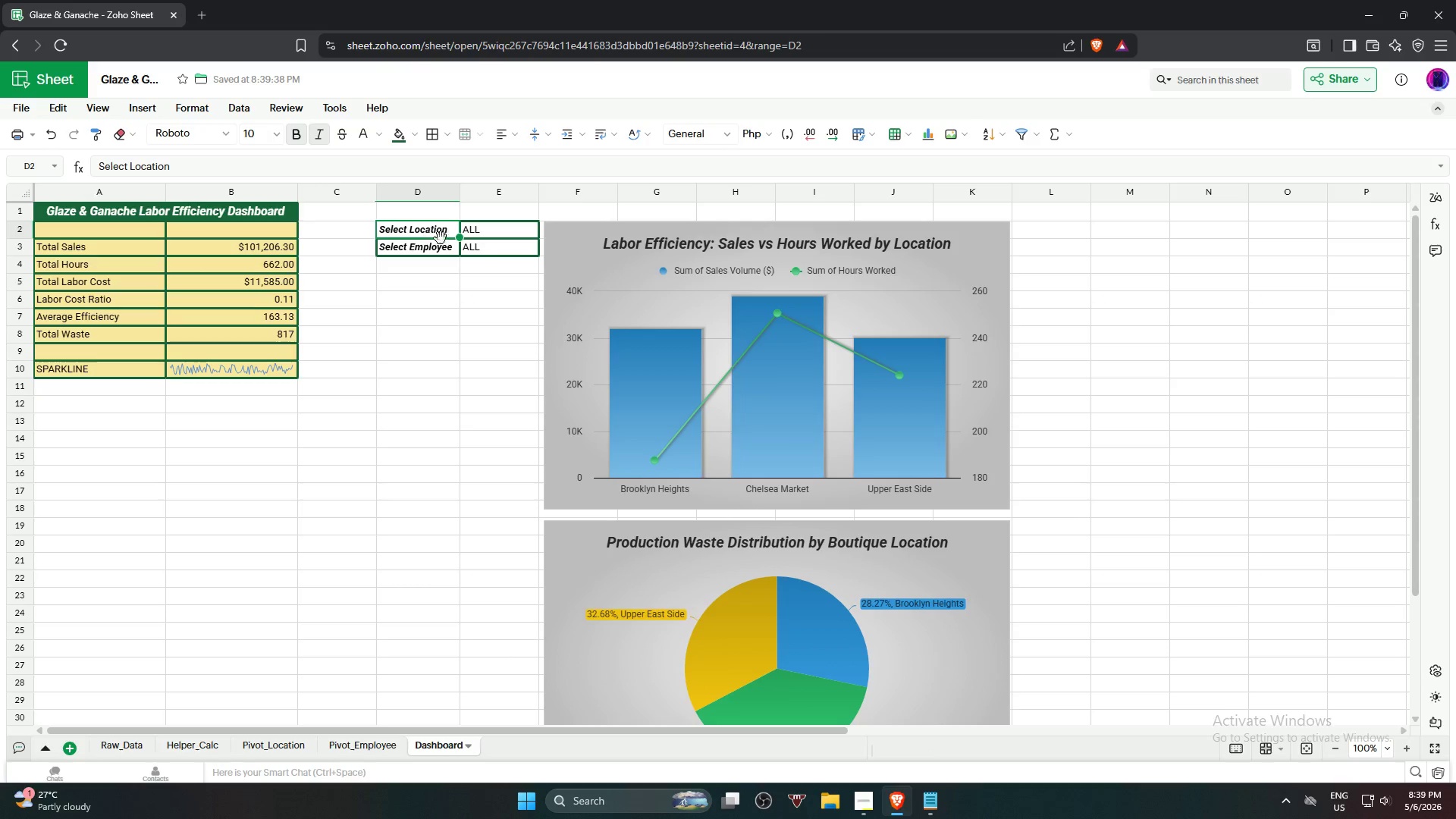 
hold_key(key=ShiftLeft, duration=0.59)
left_click([479, 249])
 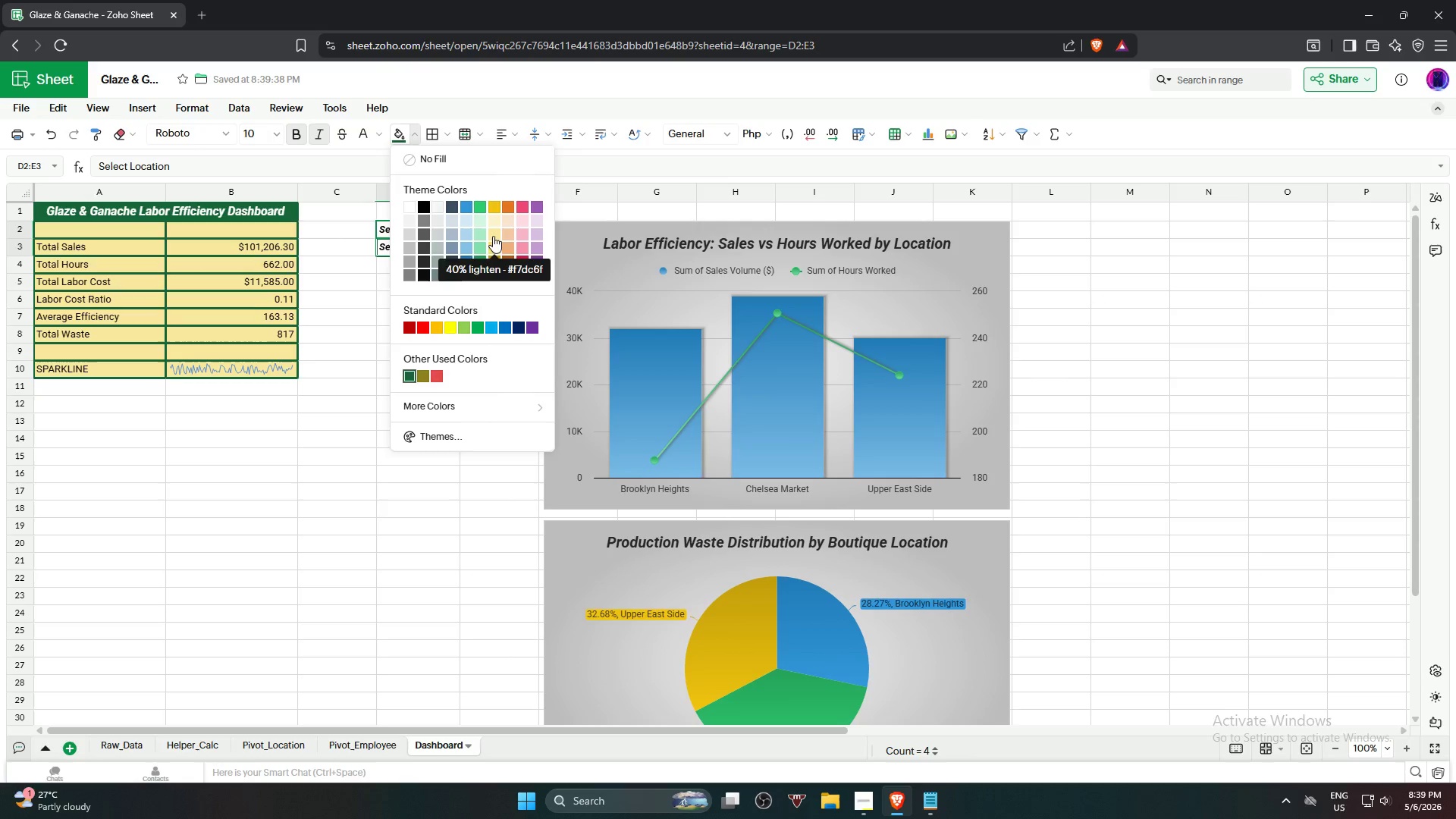 
left_click([492, 229])
 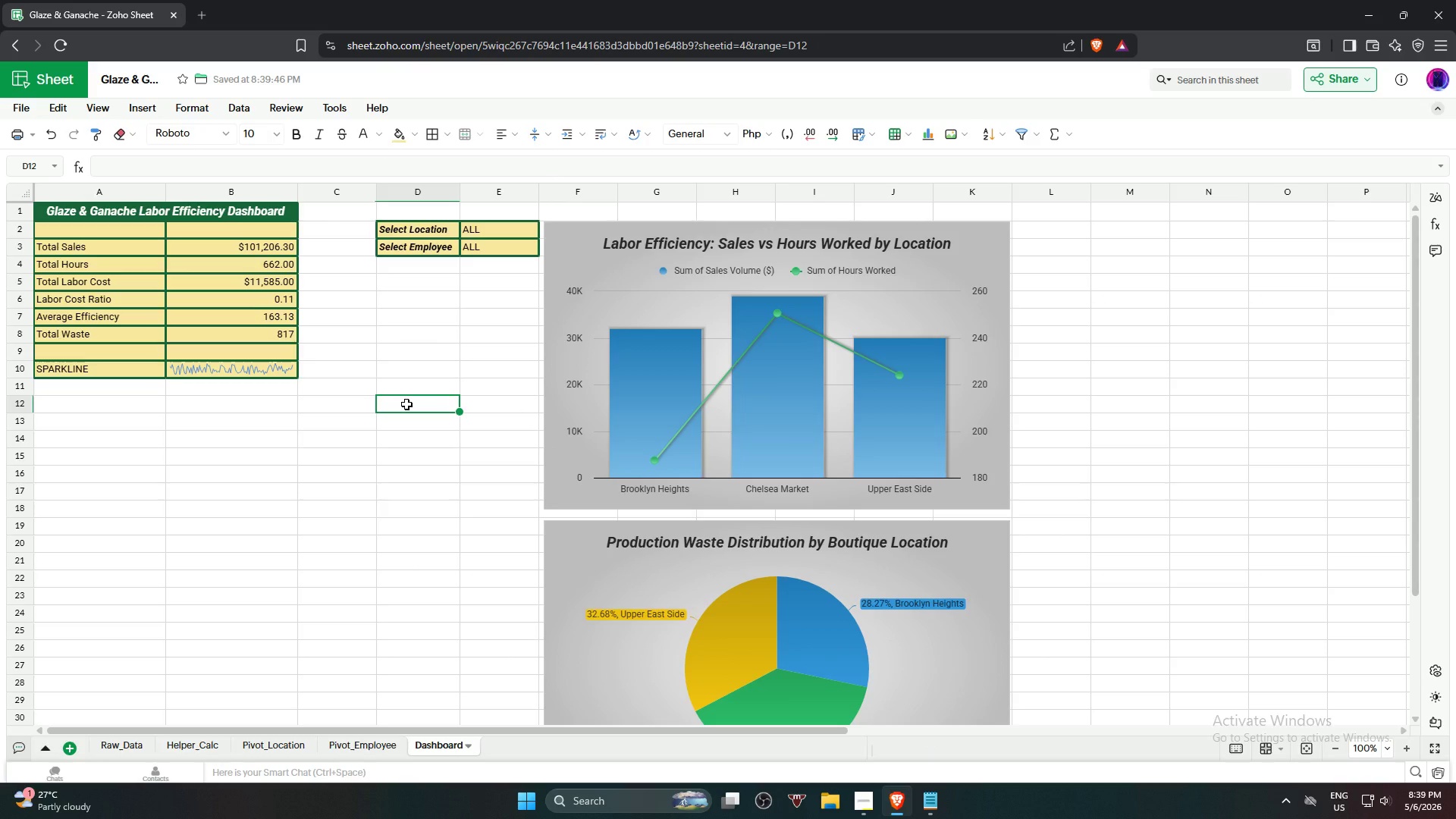 
scroll: coordinate [381, 339], scroll_direction: up, amount: 2.0
 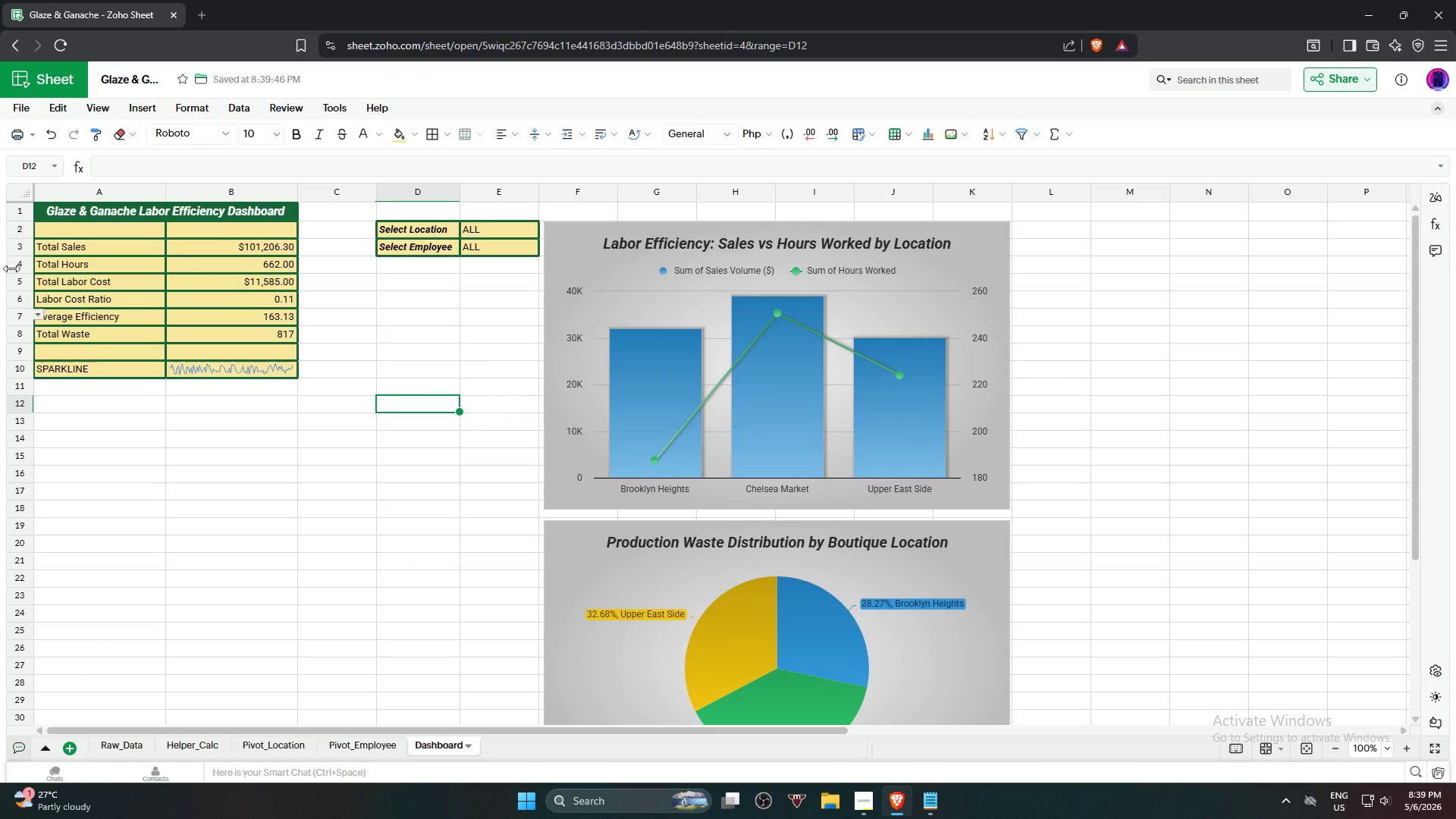 
left_click([27, 106])
 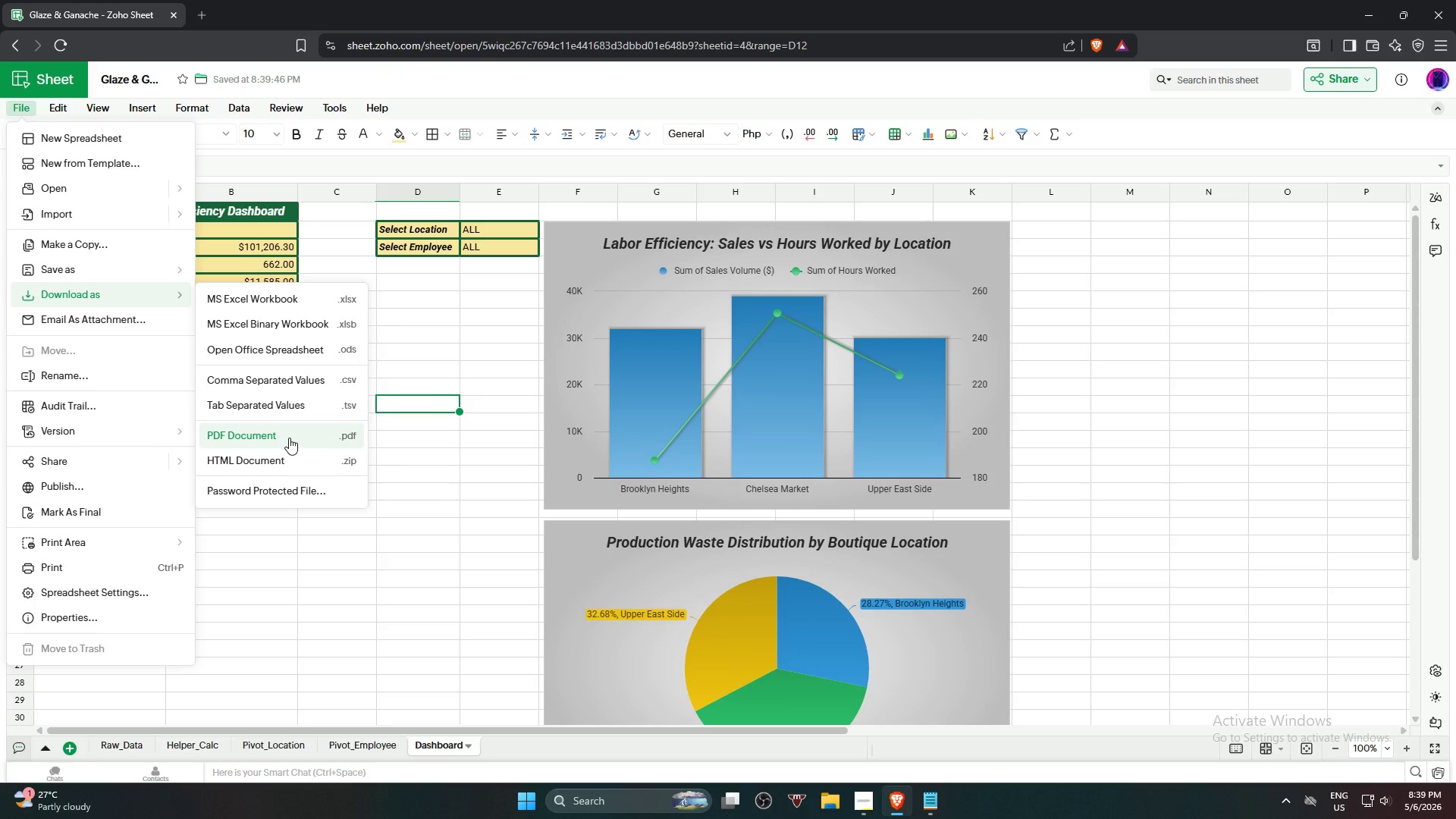 
left_click([289, 437])
 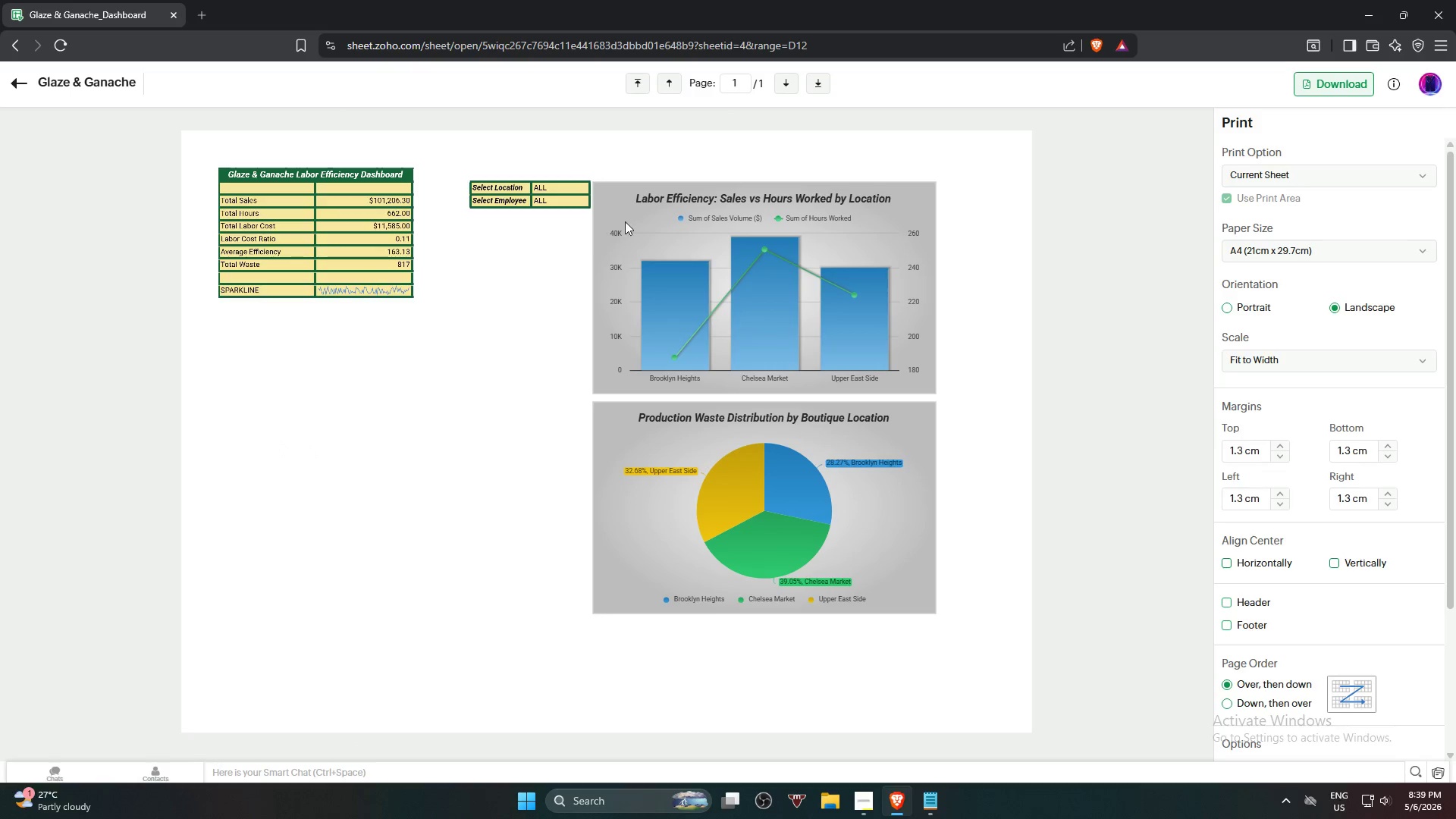 
left_click([1401, 172])
 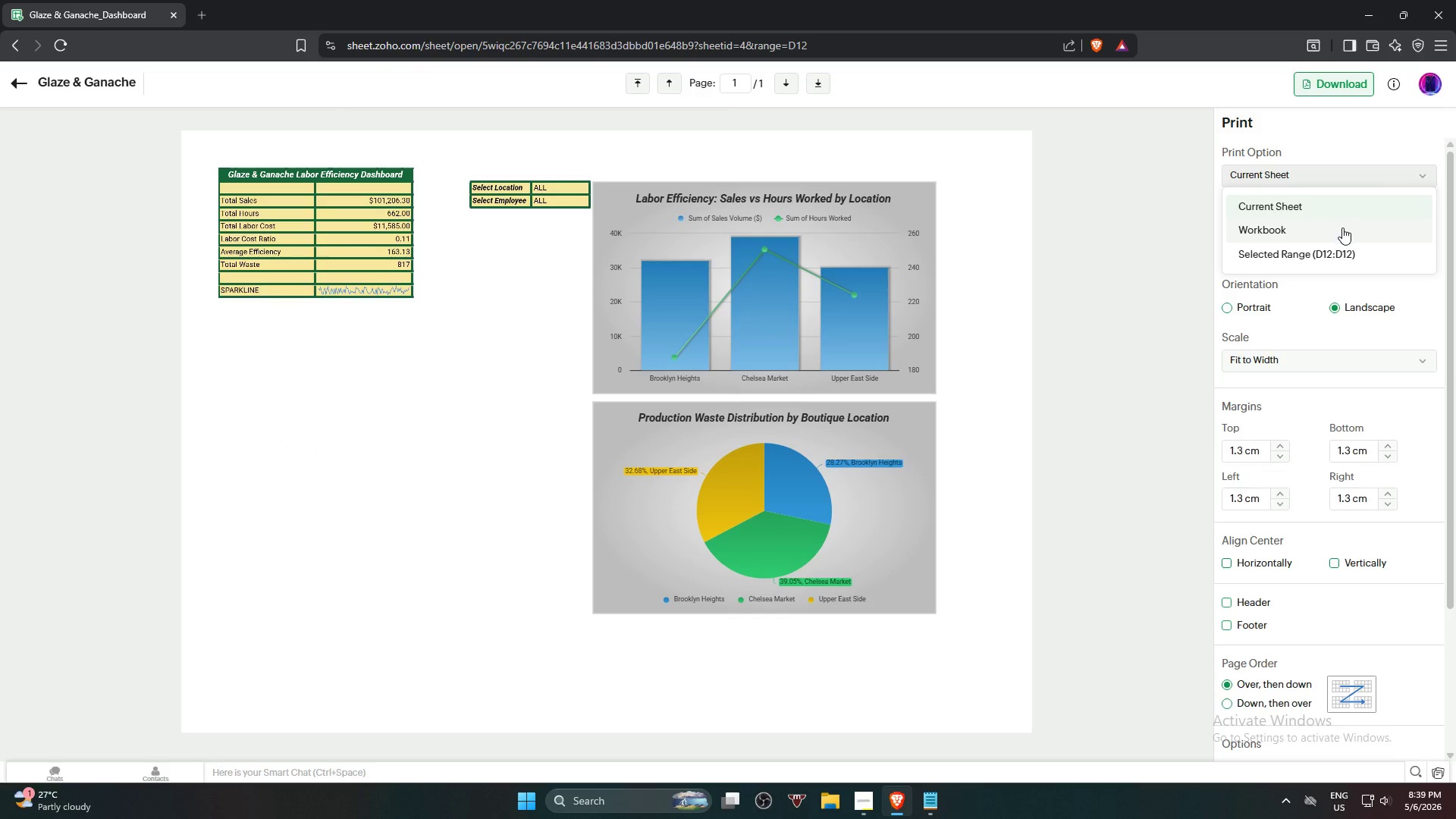 
left_click([1342, 228])
 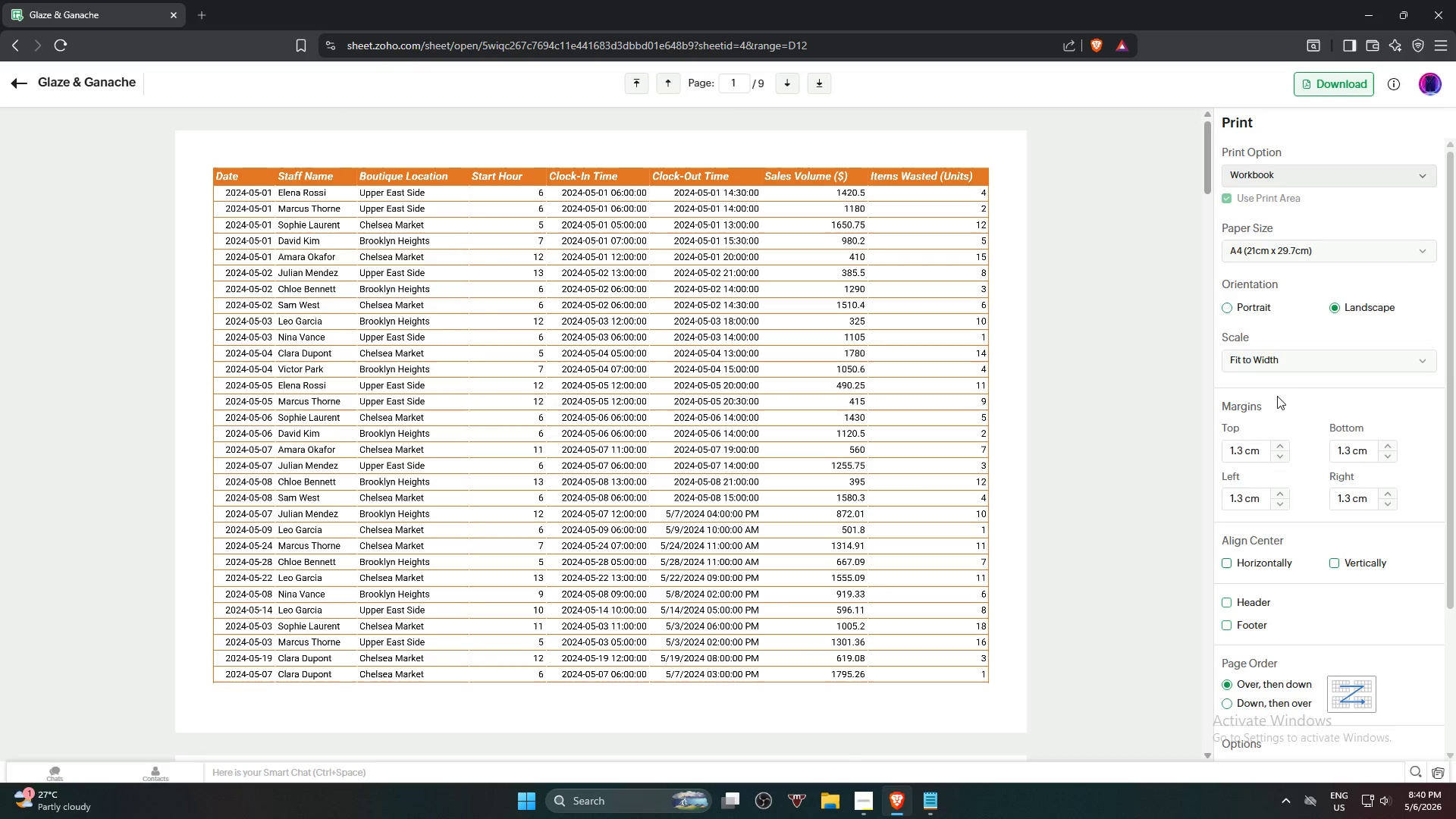 
scroll: coordinate [1010, 325], scroll_direction: down, amount: 52.0
 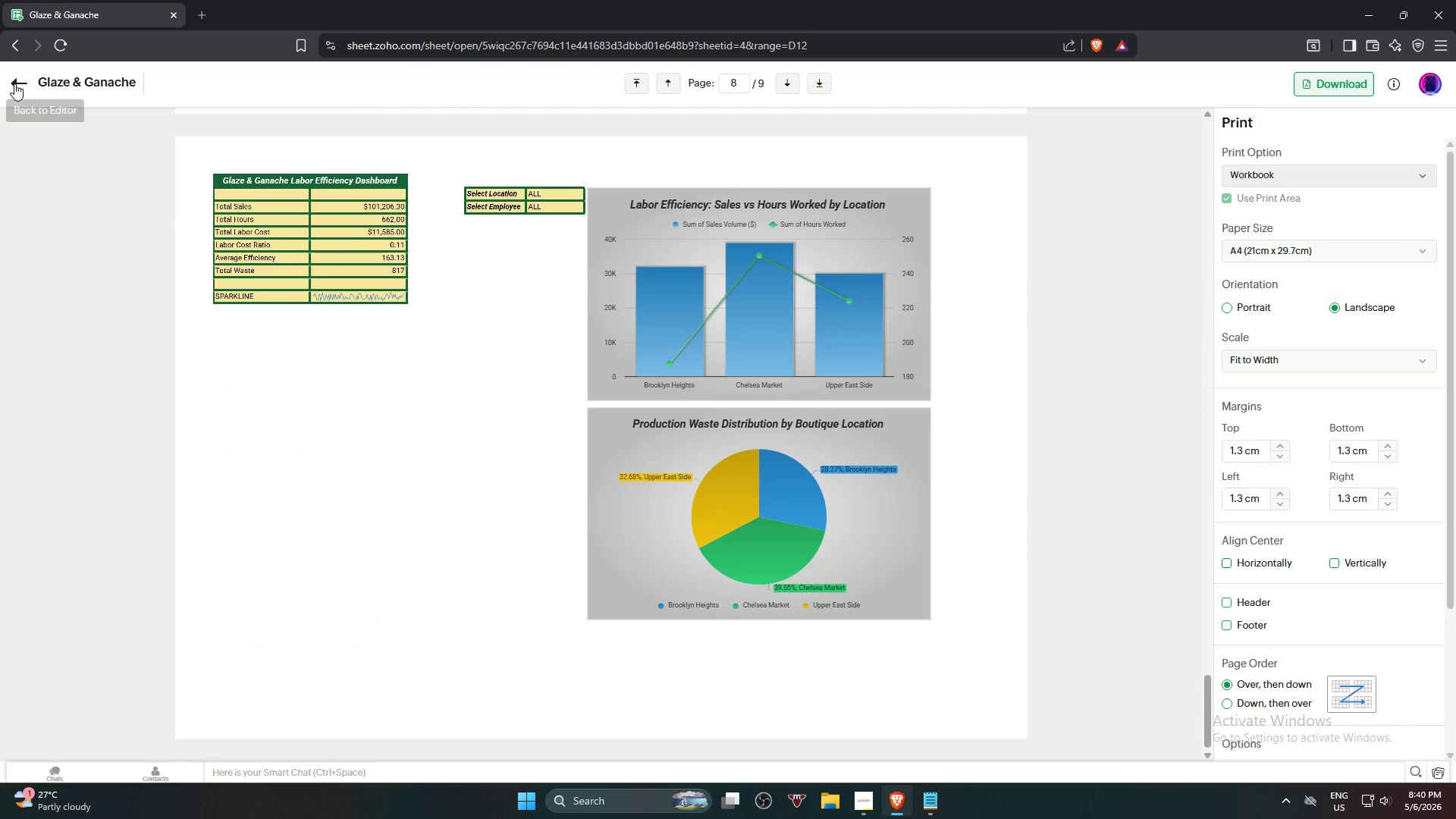 
left_click([14, 83])
 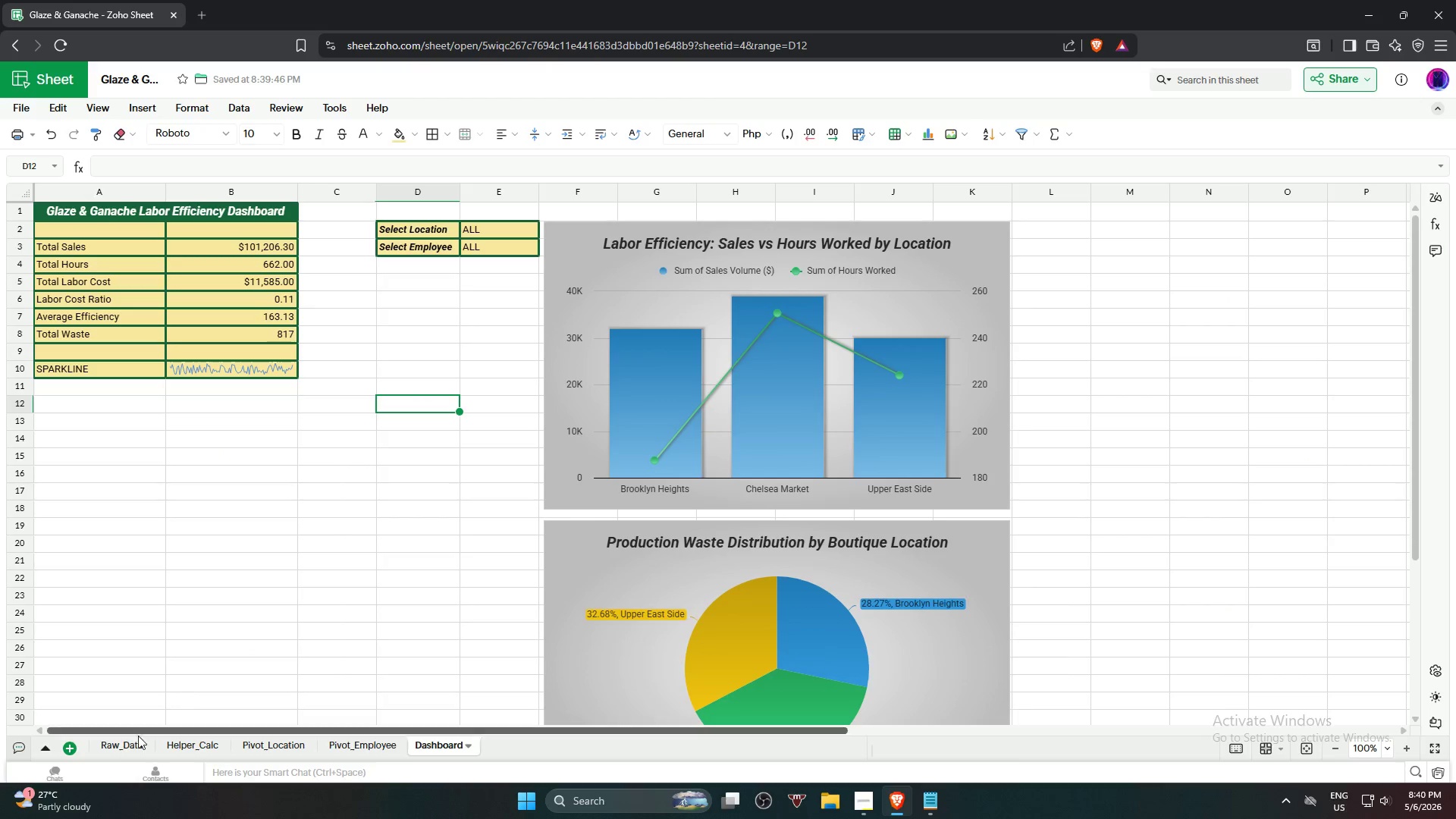 
left_click([122, 739])
 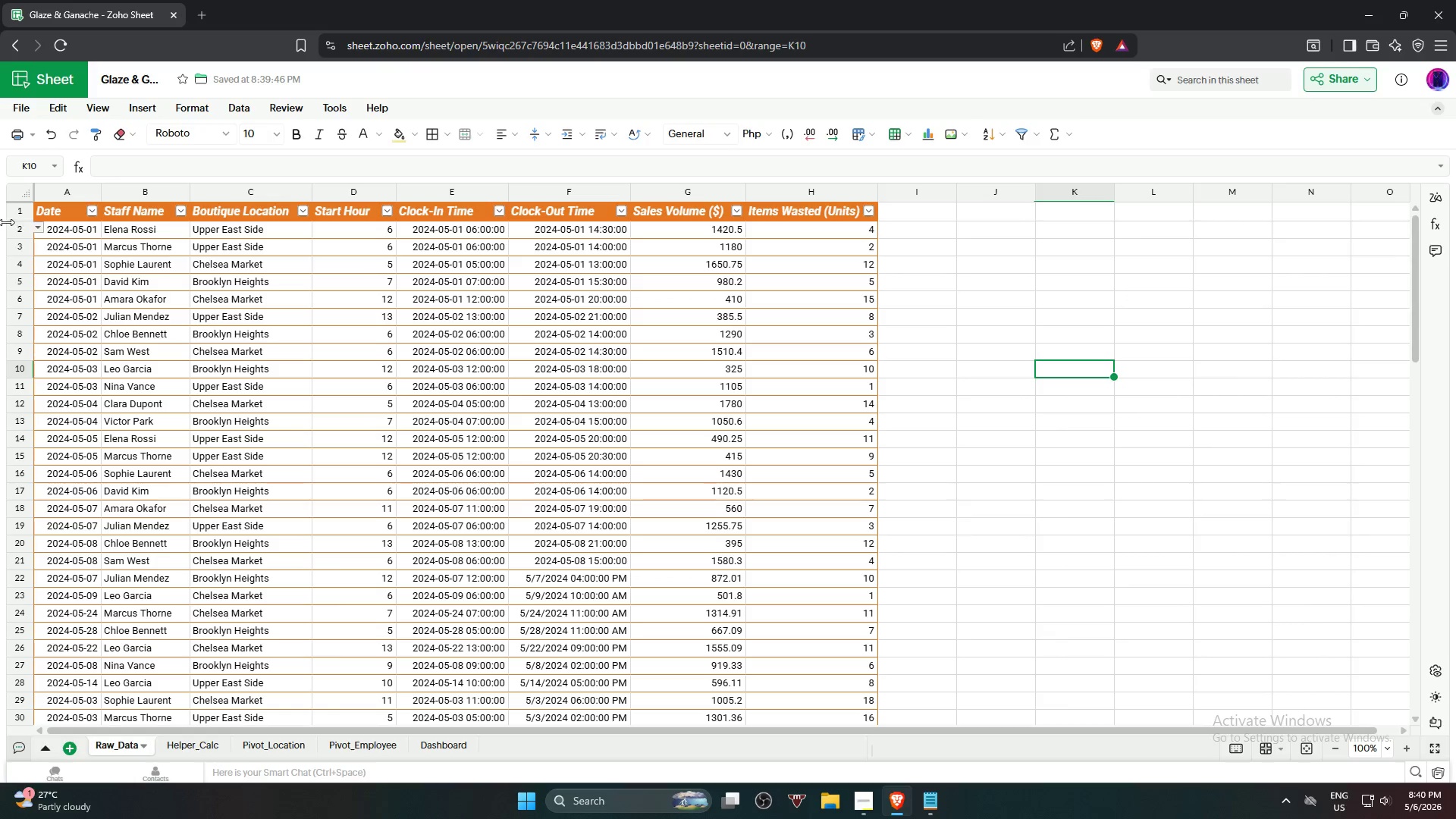 
left_click([15, 209])
 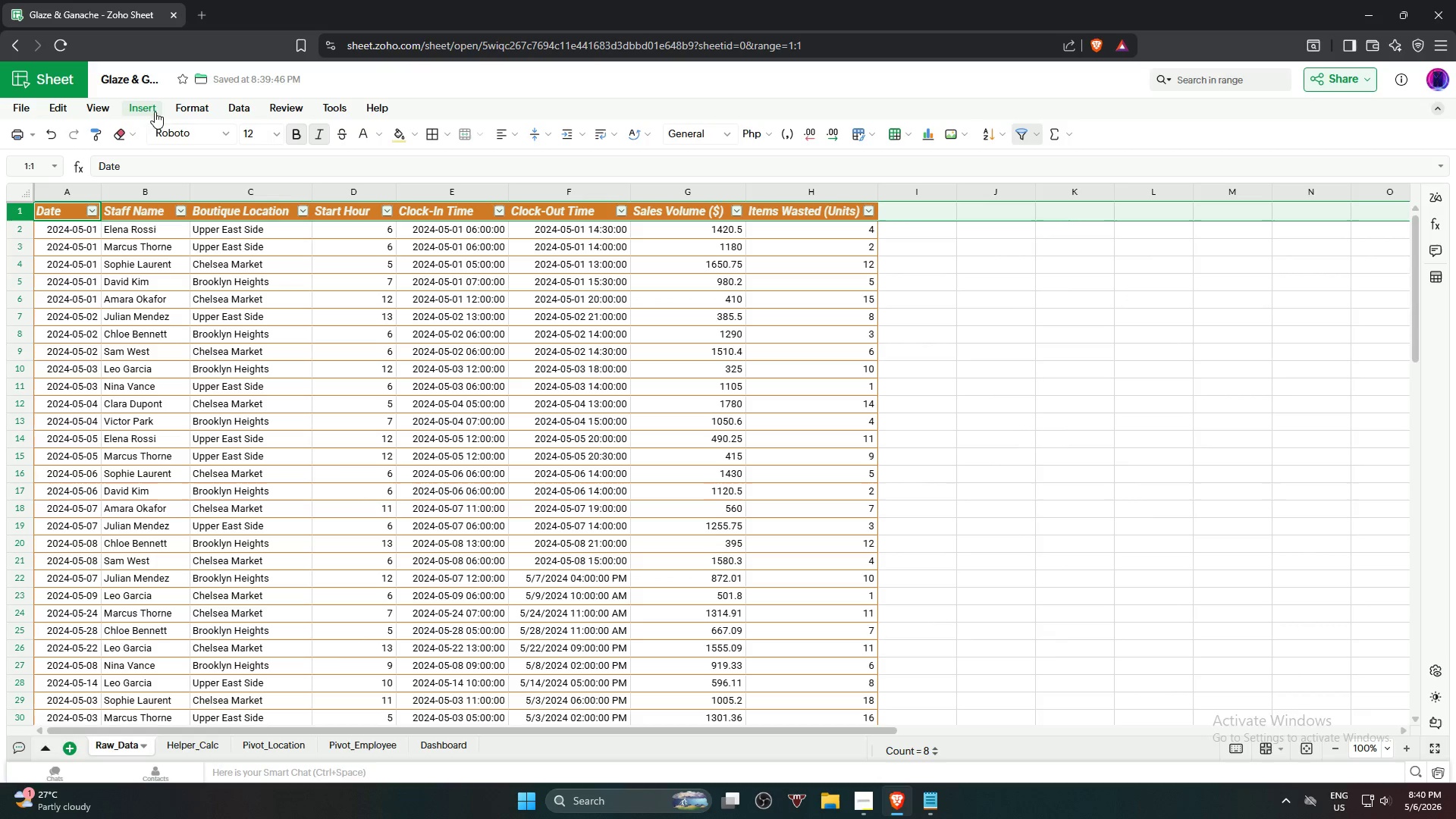 
left_click([103, 109])
 